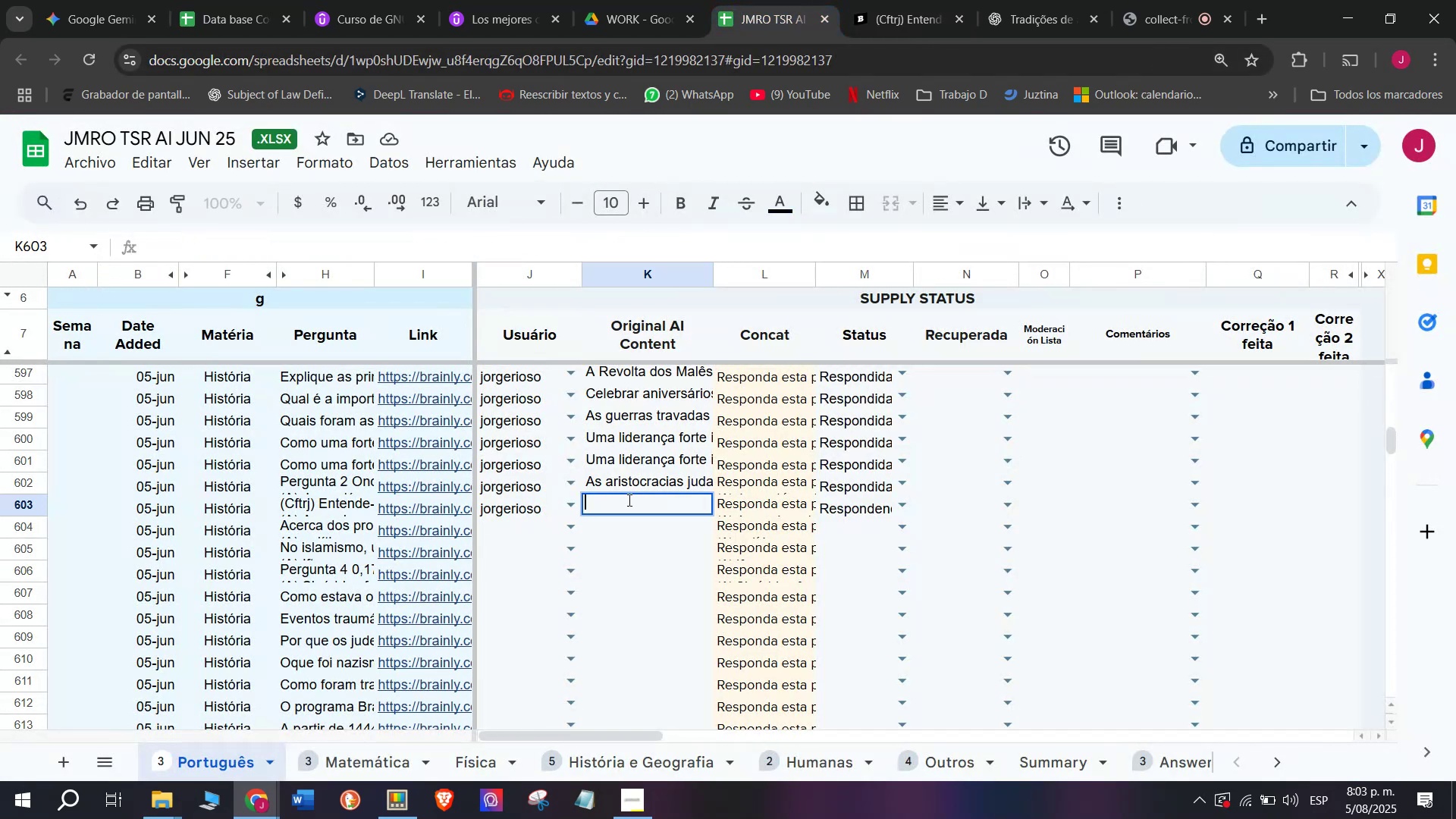 
key(Break)
 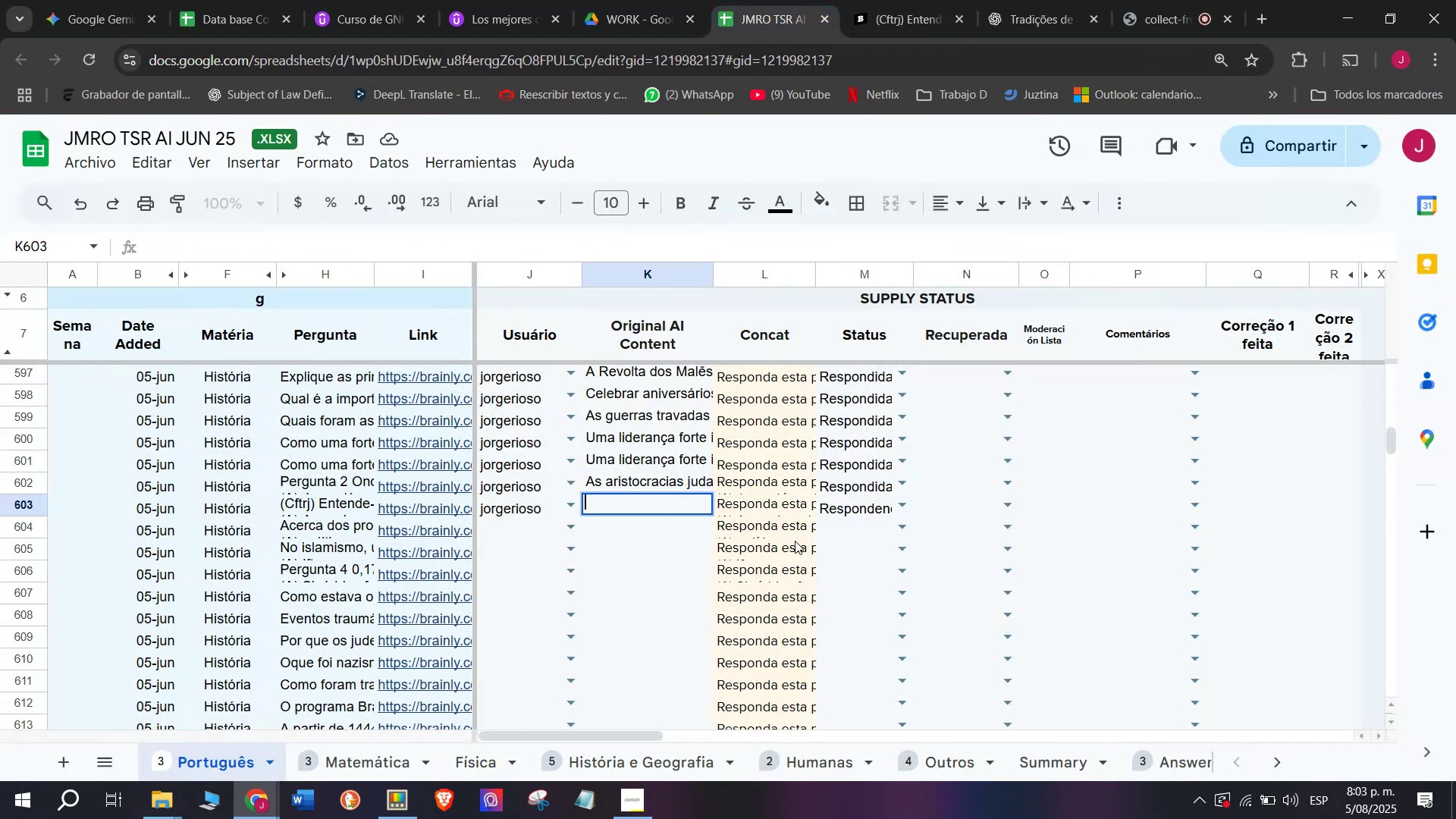 
key(Control+ControlLeft)
 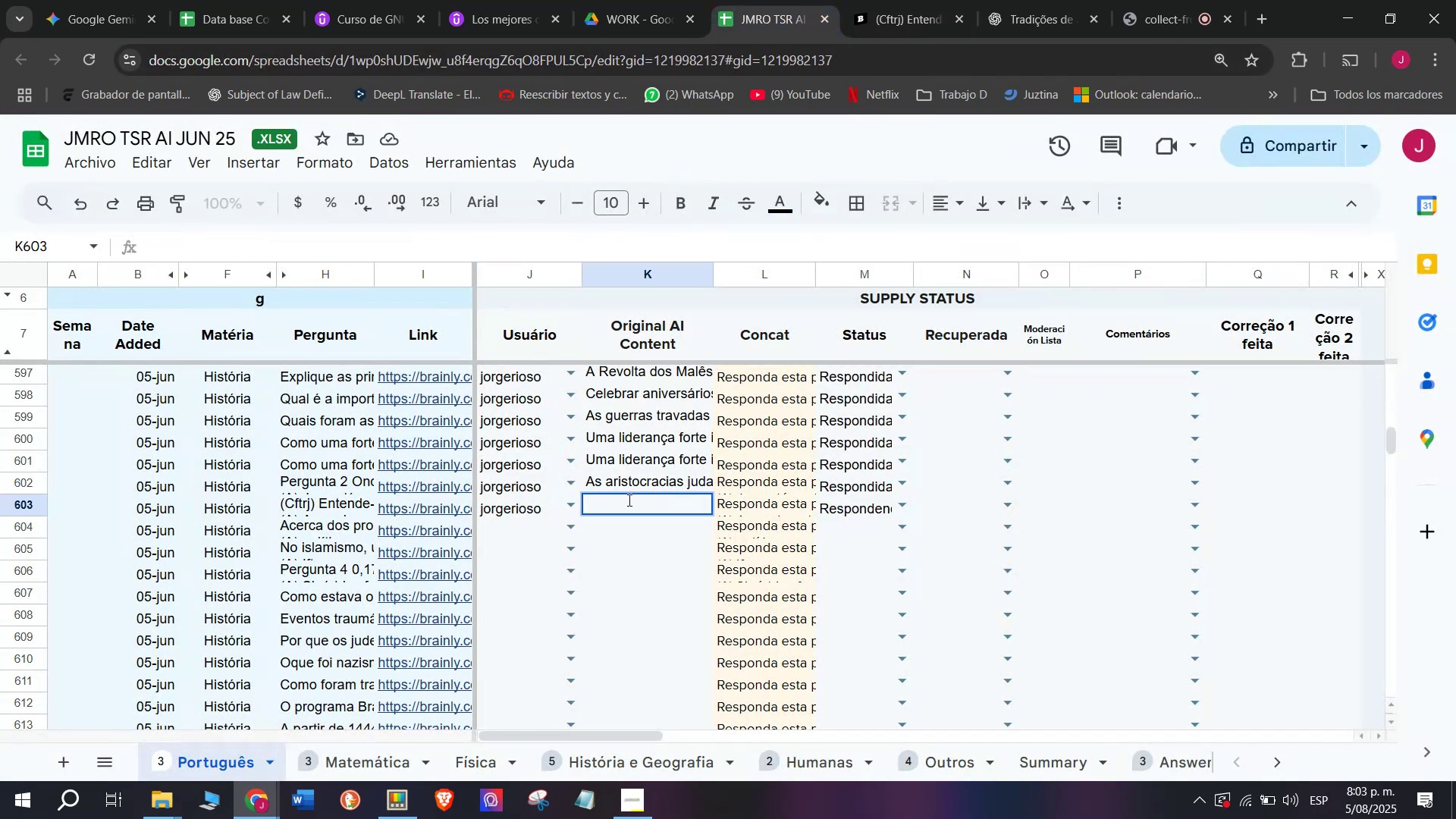 
key(Control+C)
 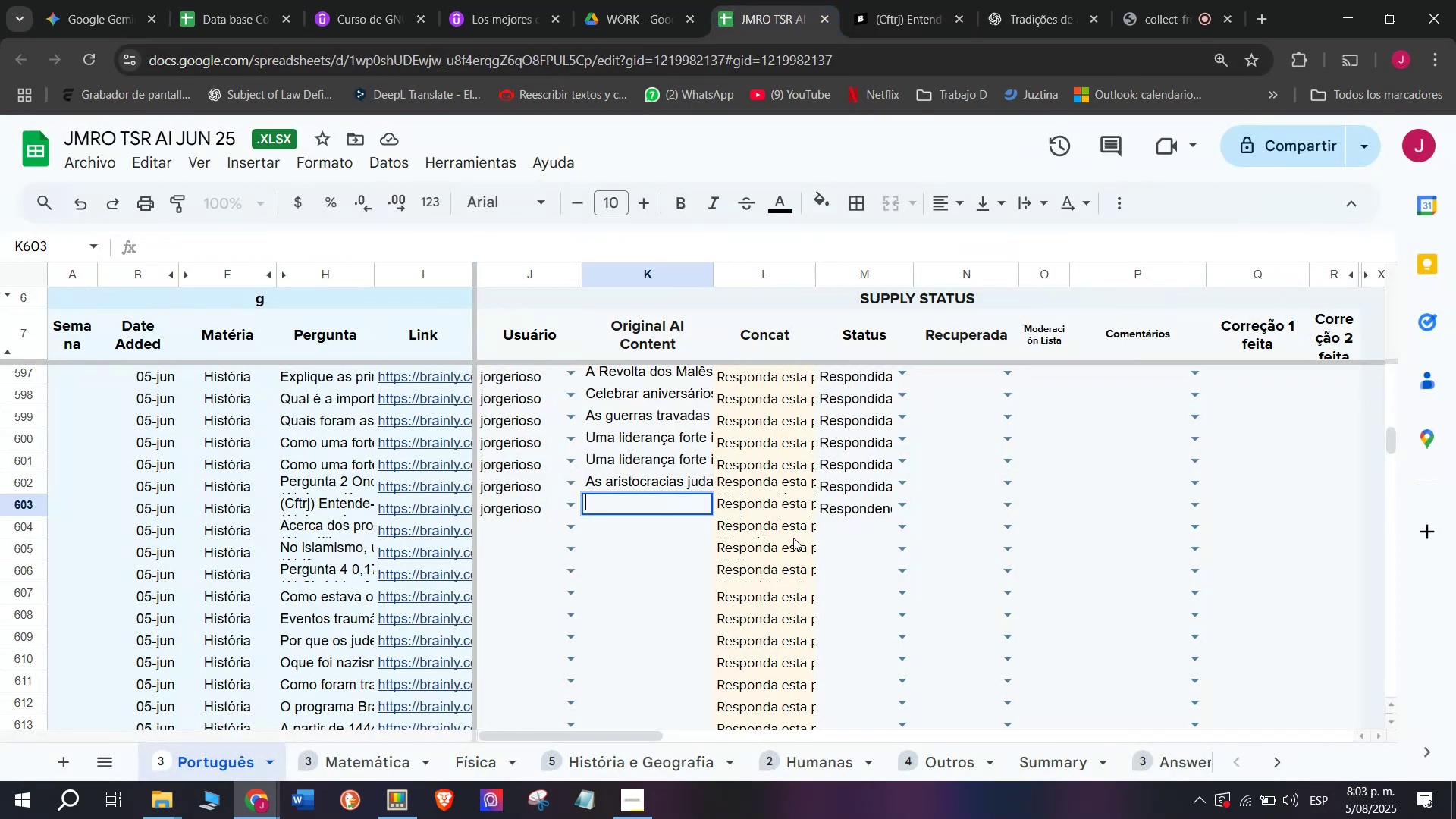 
key(Meta+MetaLeft)
 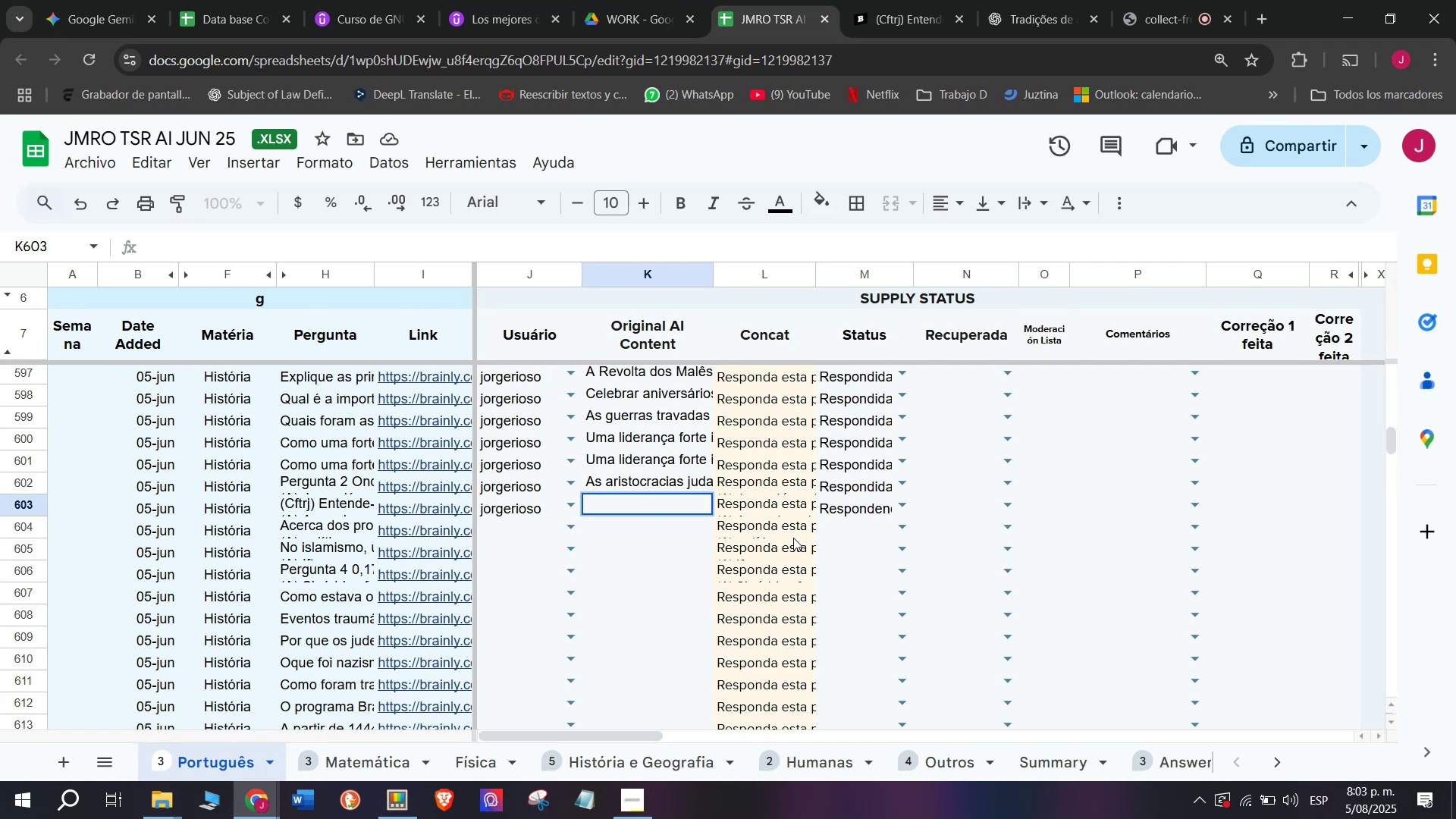 
key(C)
 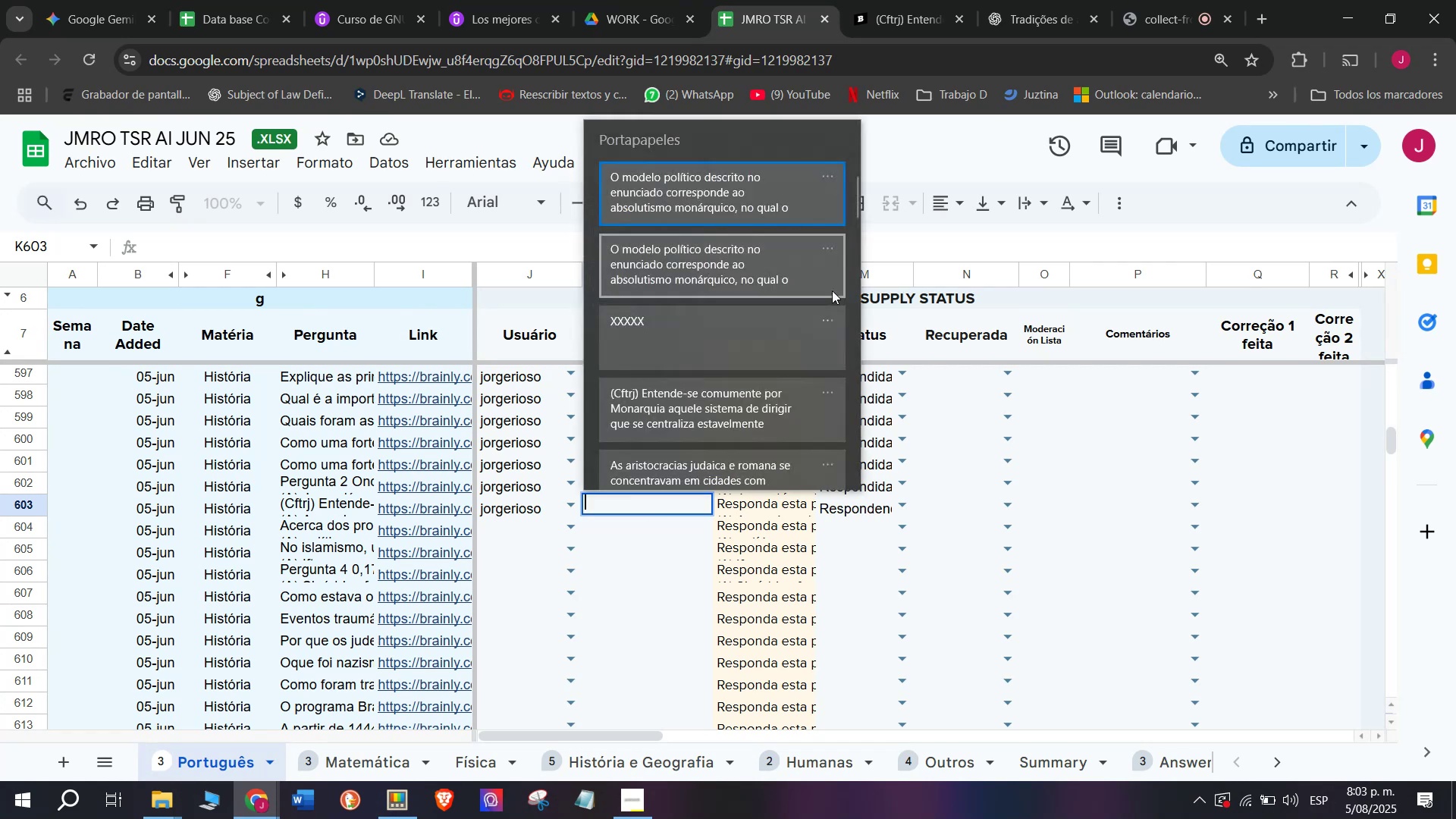 
key(Meta+V)
 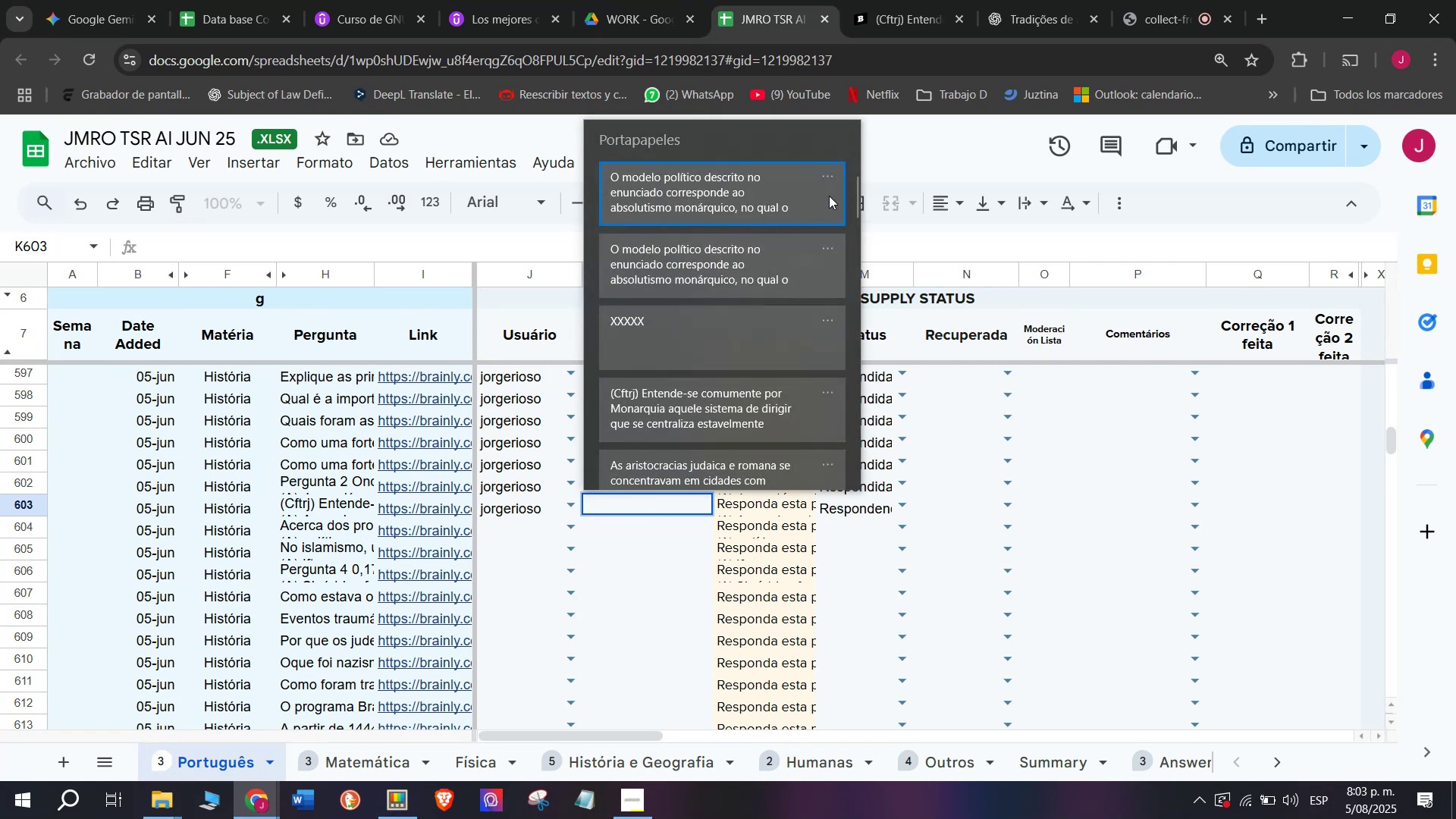 
key(Control+ControlLeft)
 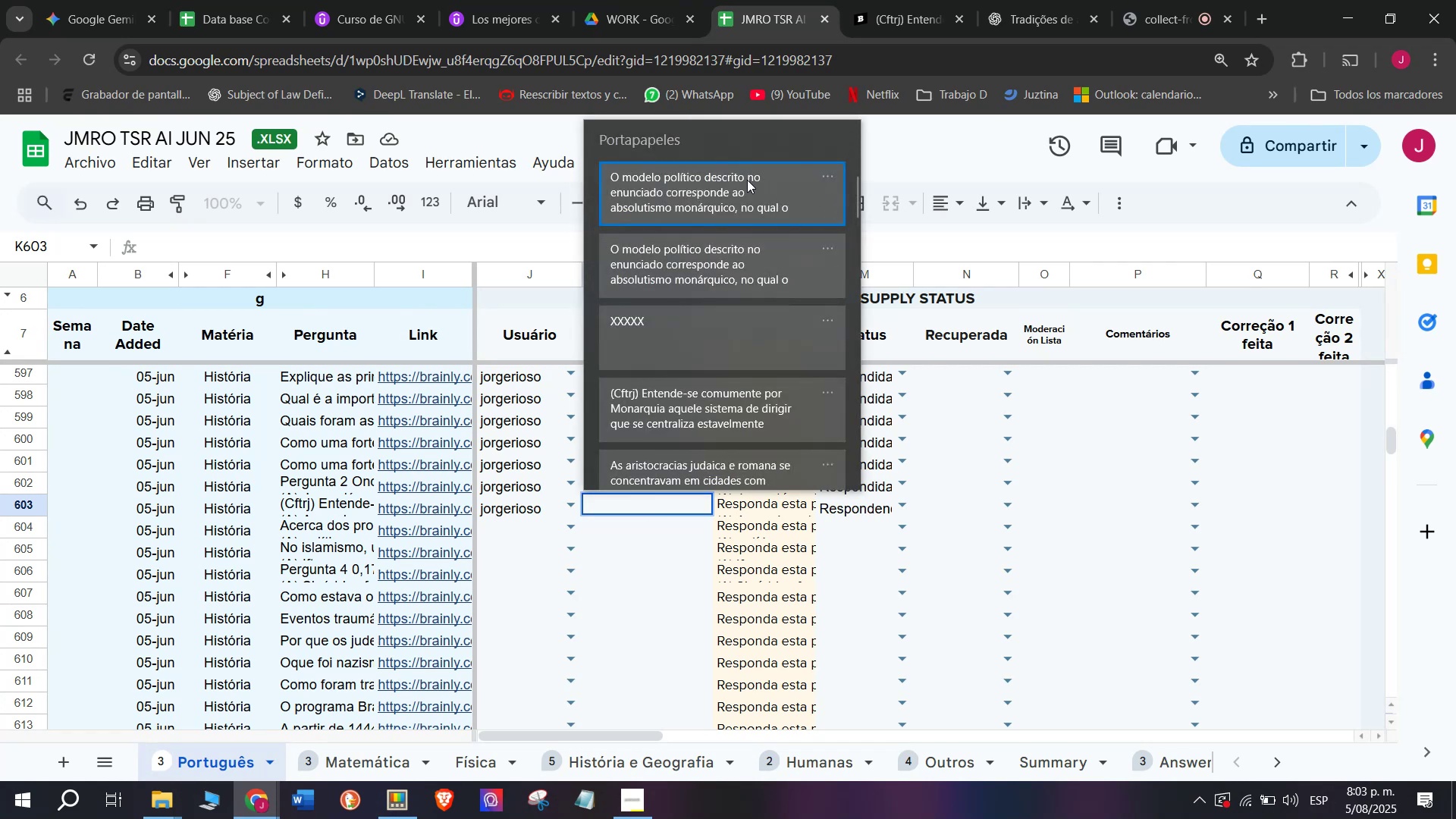 
key(Control+V)
 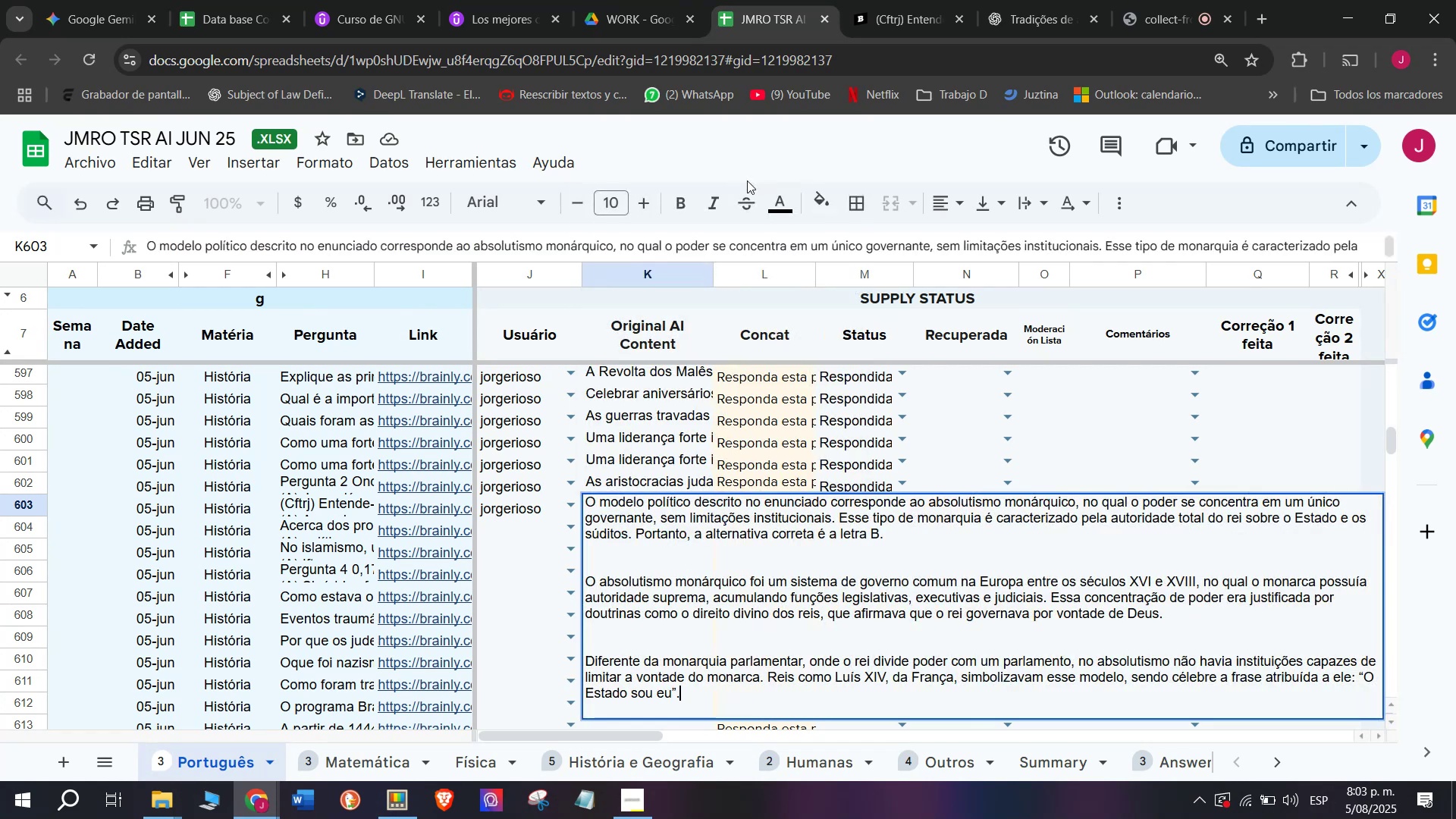 
key(Enter)
 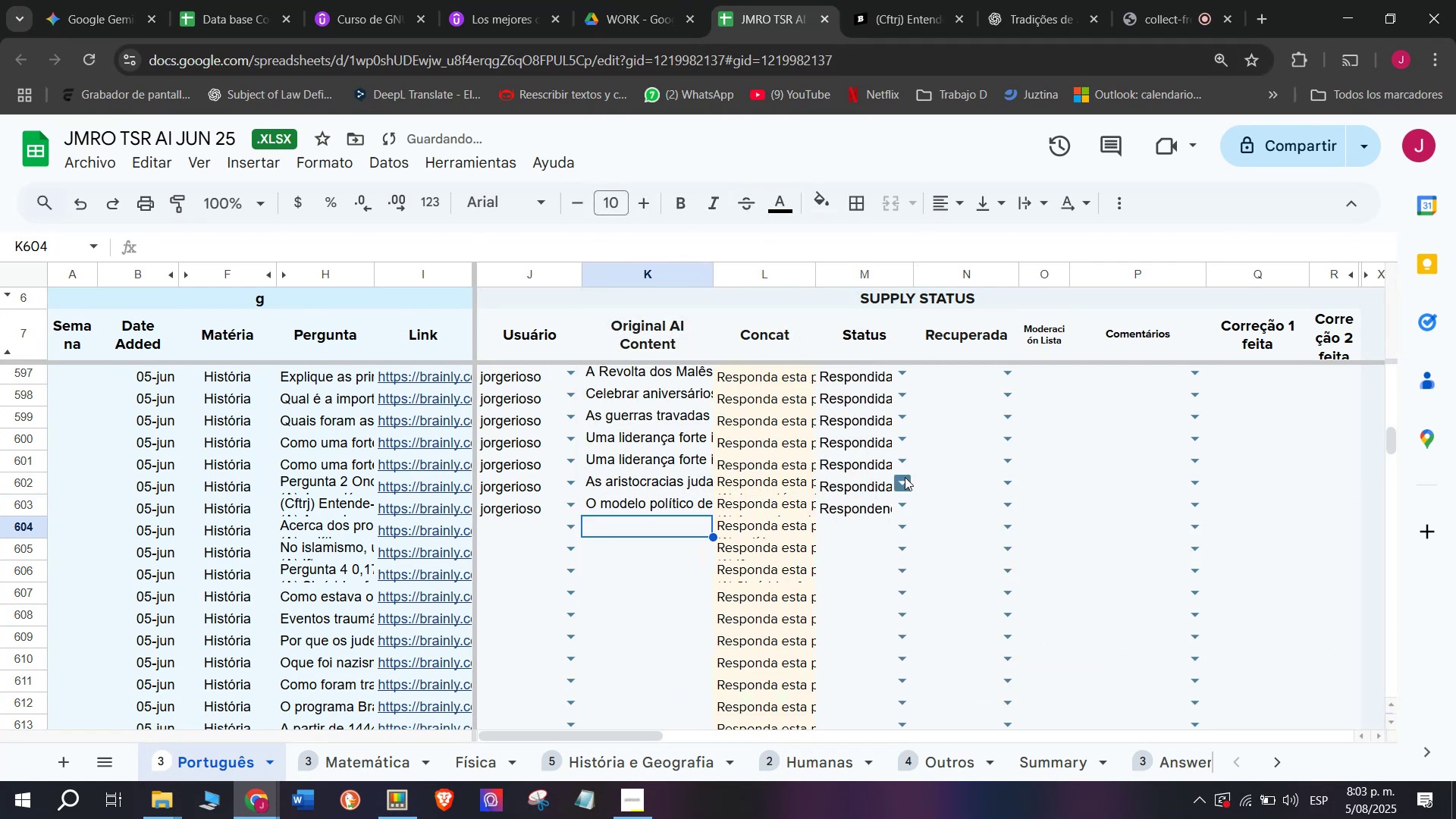 
left_click([898, 499])
 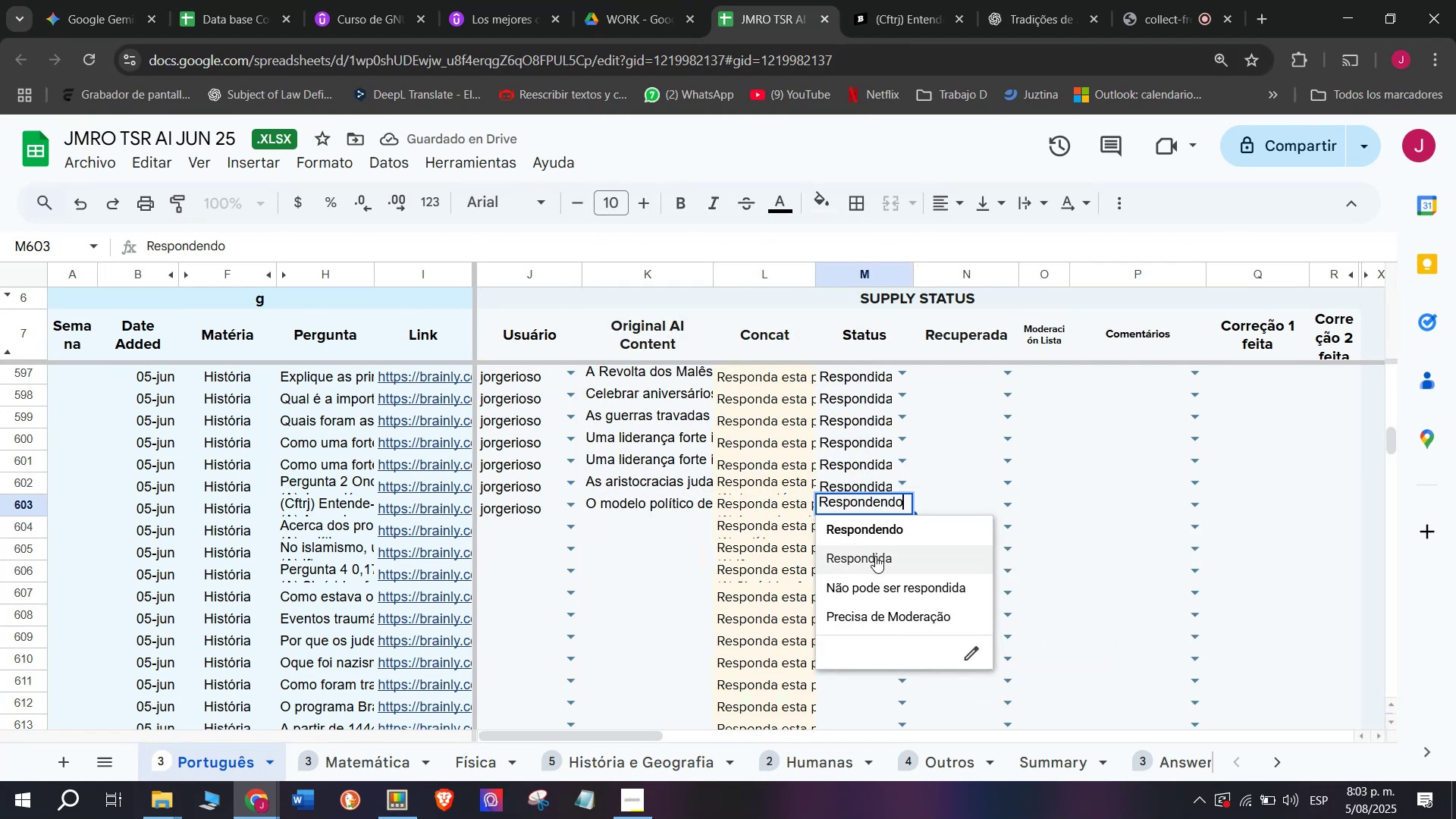 
left_click([875, 556])
 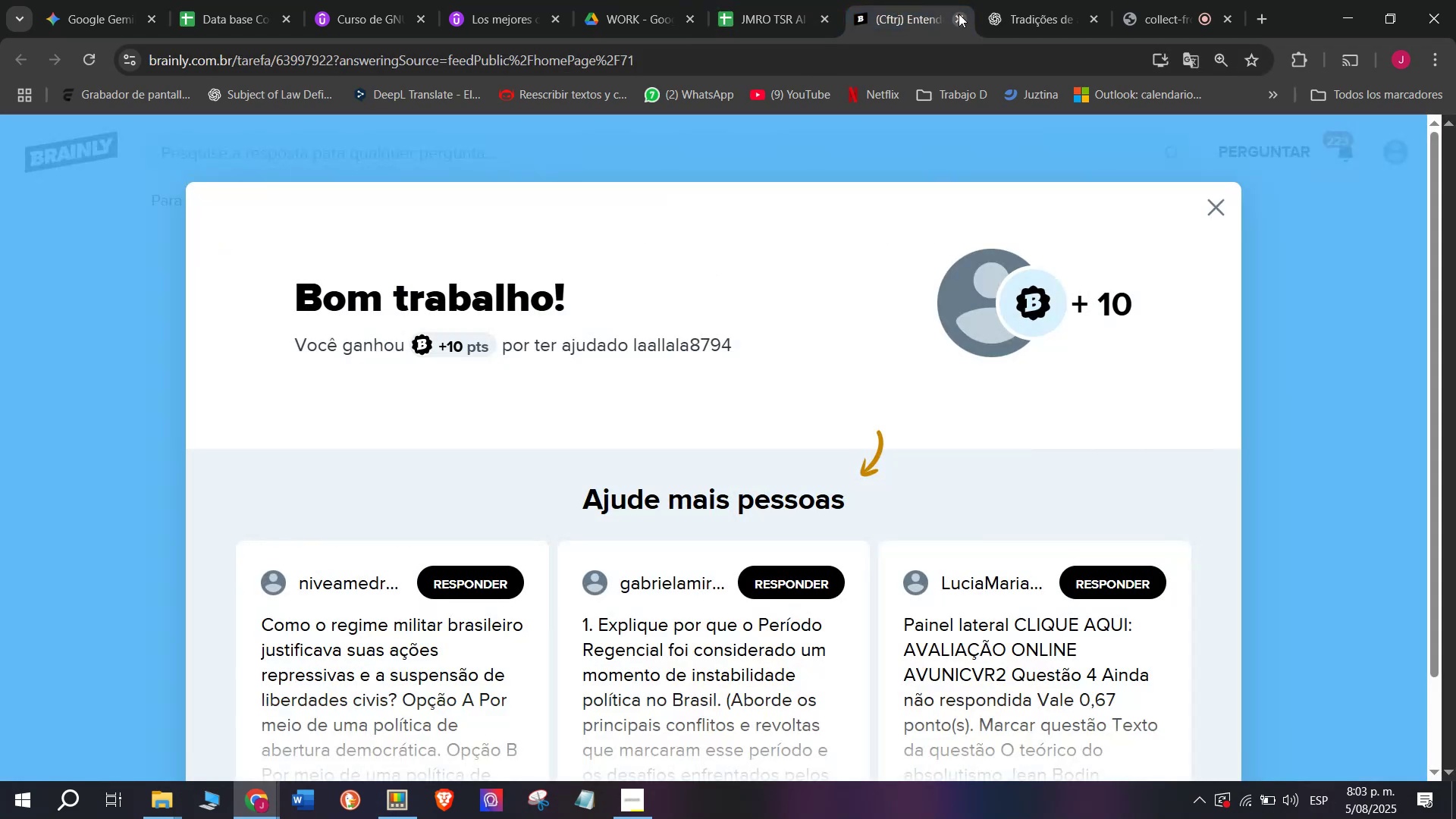 
double_click([808, 0])
 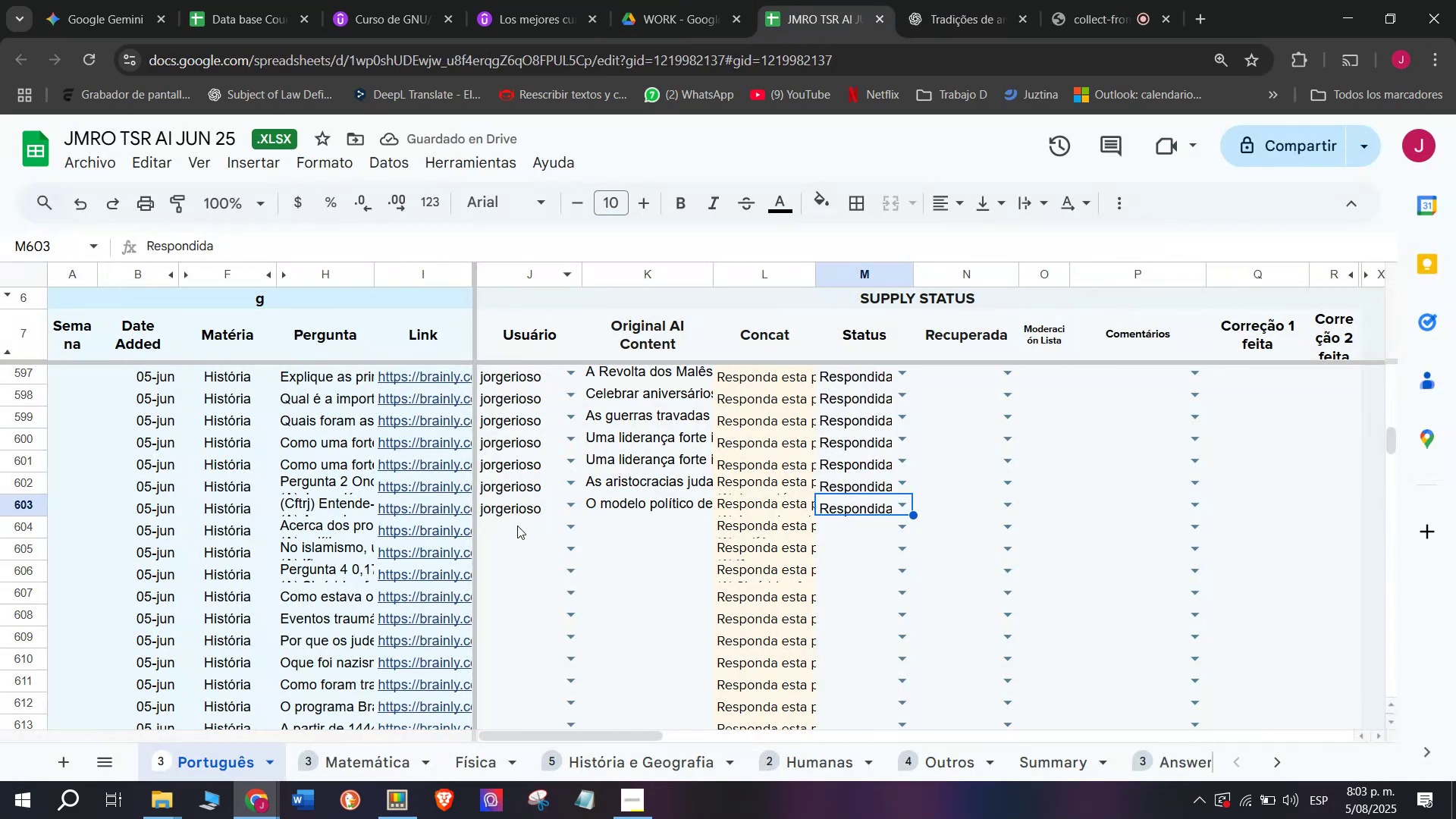 
left_click([517, 527])
 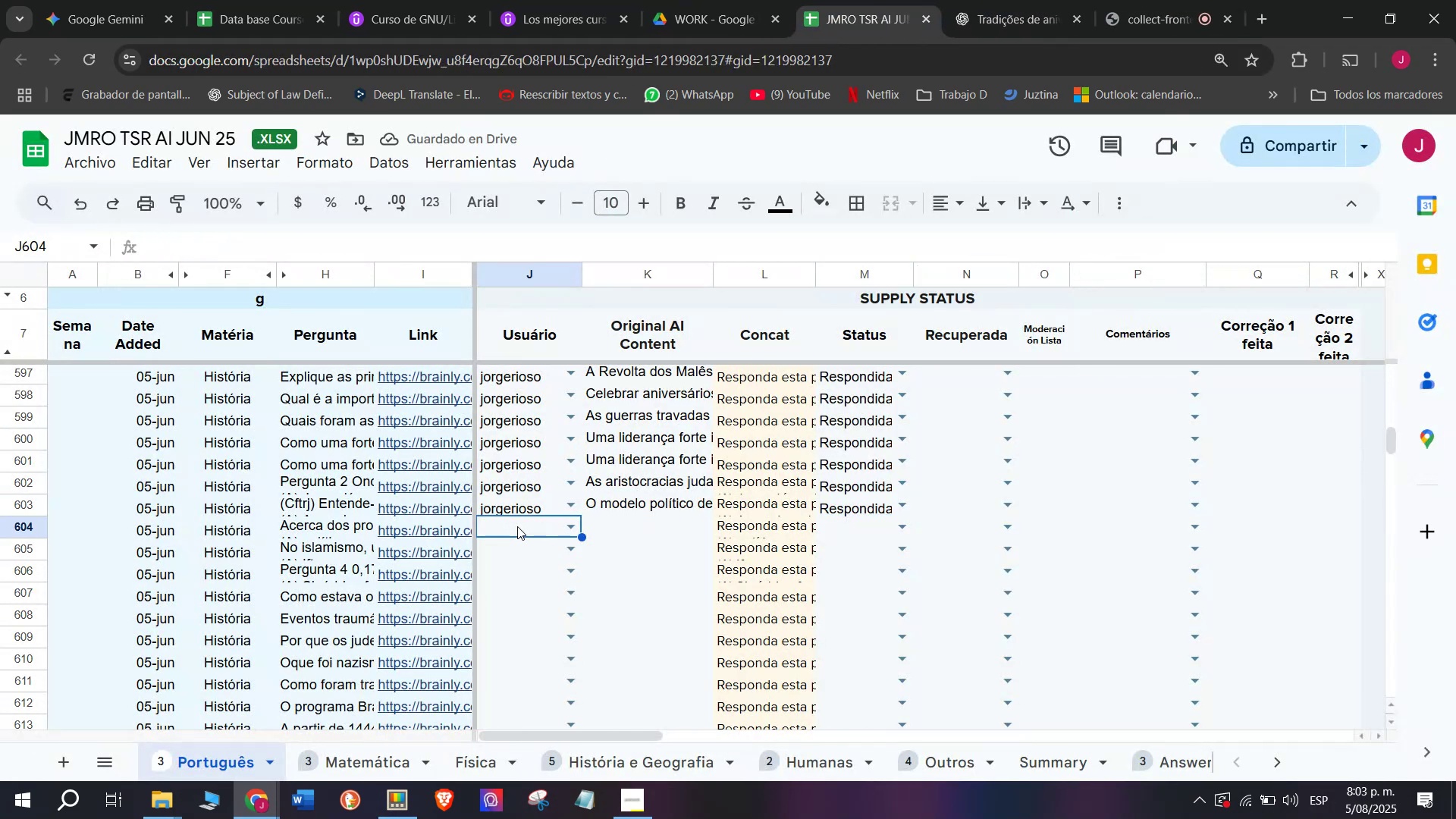 
key(J)
 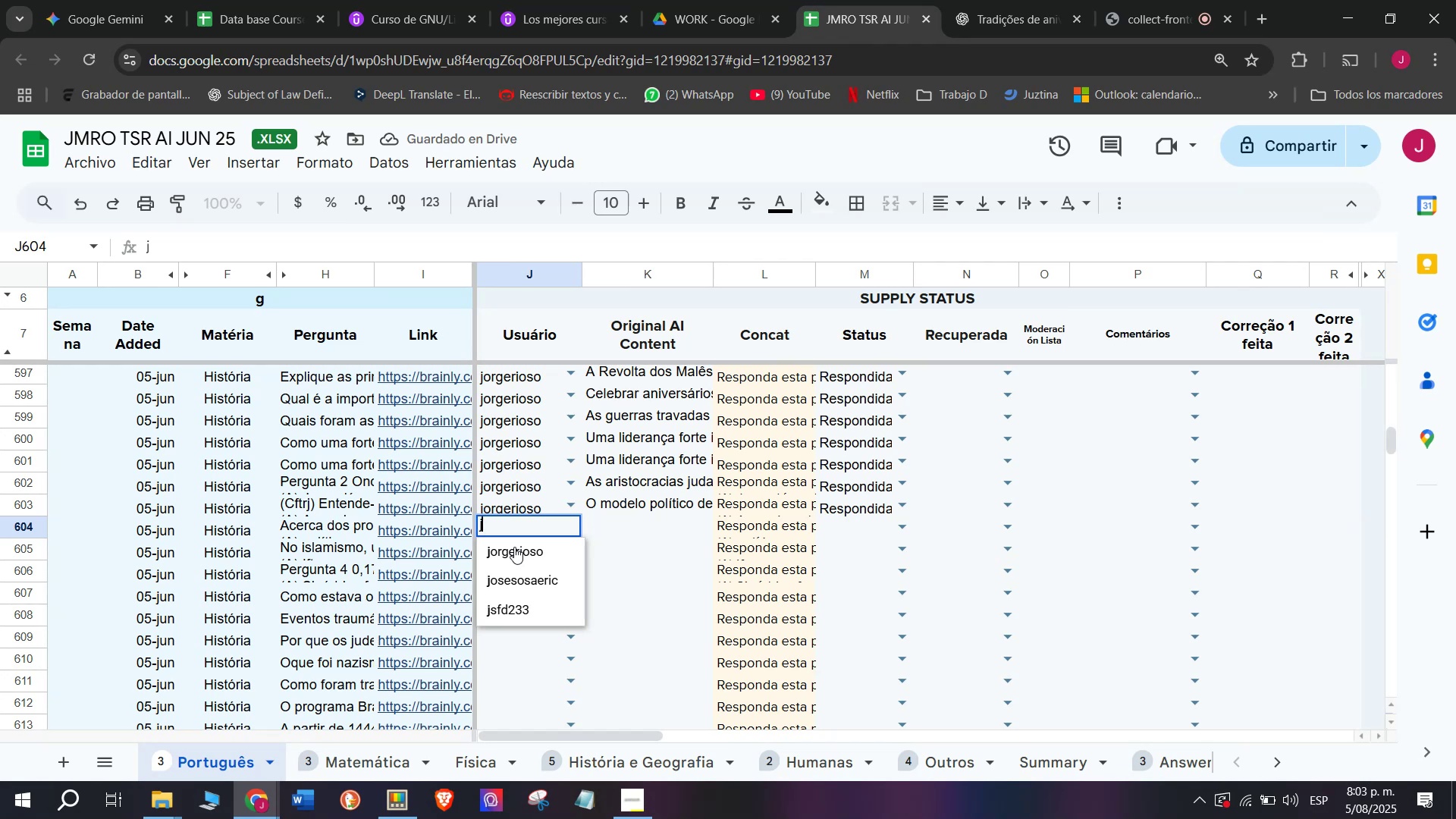 
left_click([514, 547])
 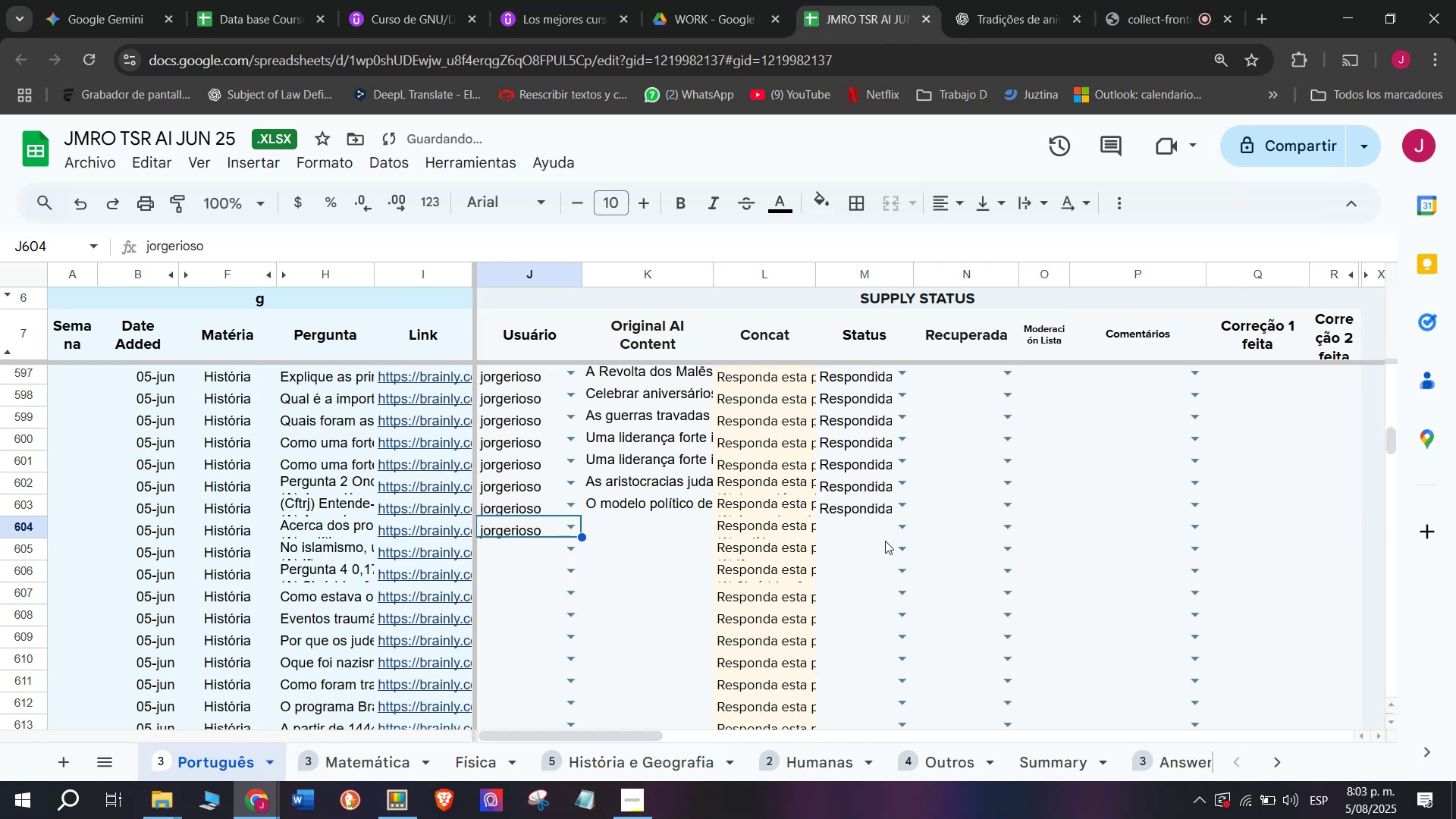 
left_click([912, 519])
 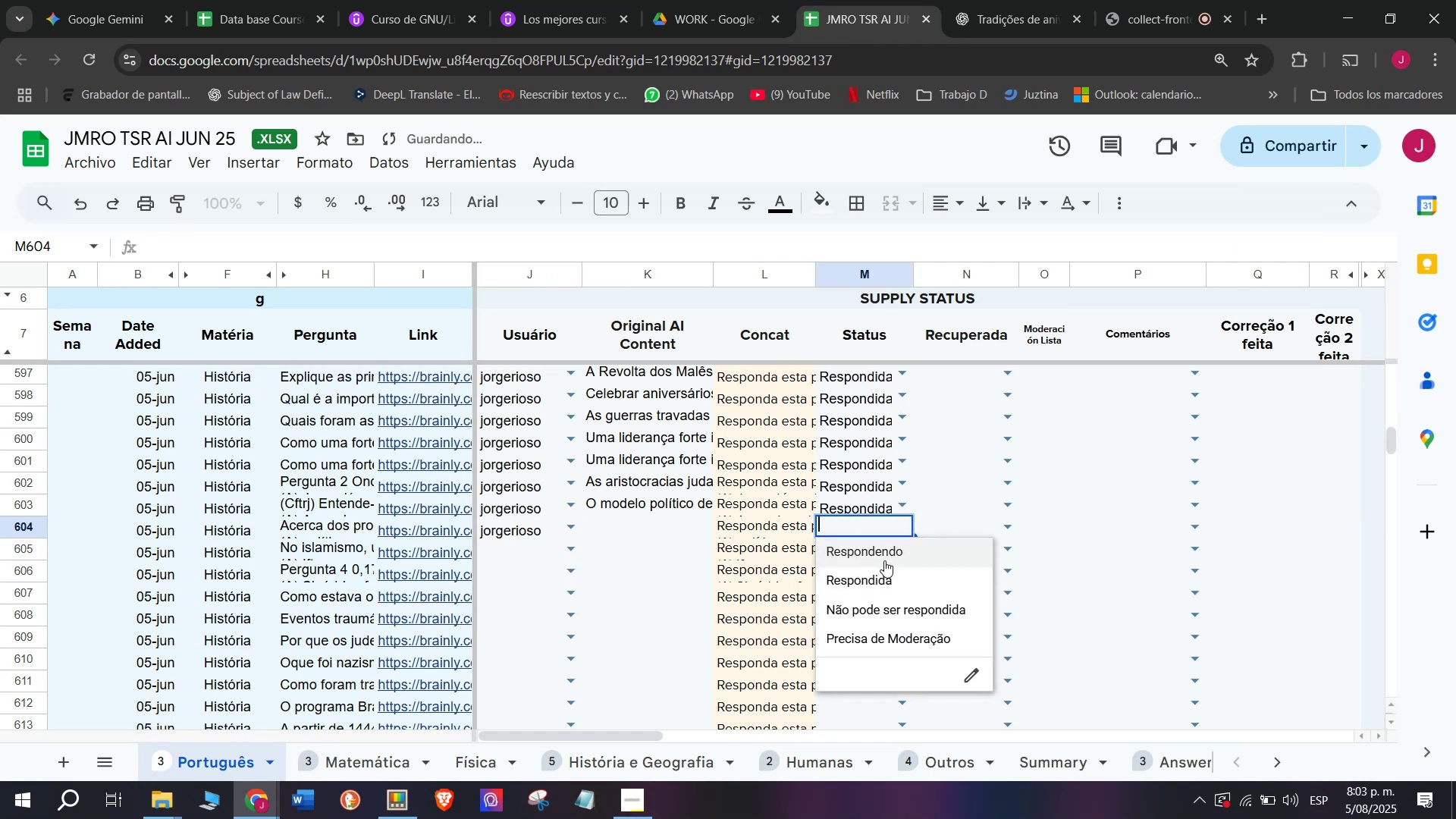 
left_click([886, 552])
 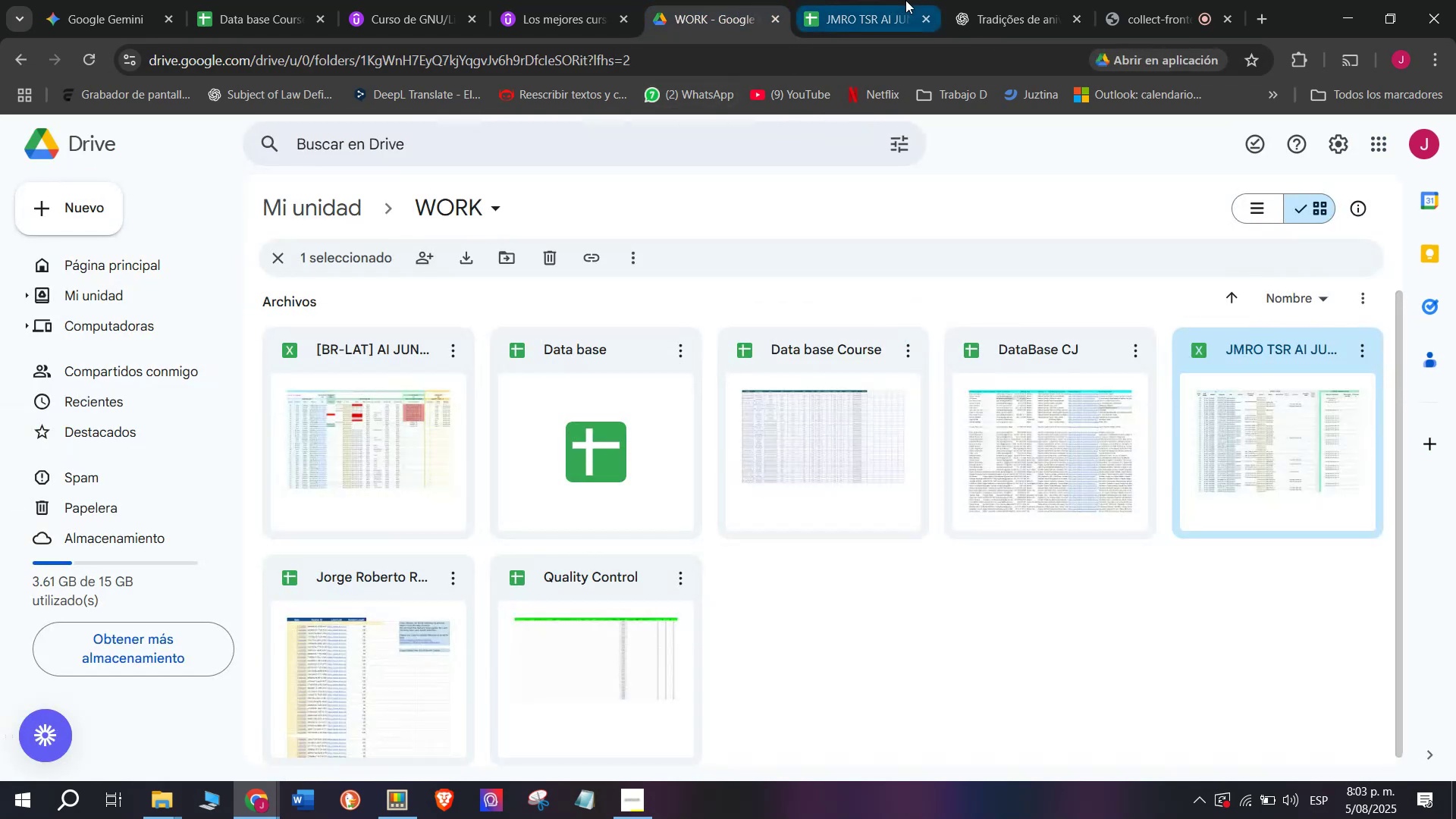 
left_click([879, 0])
 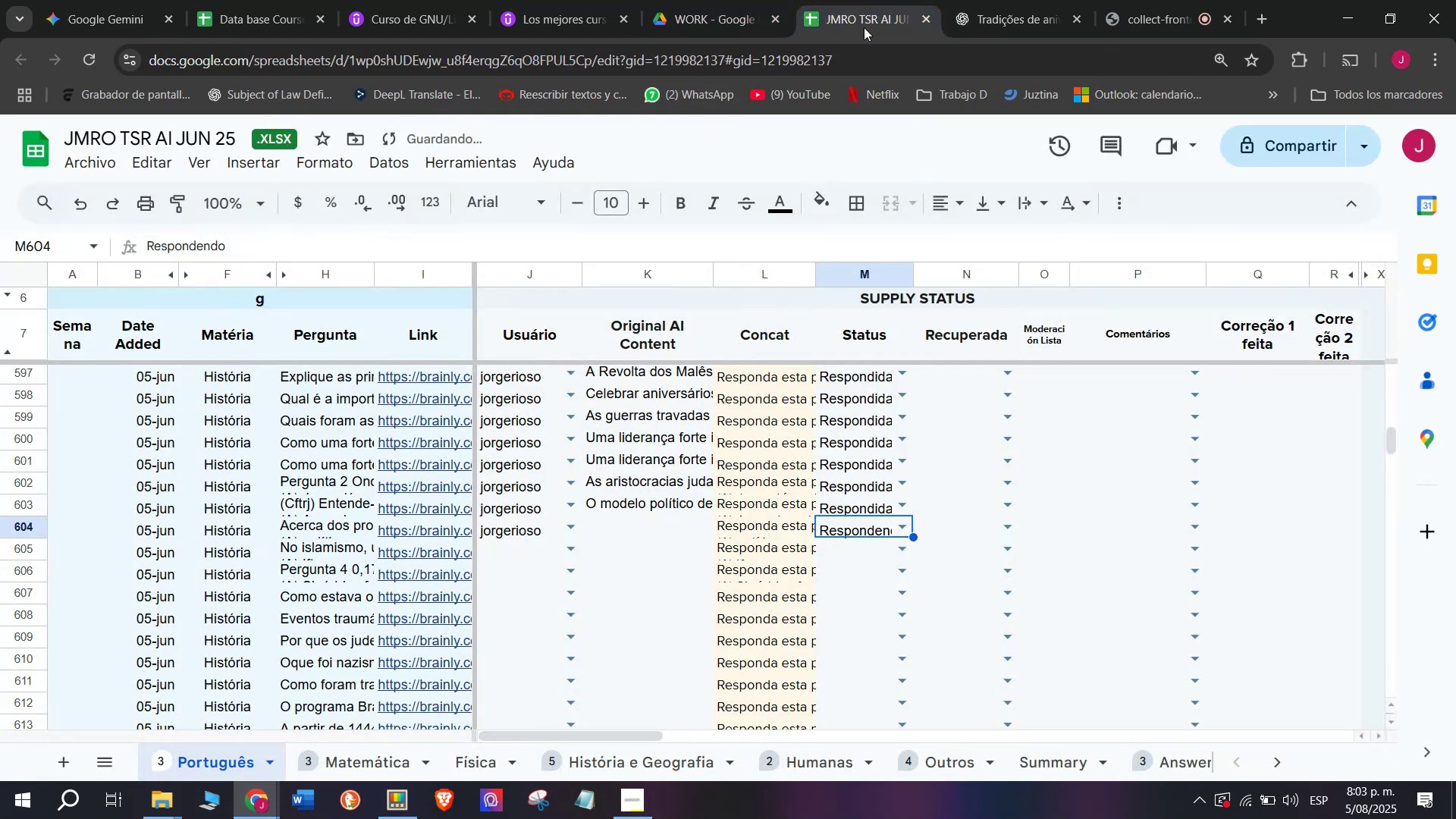 
left_click([1003, 0])
 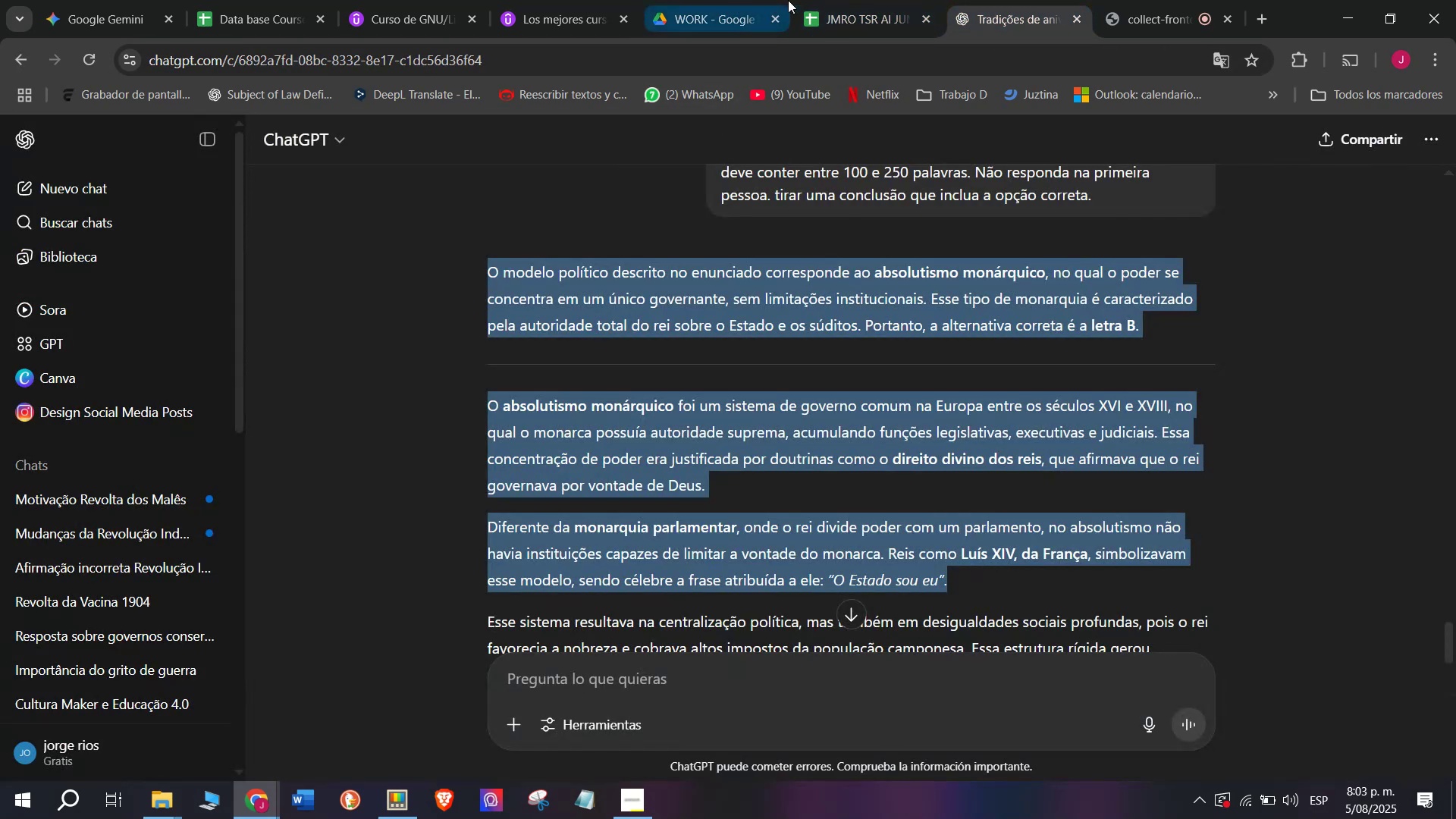 
left_click([849, 0])
 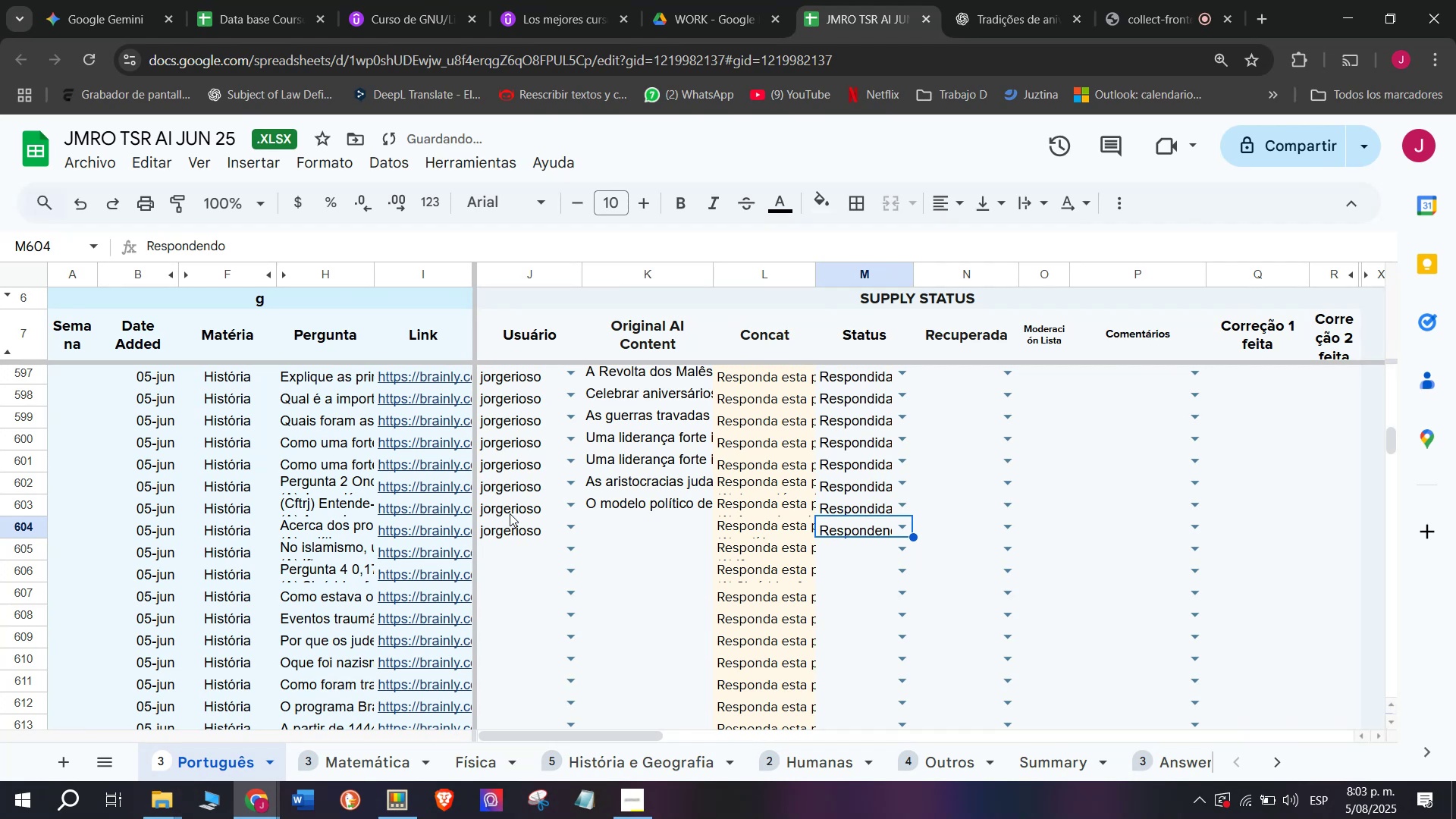 
left_click([461, 535])
 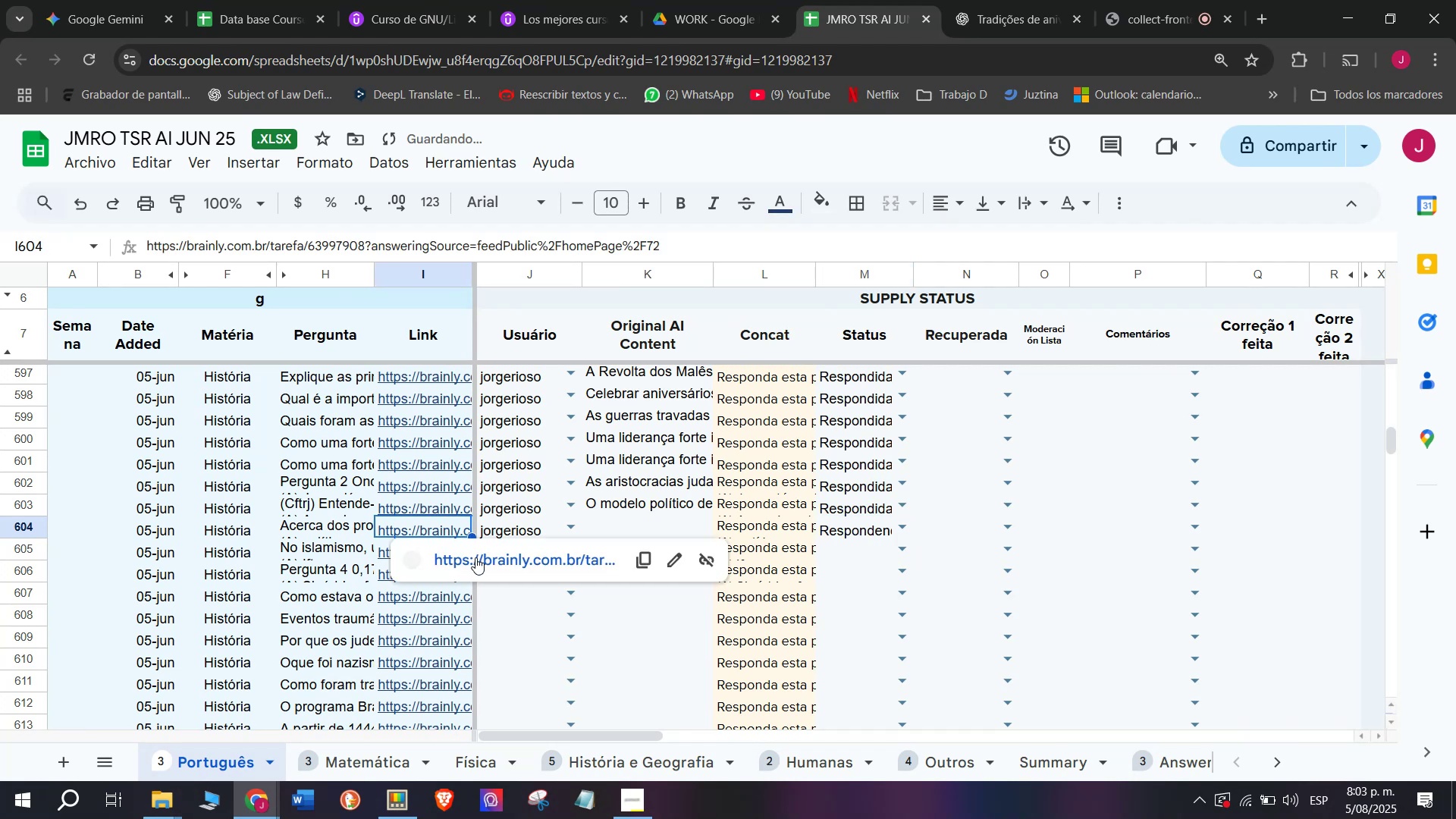 
left_click([475, 557])
 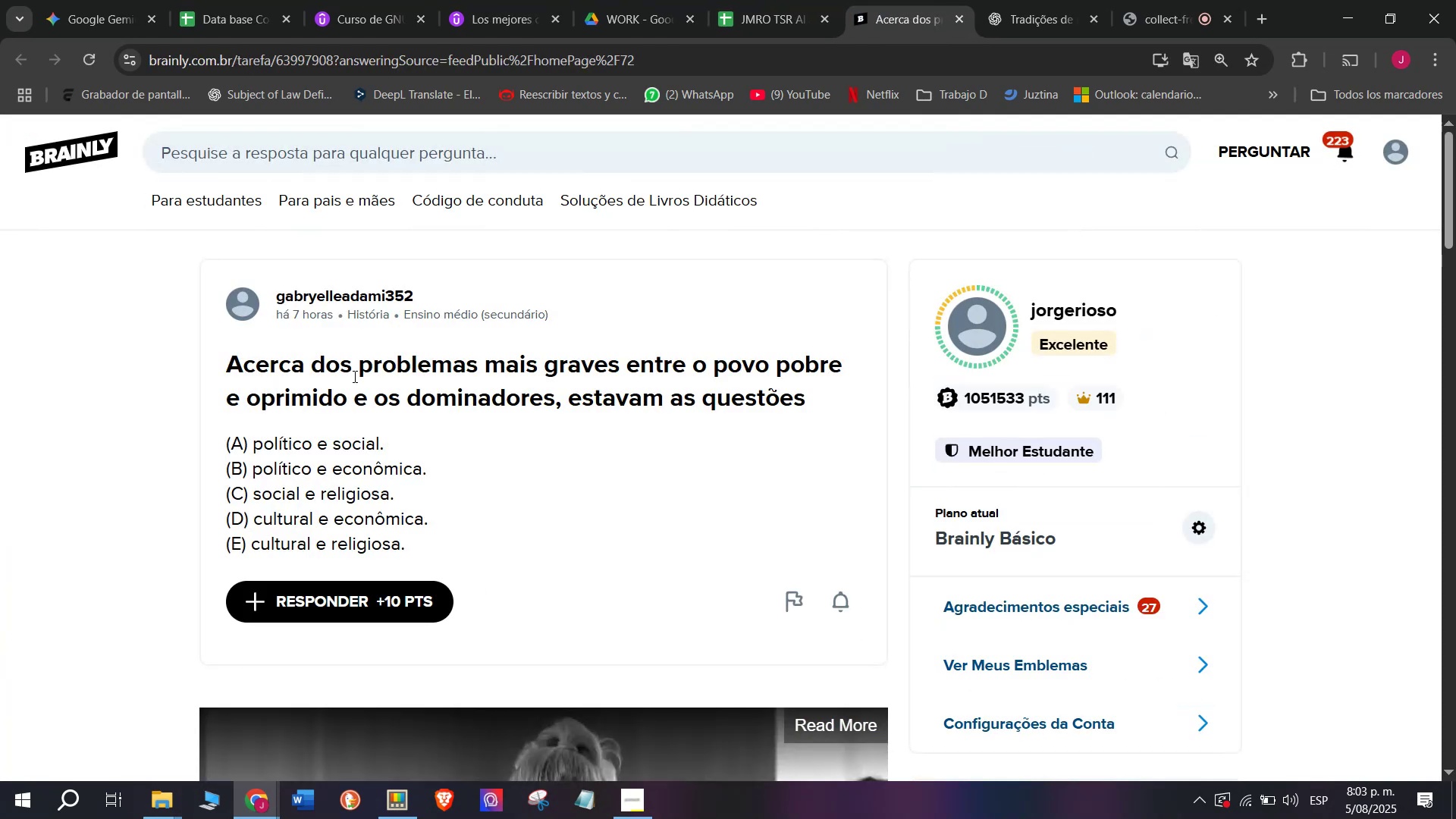 
wait(6.1)
 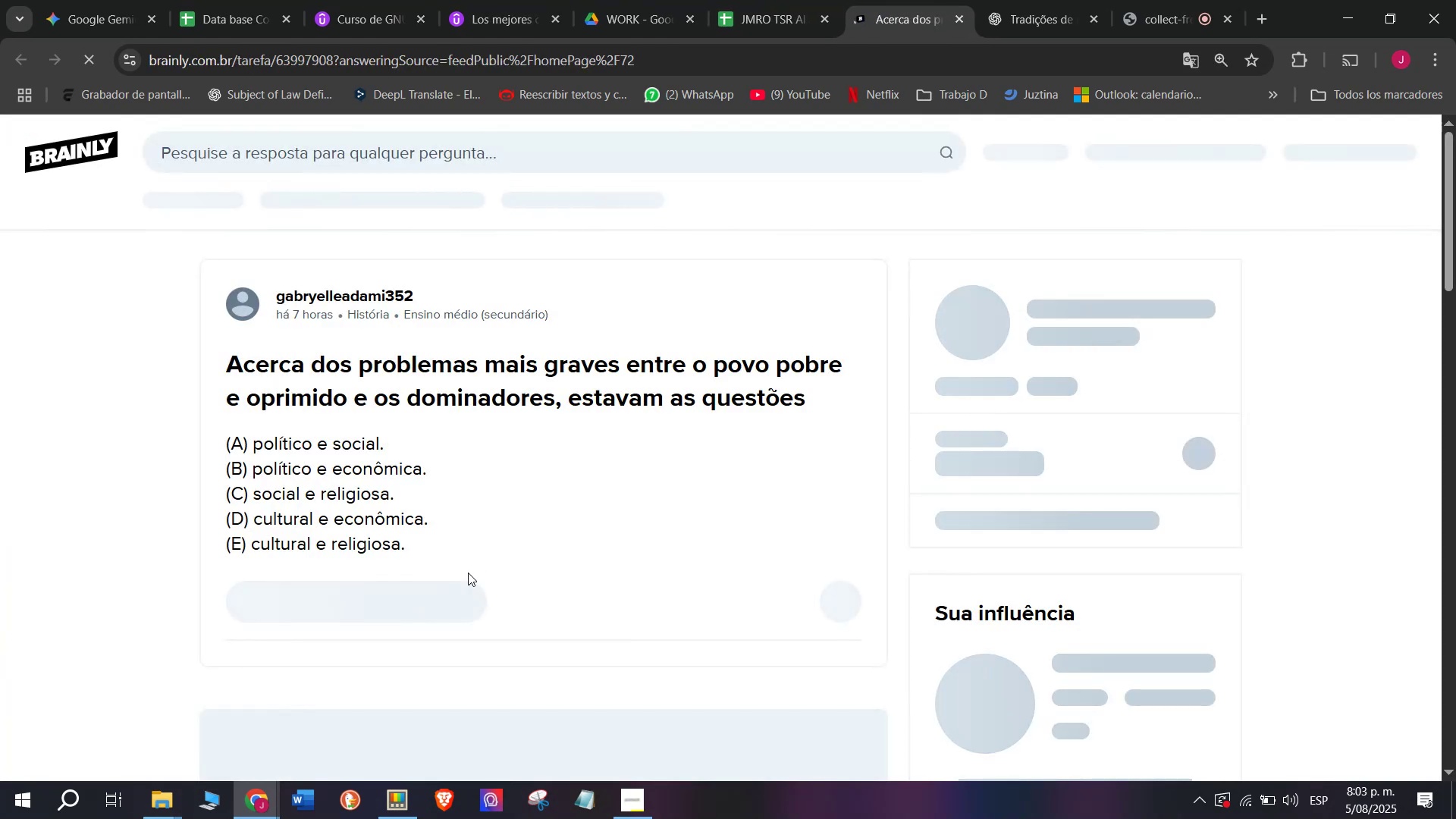 
left_click_drag(start_coordinate=[416, 535], to_coordinate=[413, 538])
 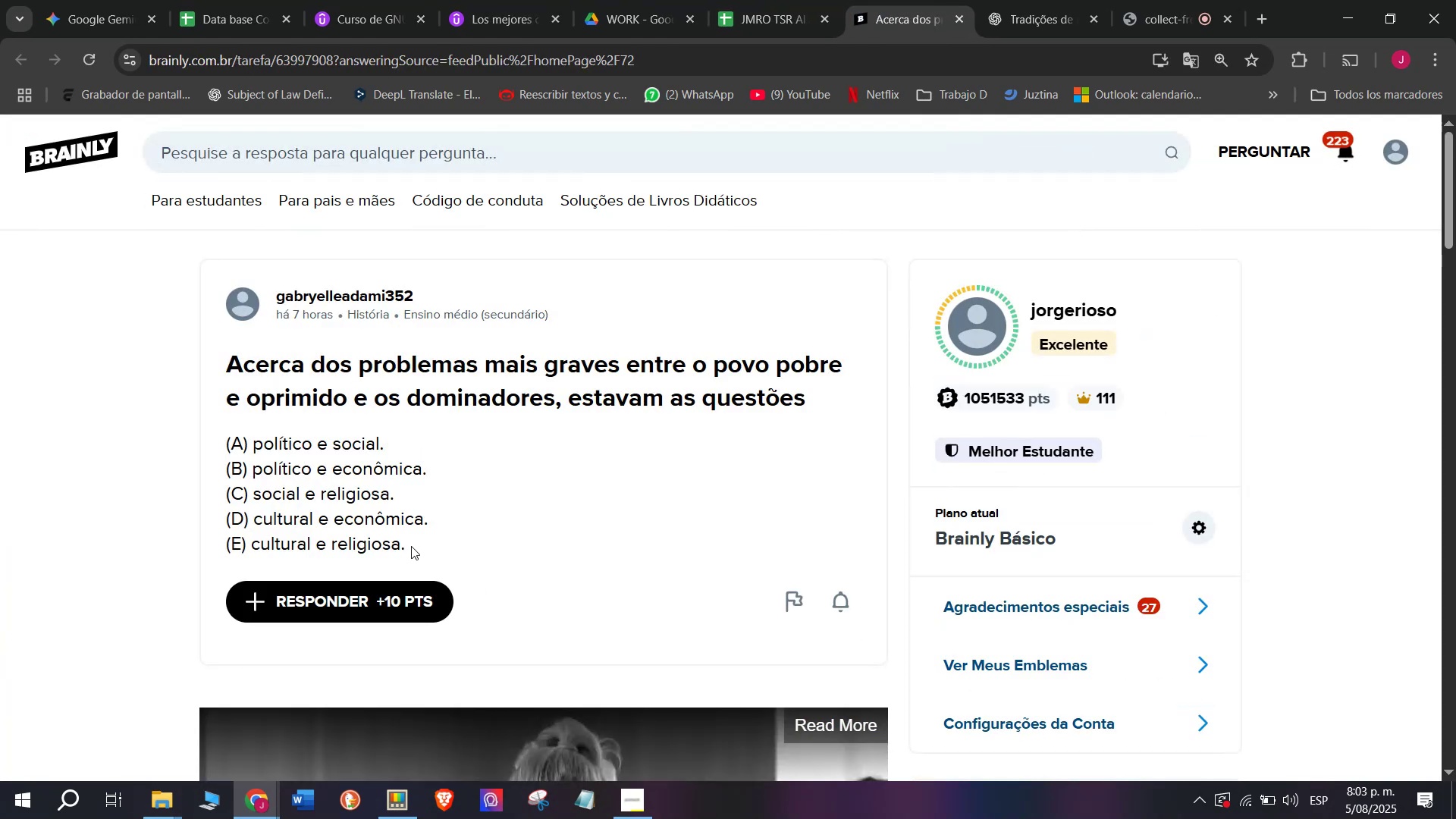 
left_click_drag(start_coordinate=[411, 546], to_coordinate=[161, 369])
 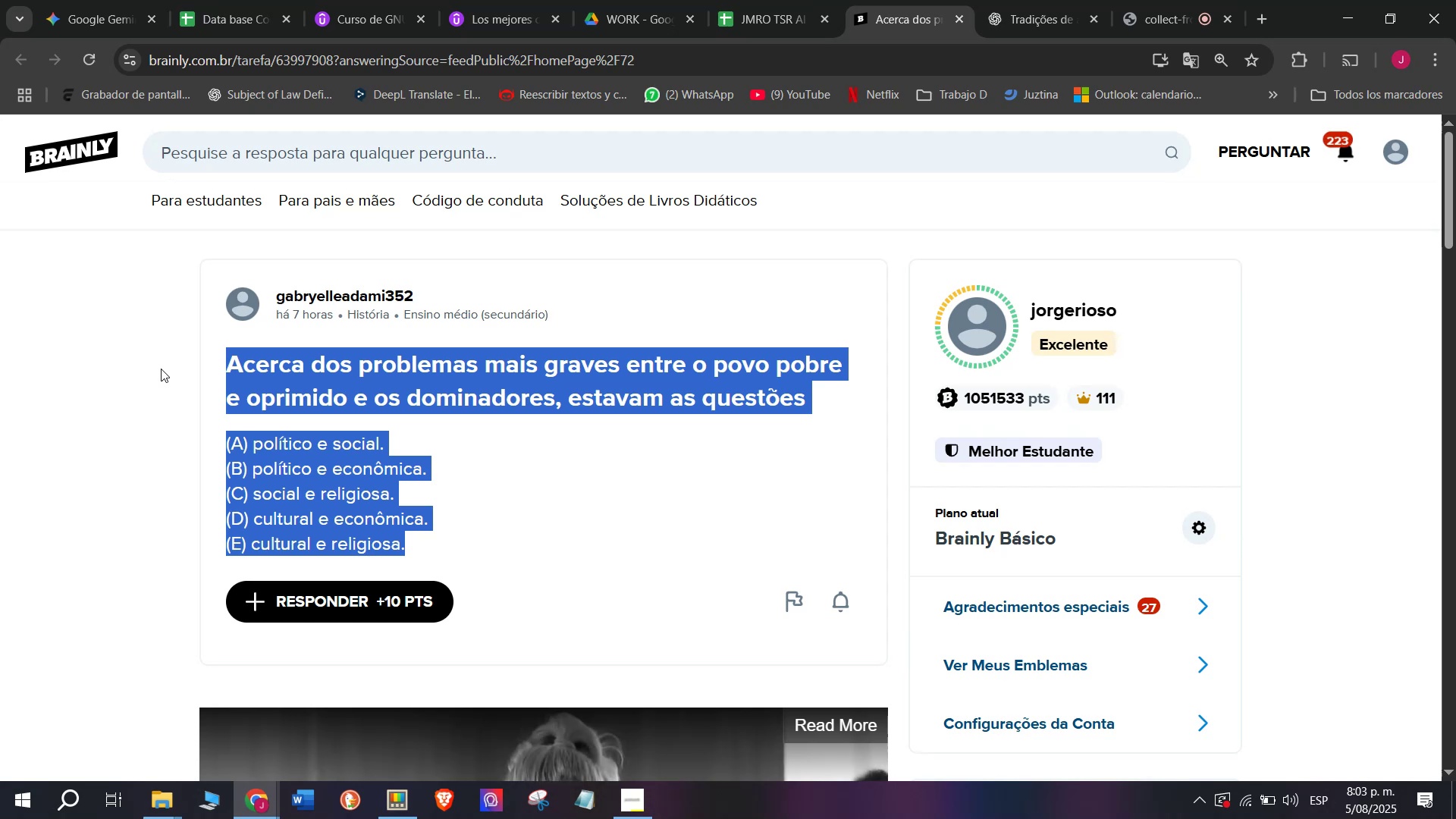 
key(Control+ControlLeft)
 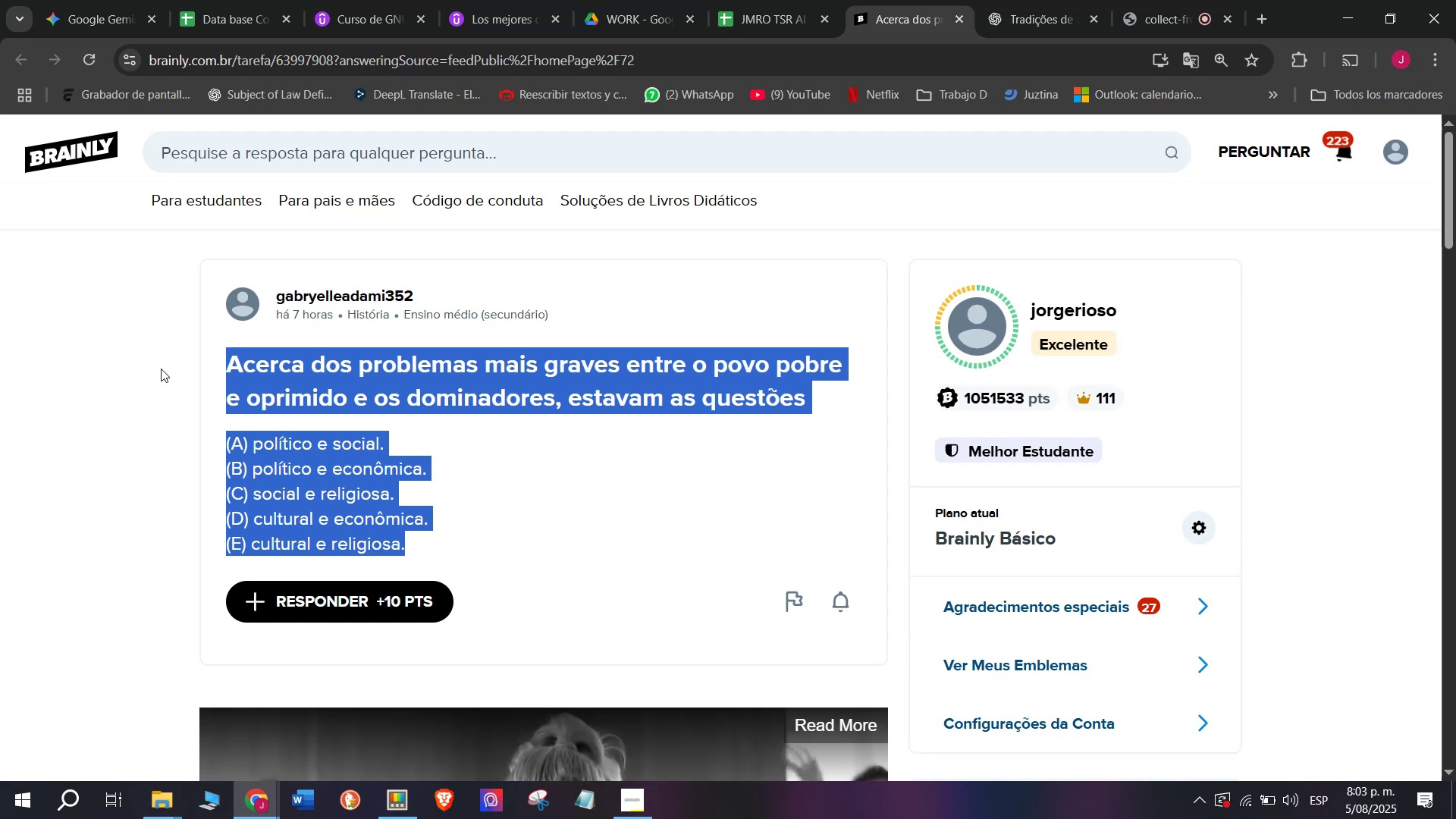 
key(Break)
 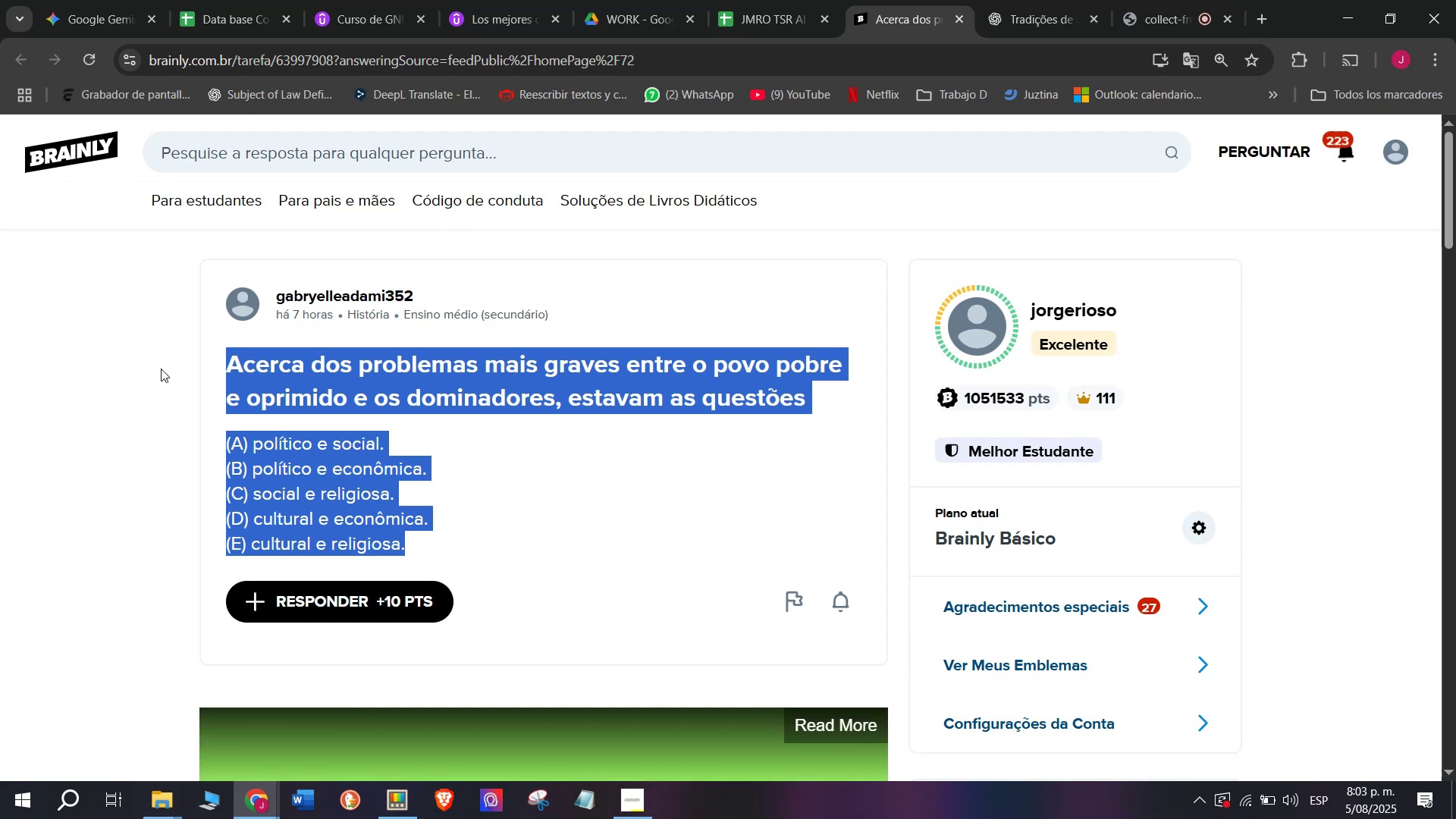 
key(Control+C)
 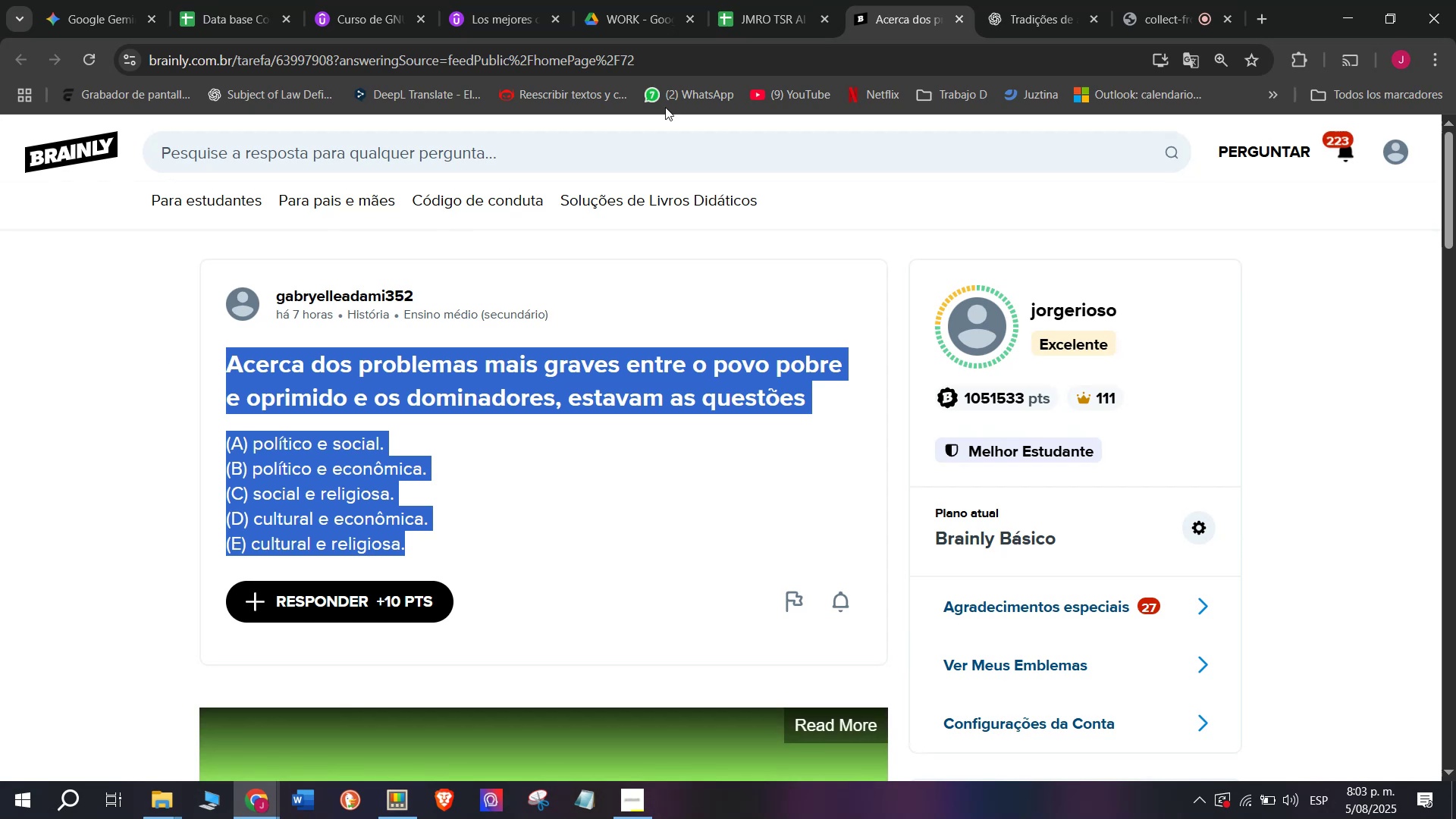 
left_click([752, 0])
 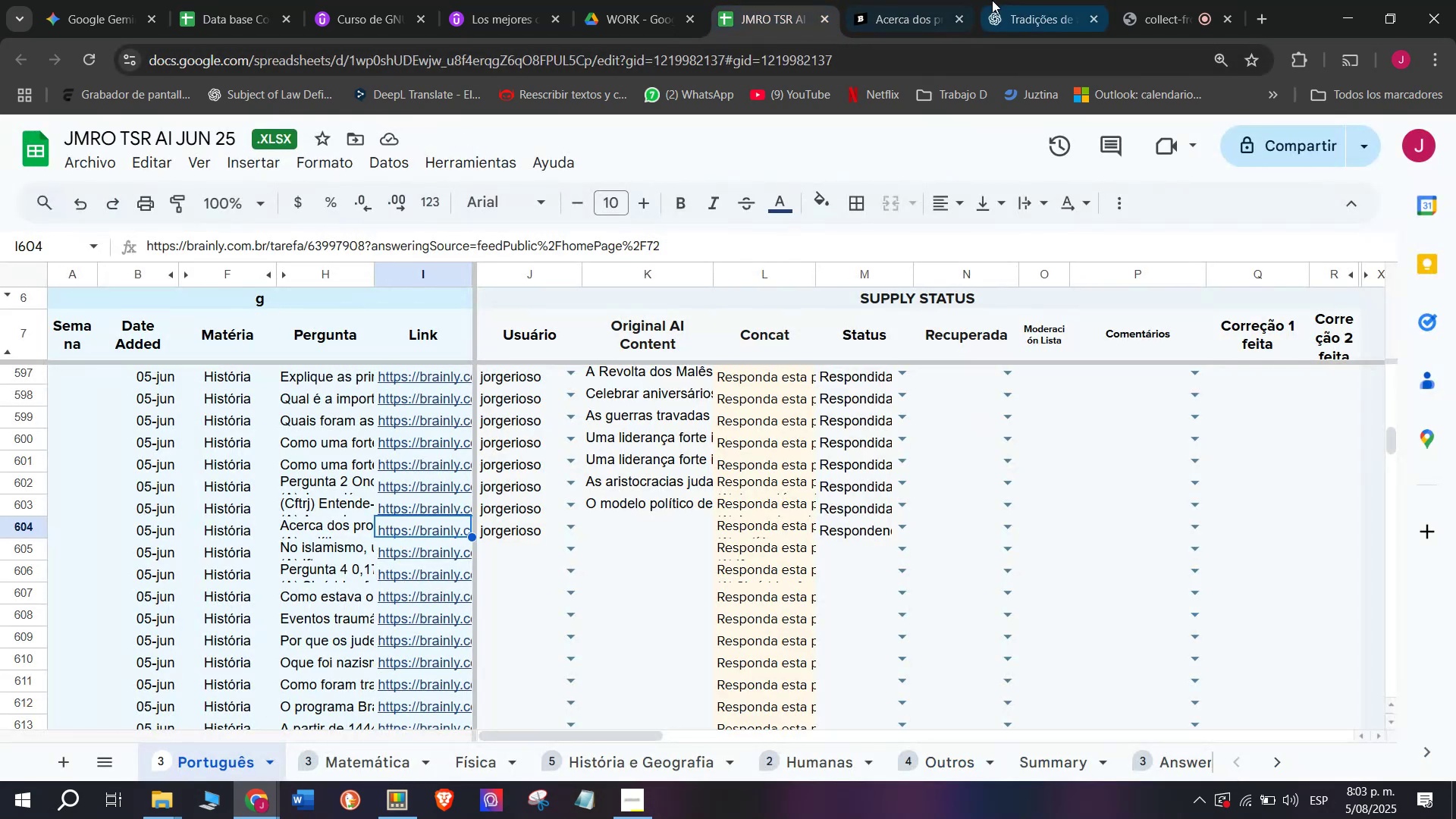 
left_click([996, 0])
 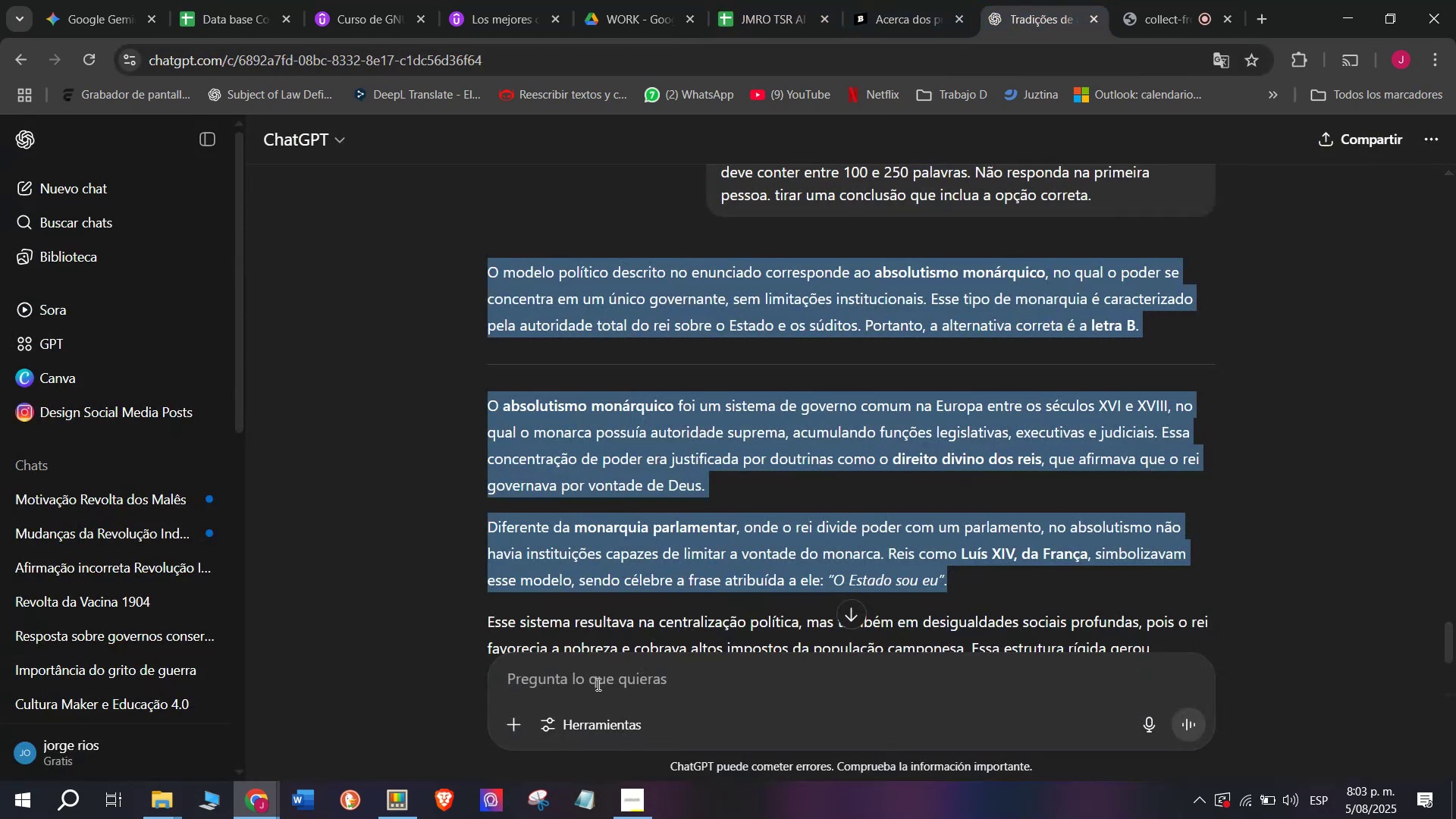 
left_click([597, 684])
 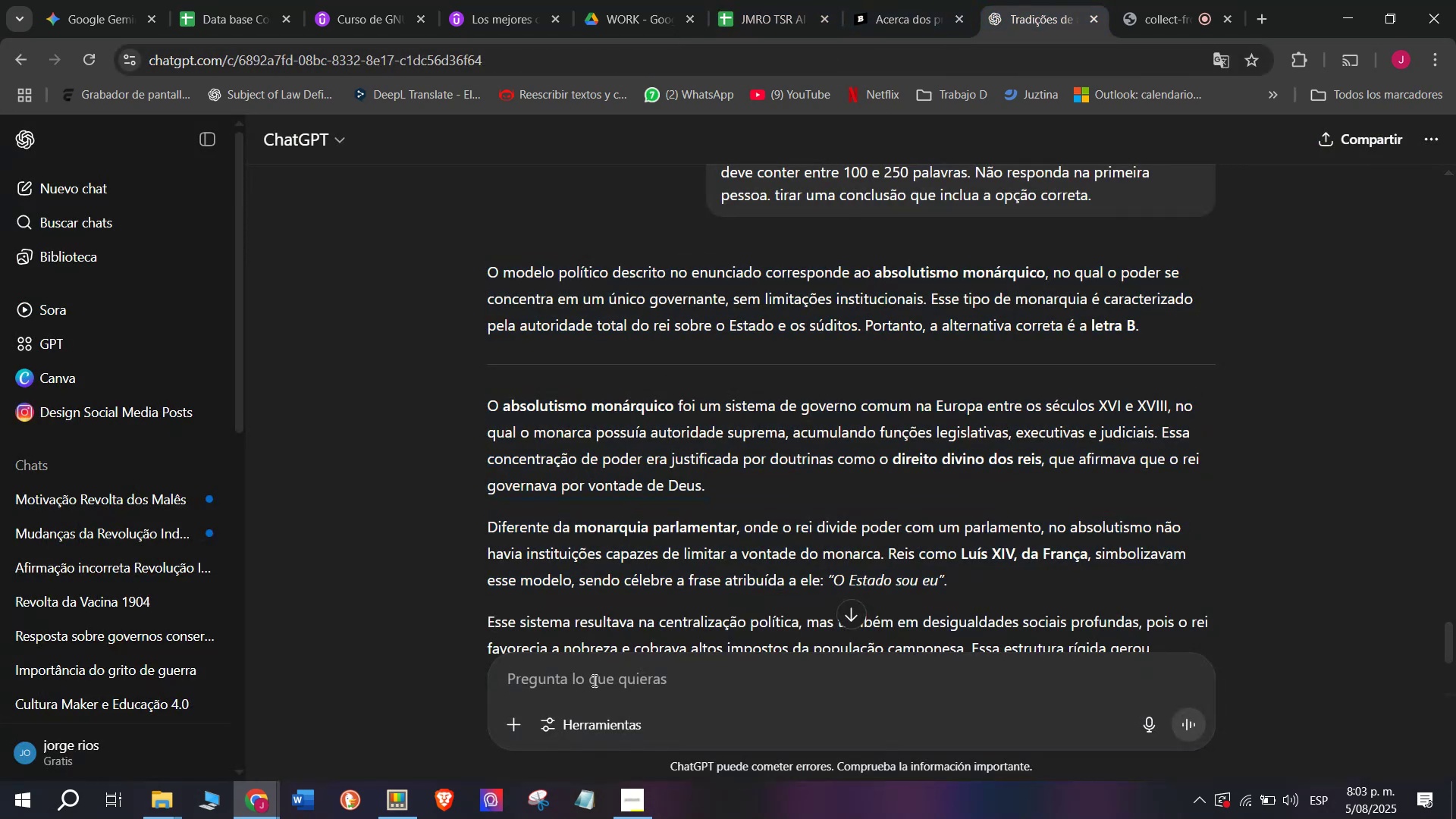 
key(C)
 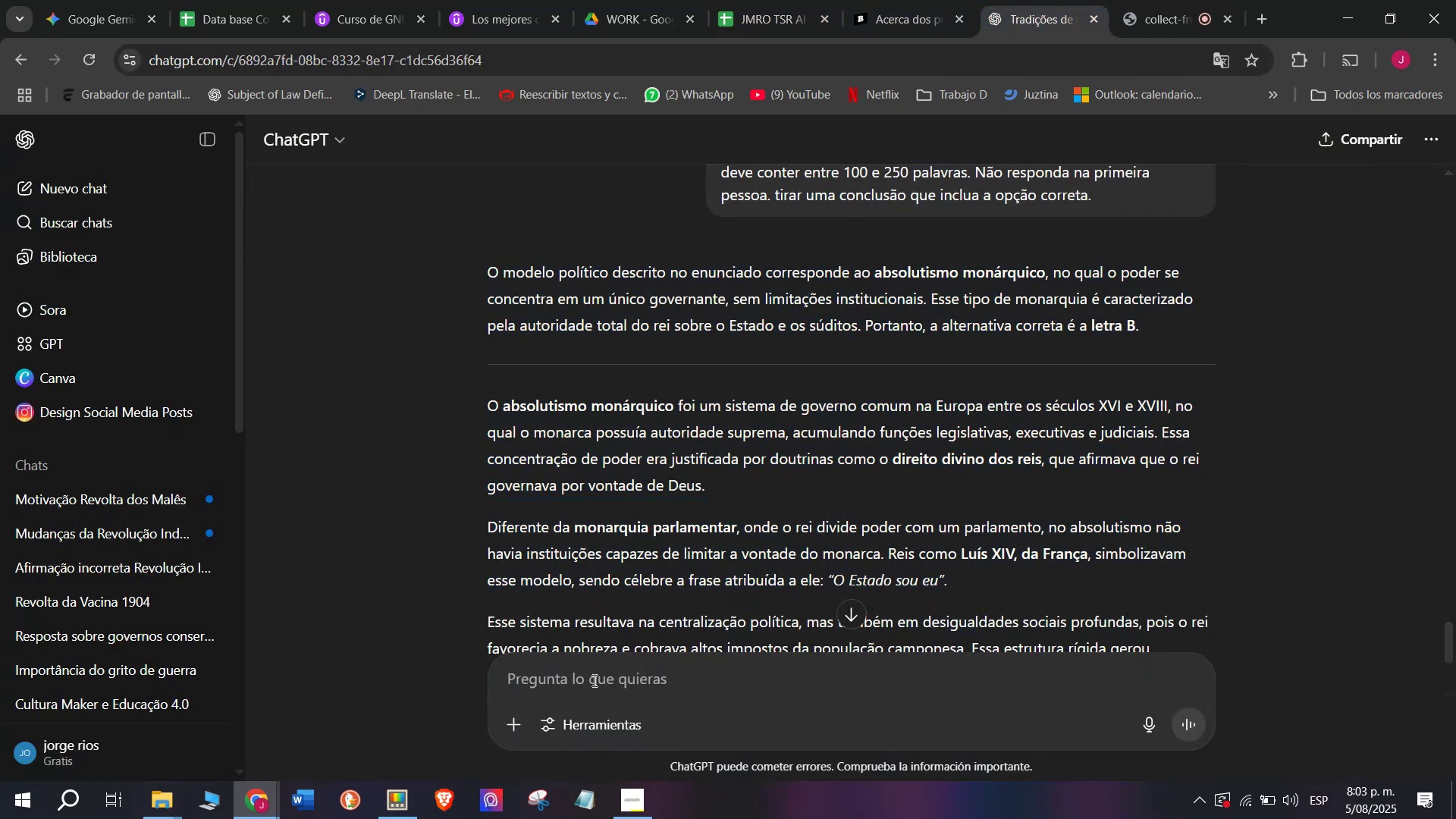 
key(Meta+MetaLeft)
 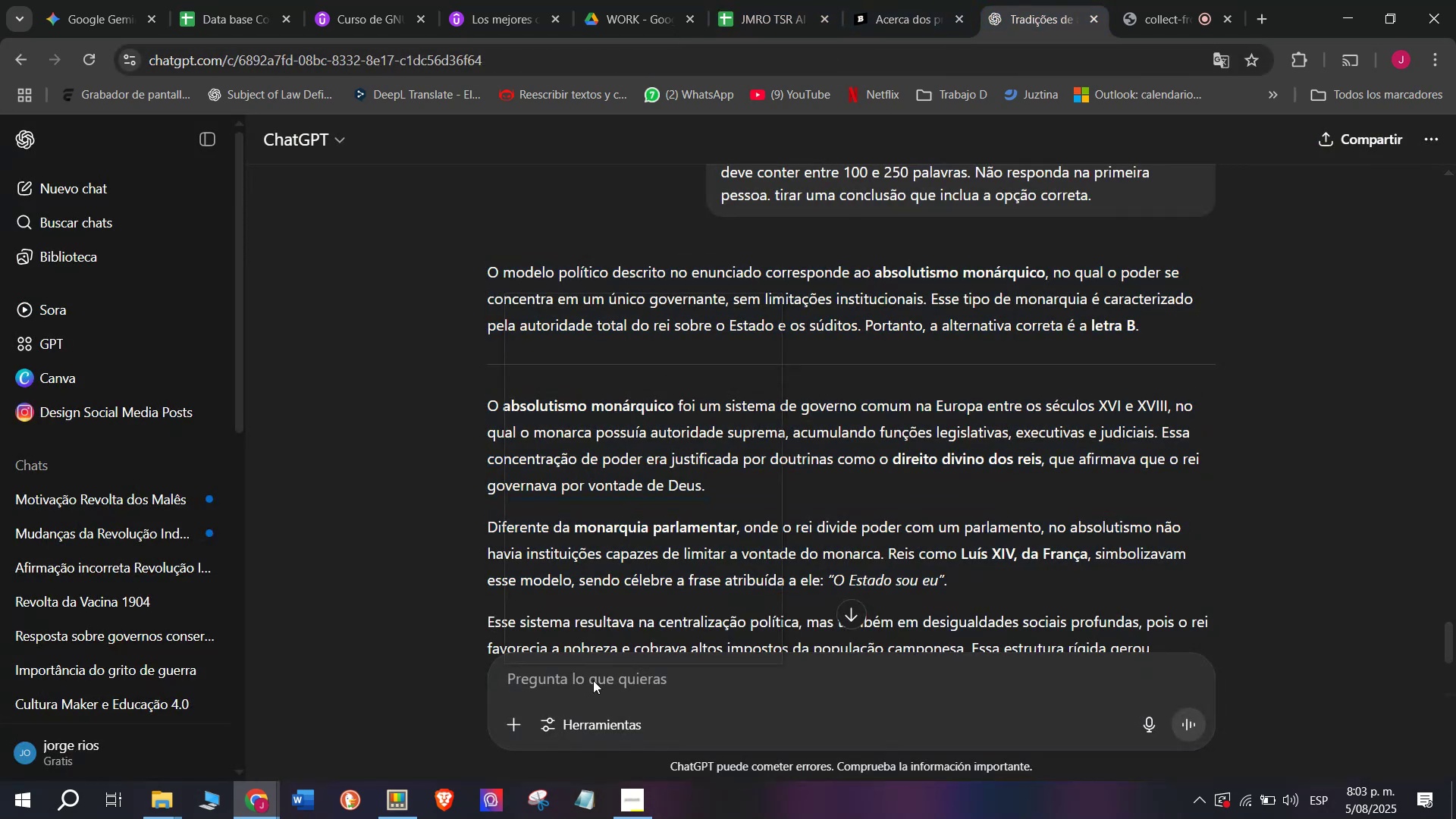 
key(Meta+V)
 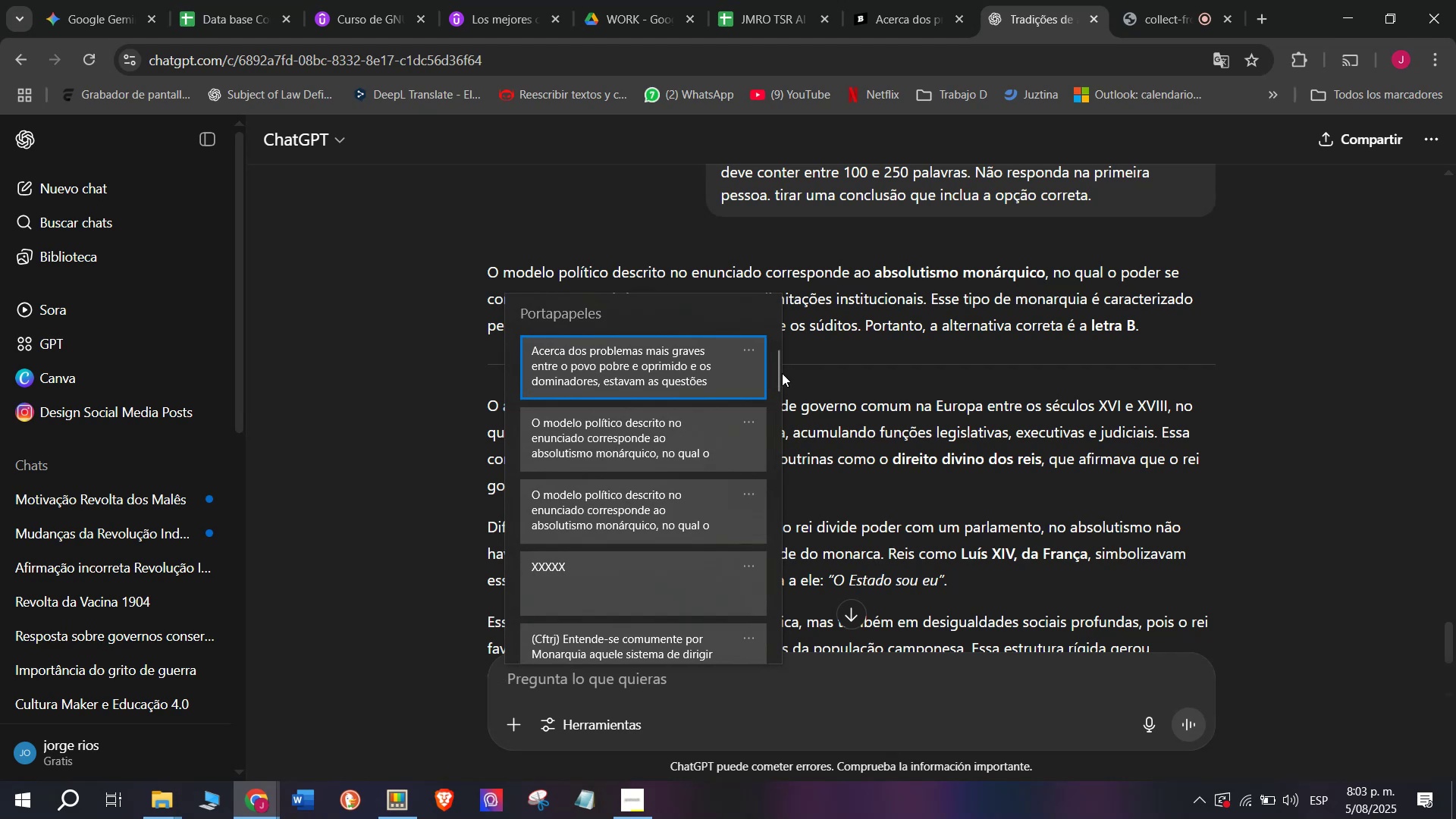 
left_click_drag(start_coordinate=[776, 381], to_coordinate=[757, 689])
 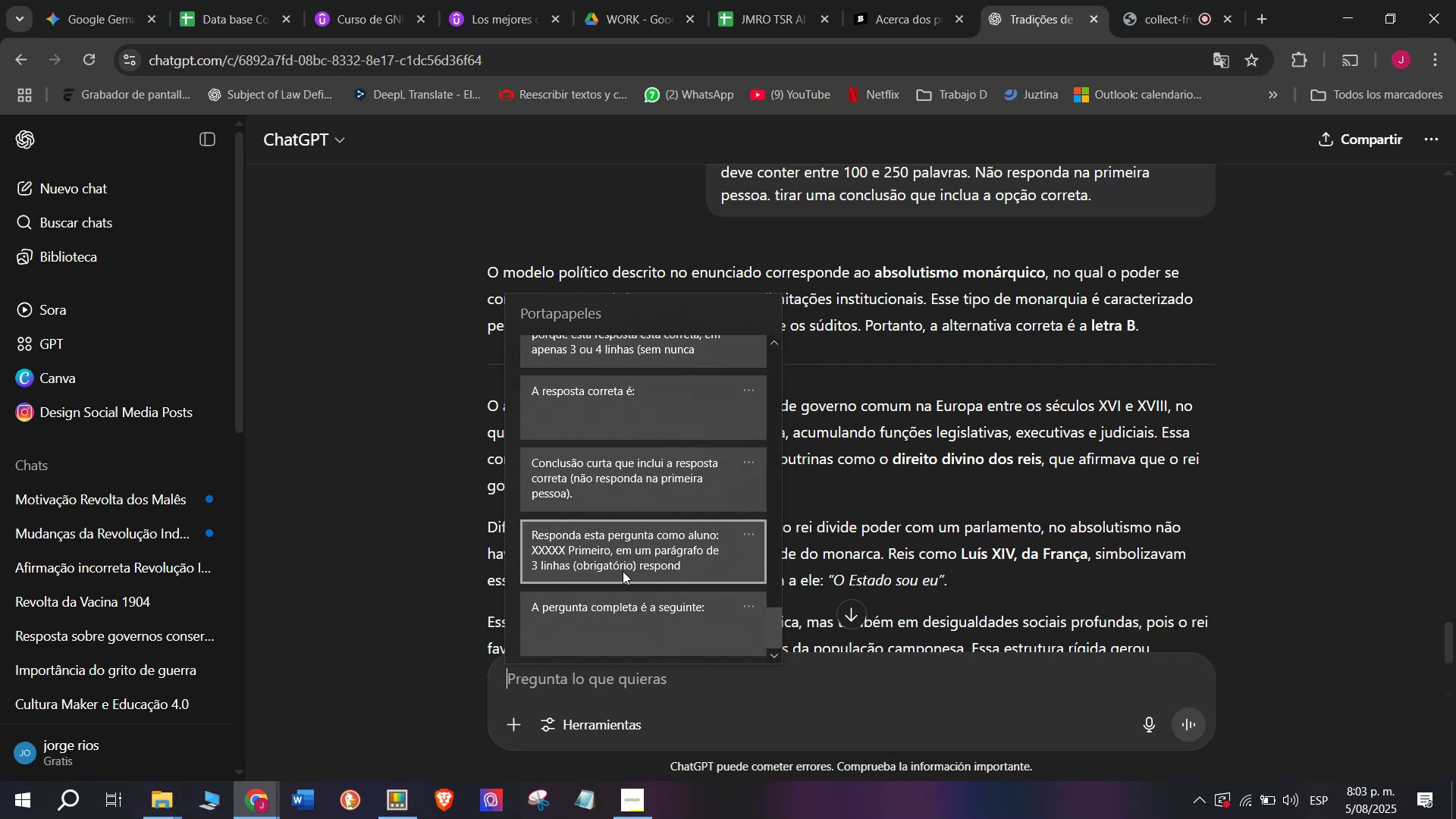 
key(Control+ControlLeft)
 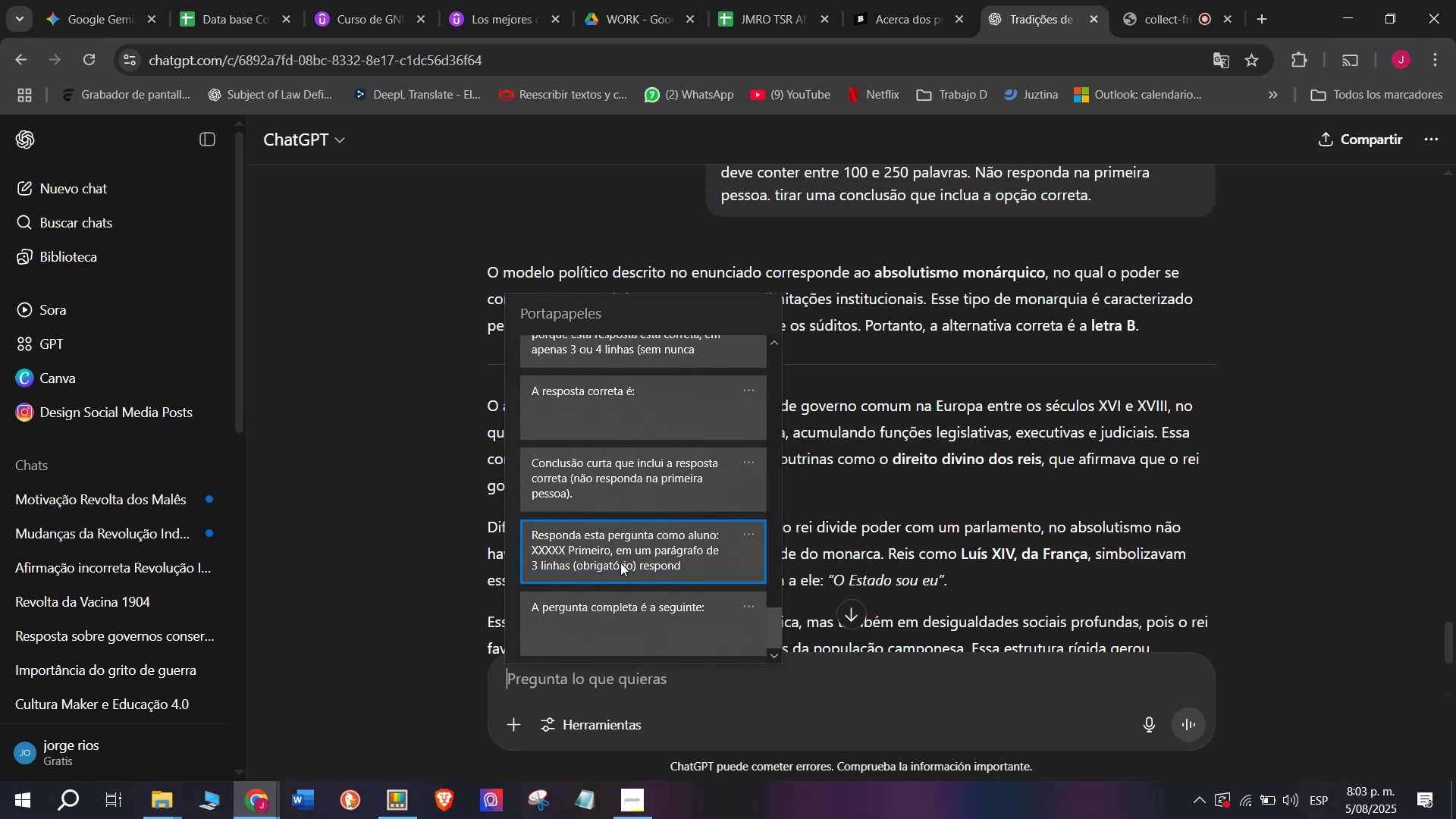 
key(Control+V)
 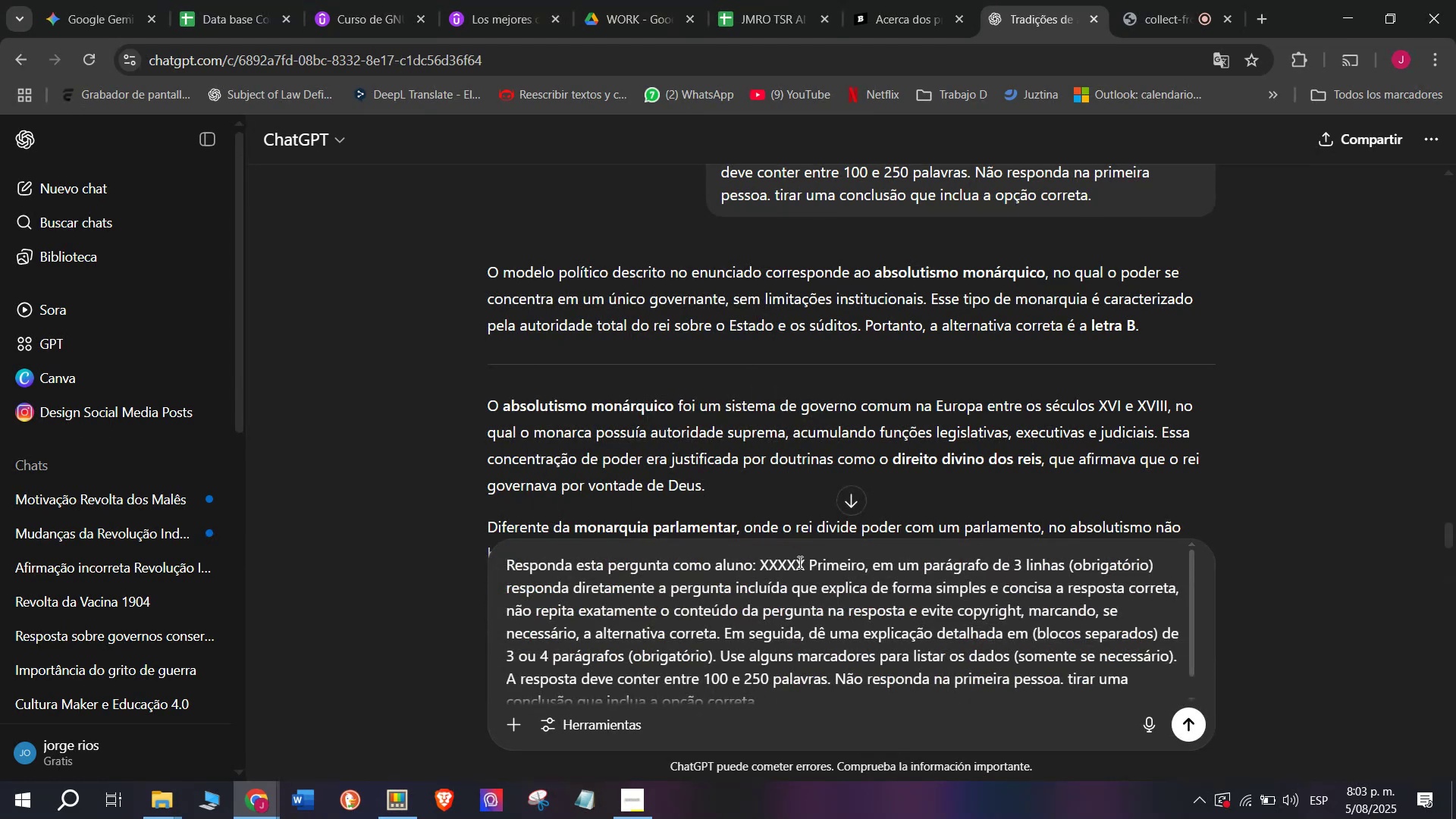 
left_click_drag(start_coordinate=[806, 562], to_coordinate=[759, 566])
 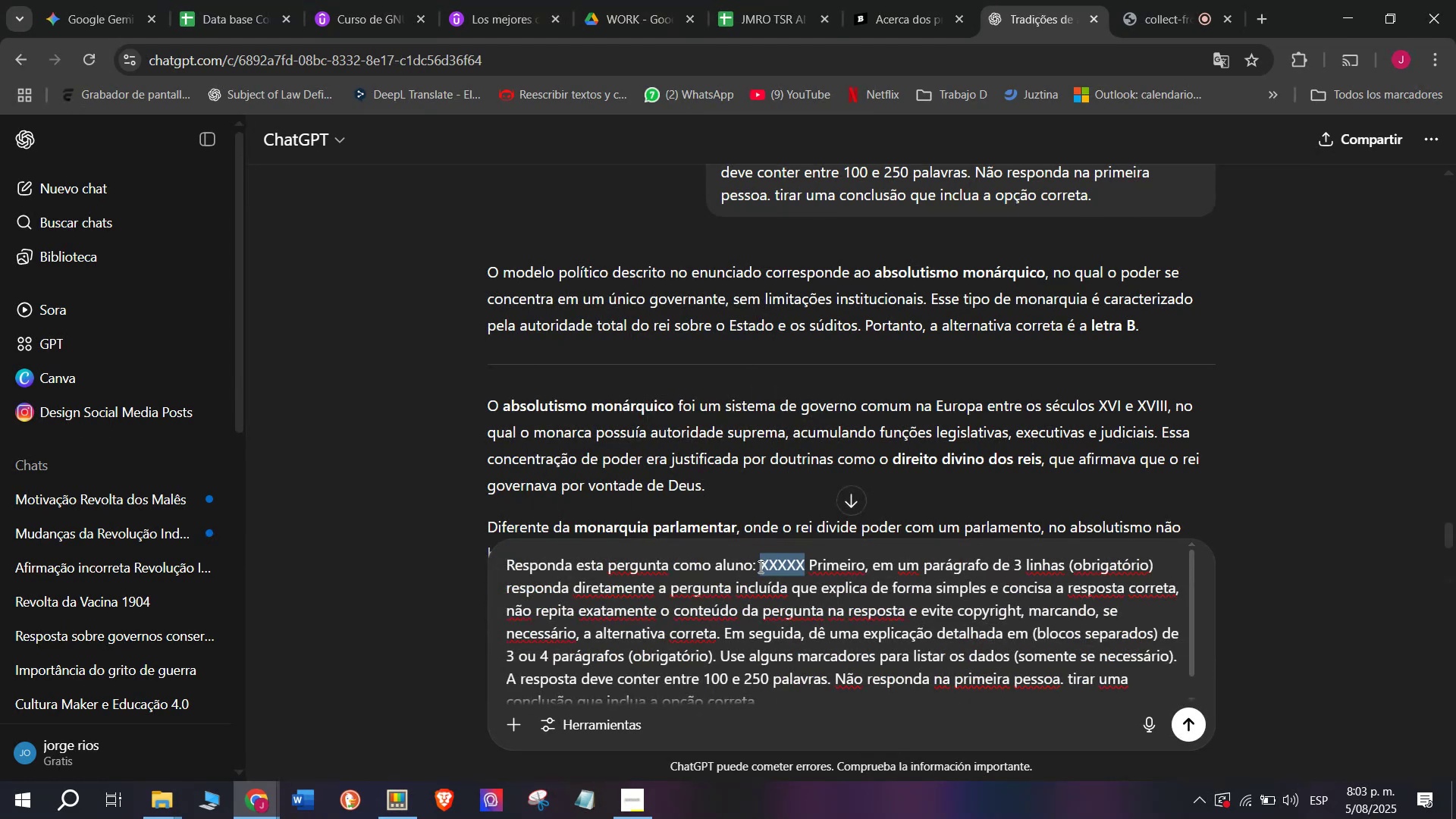 
key(C)
 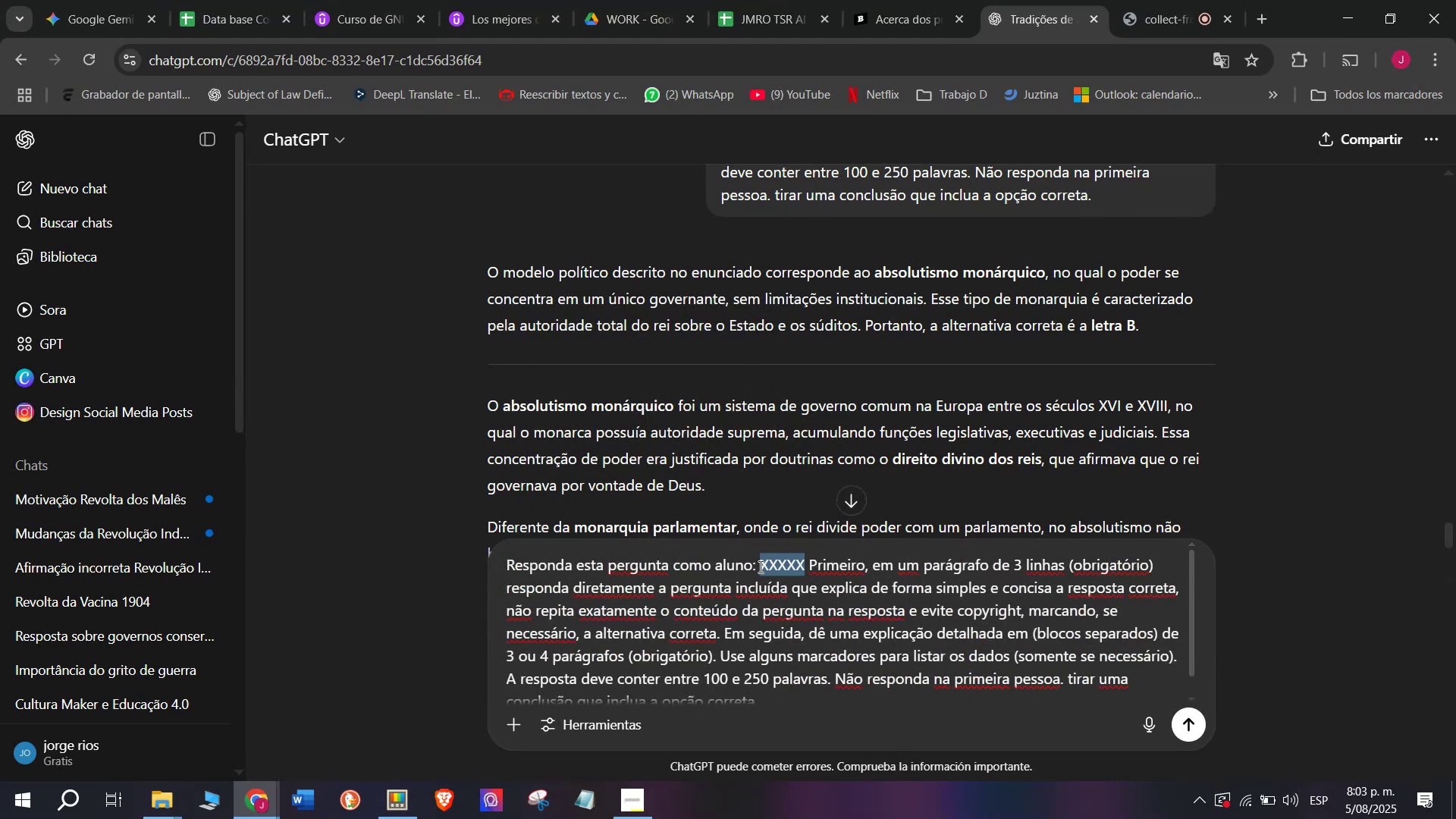 
key(Meta+MetaLeft)
 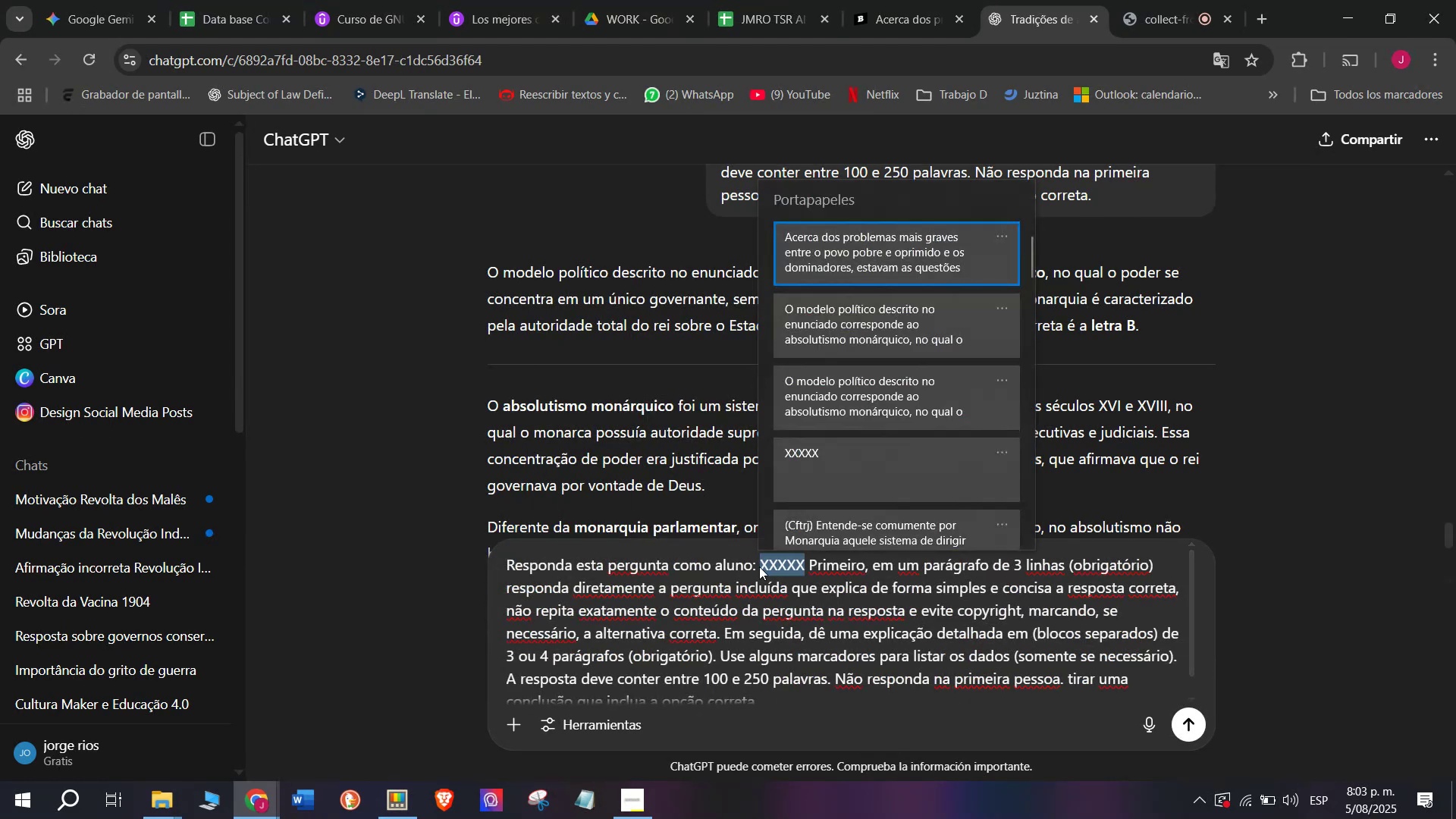 
key(Meta+V)
 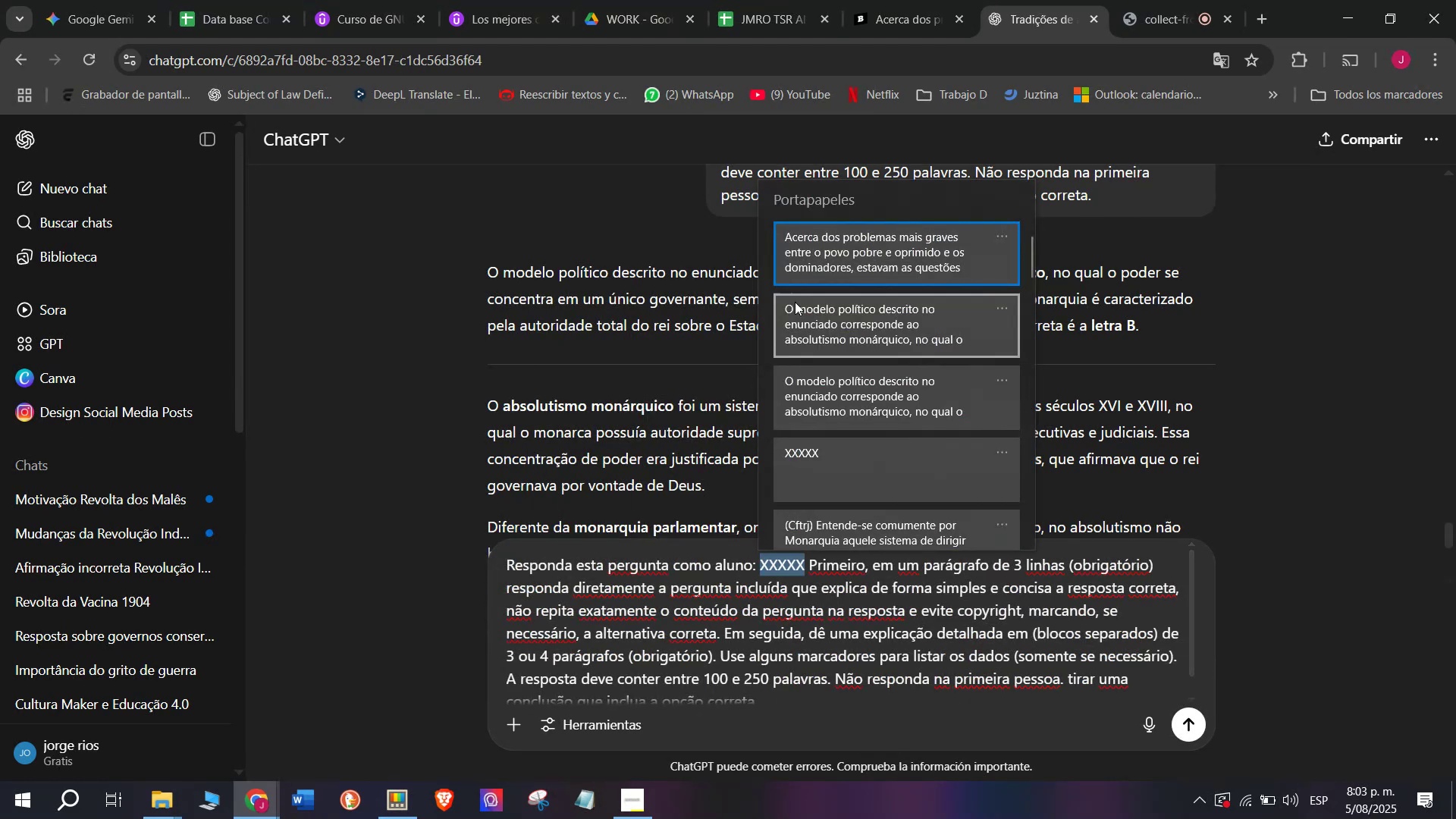 
left_click([800, 249])
 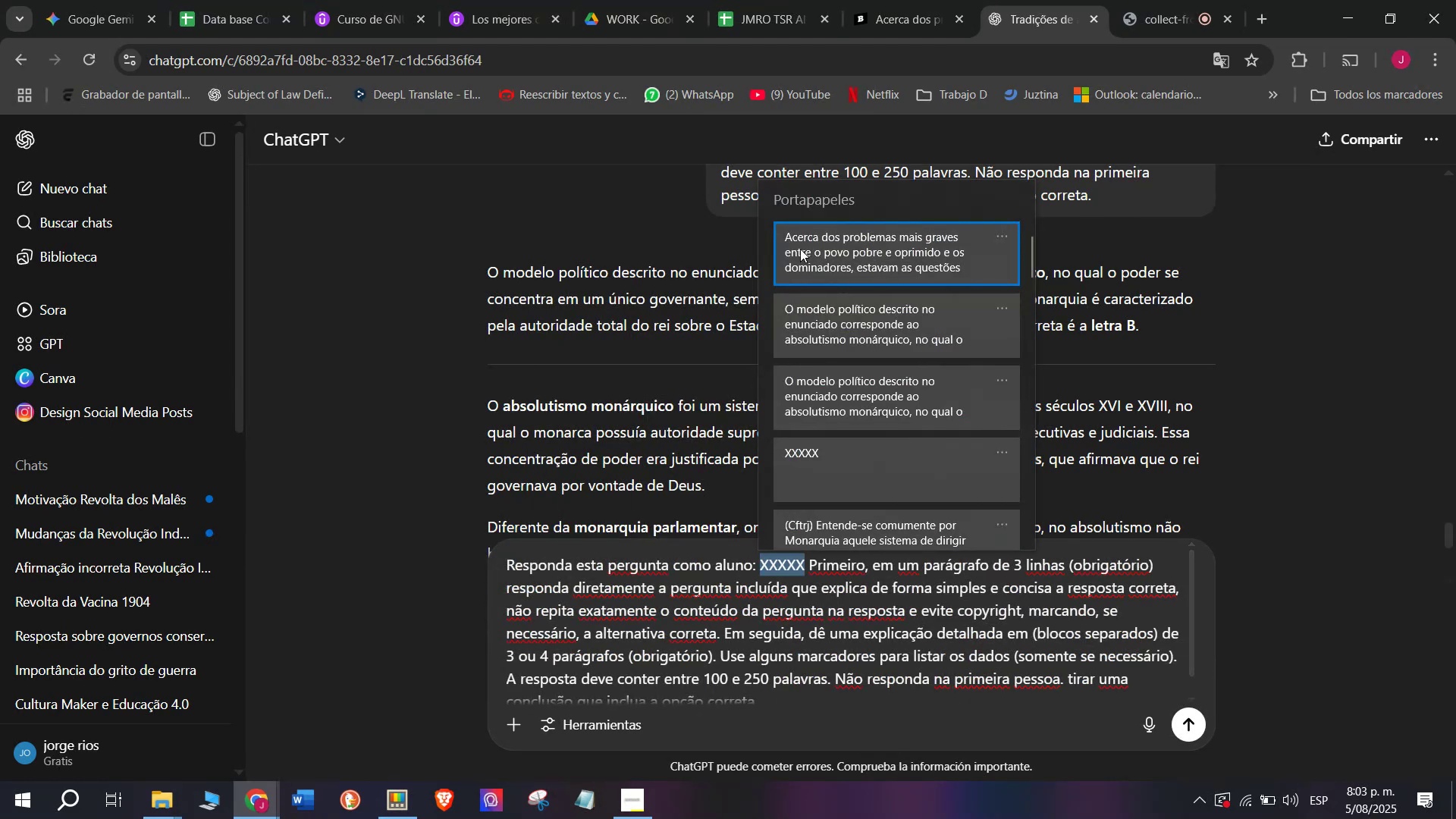 
key(Control+ControlLeft)
 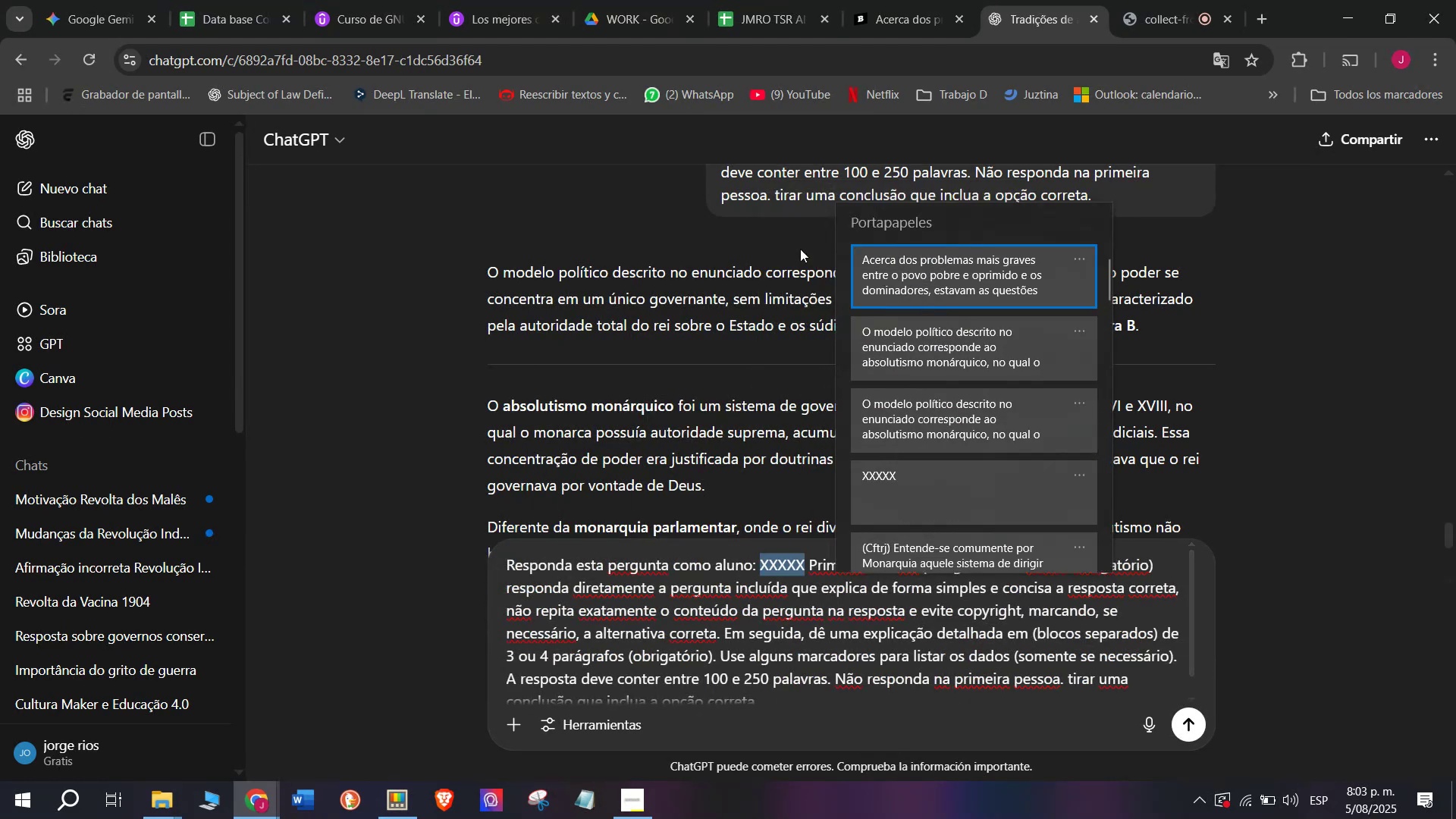 
key(Control+V)
 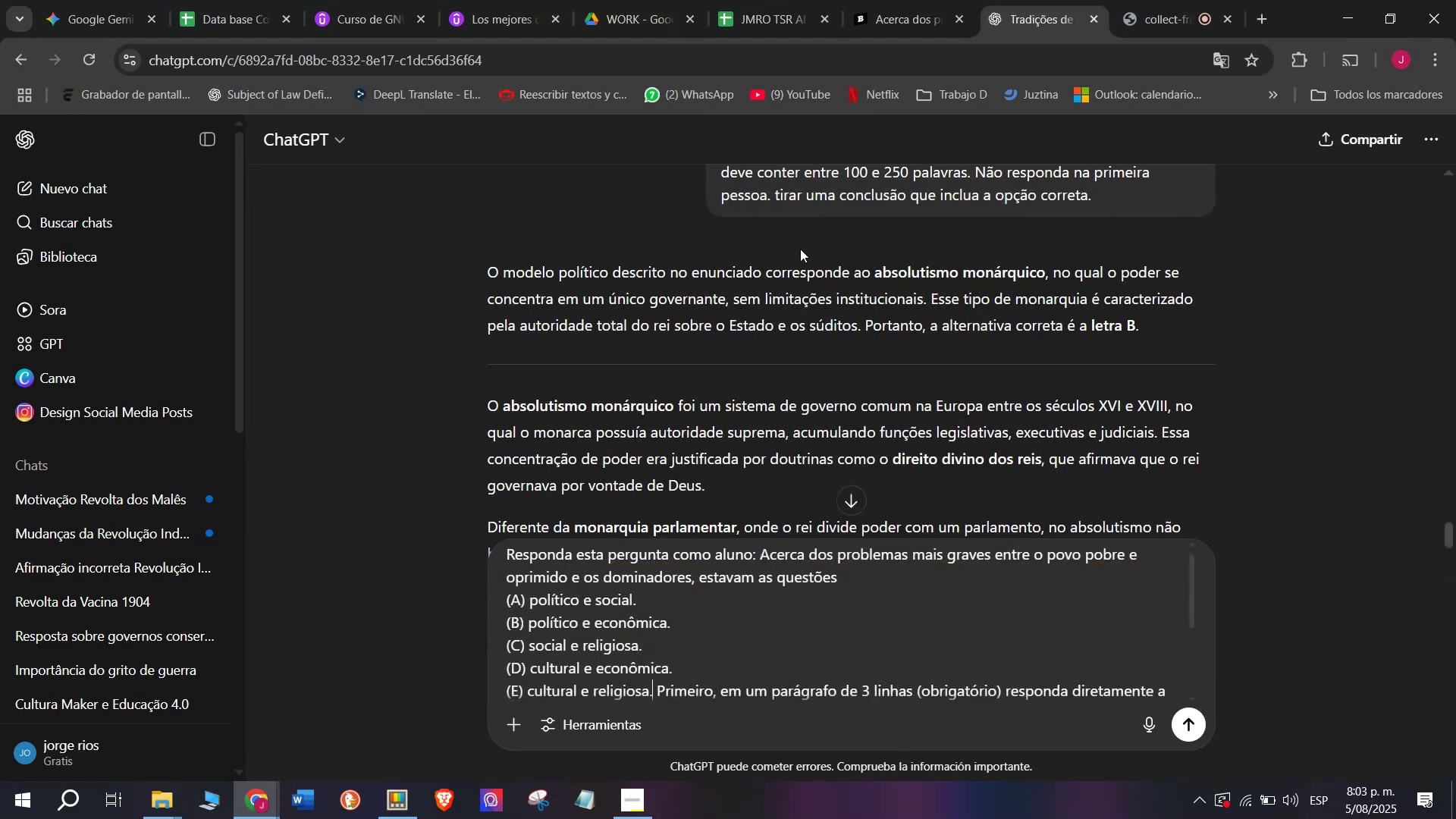 
key(Enter)
 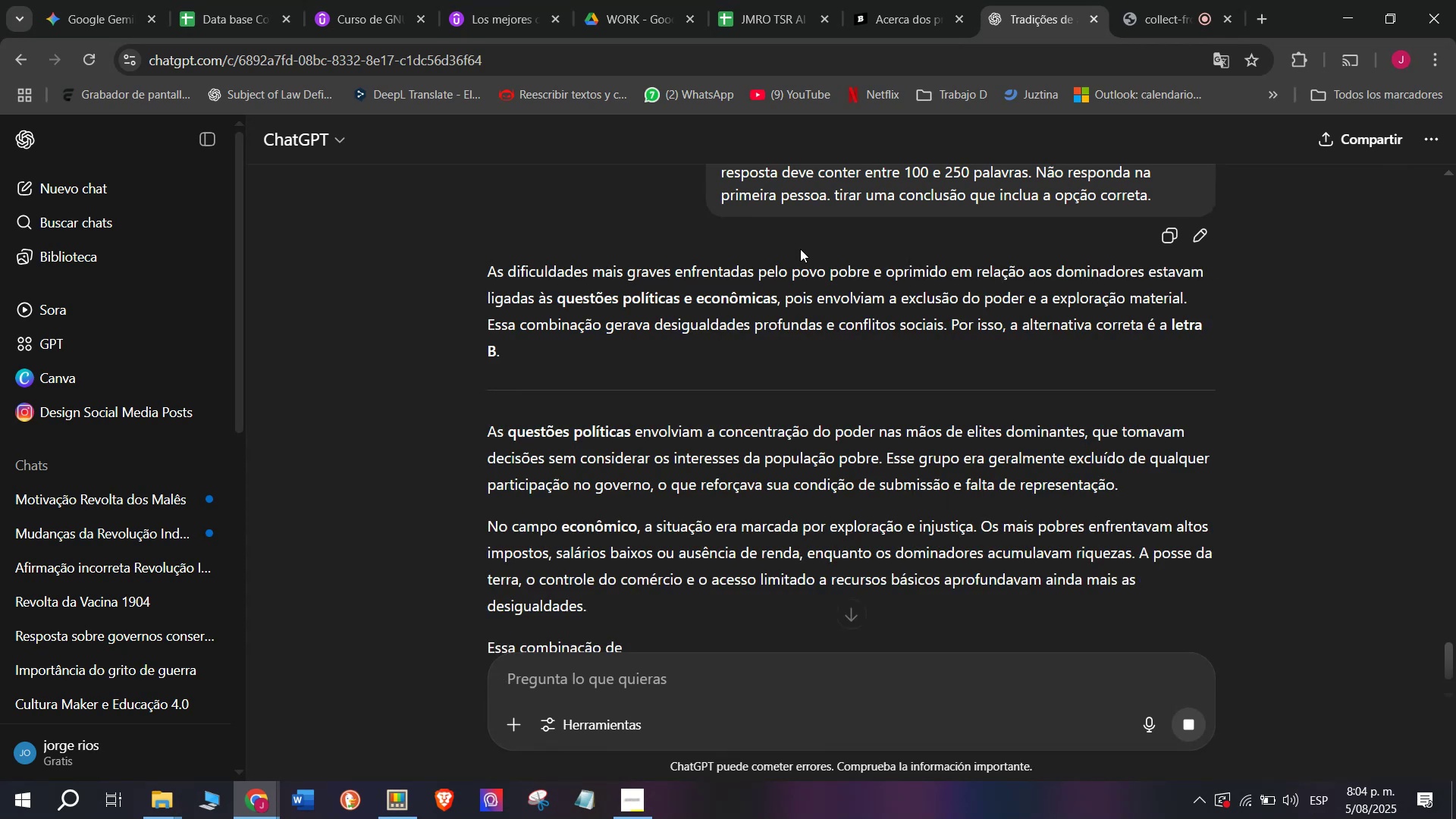 
wait(7.21)
 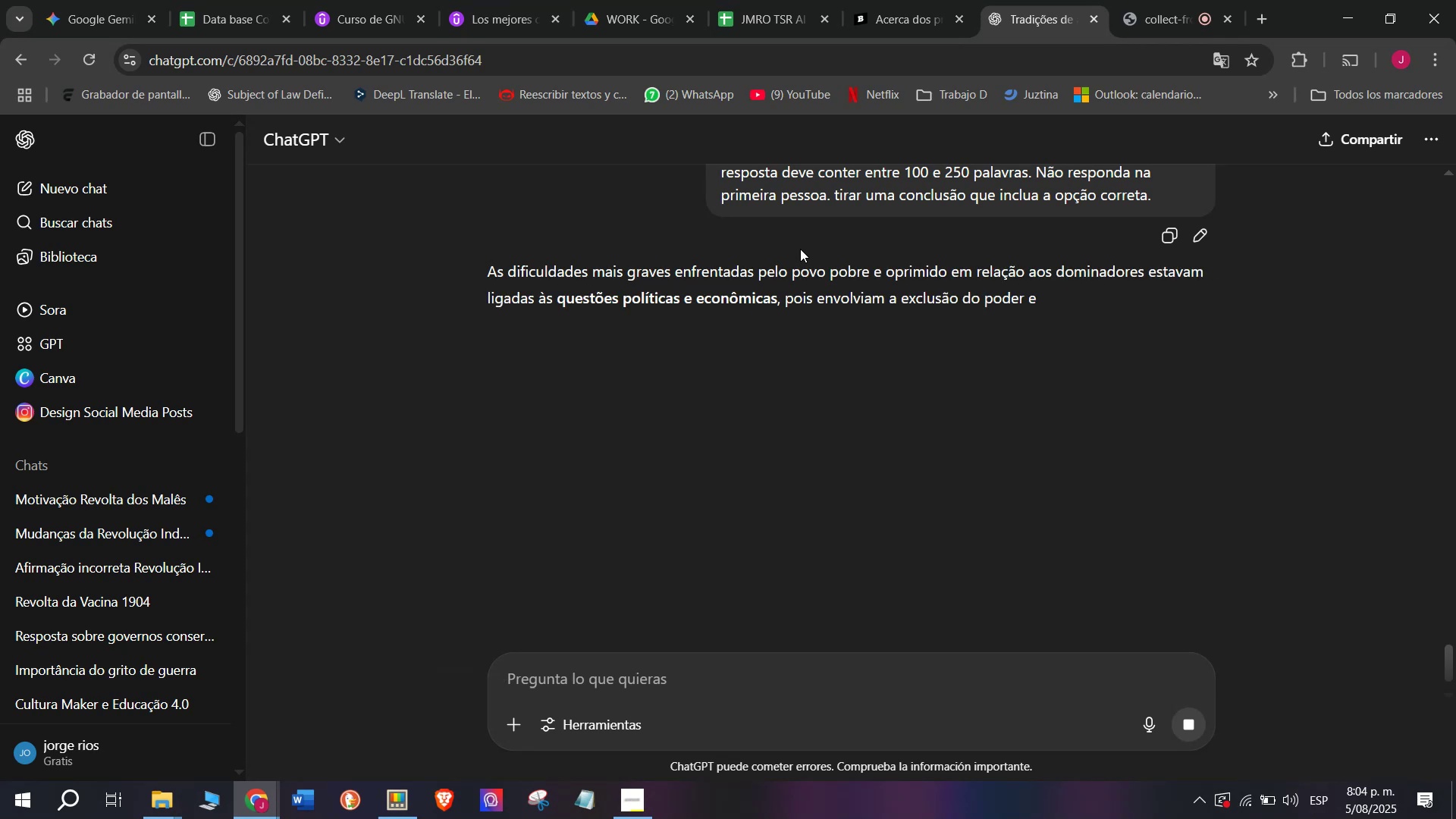 
left_click_drag(start_coordinate=[479, 271], to_coordinate=[806, 598])
 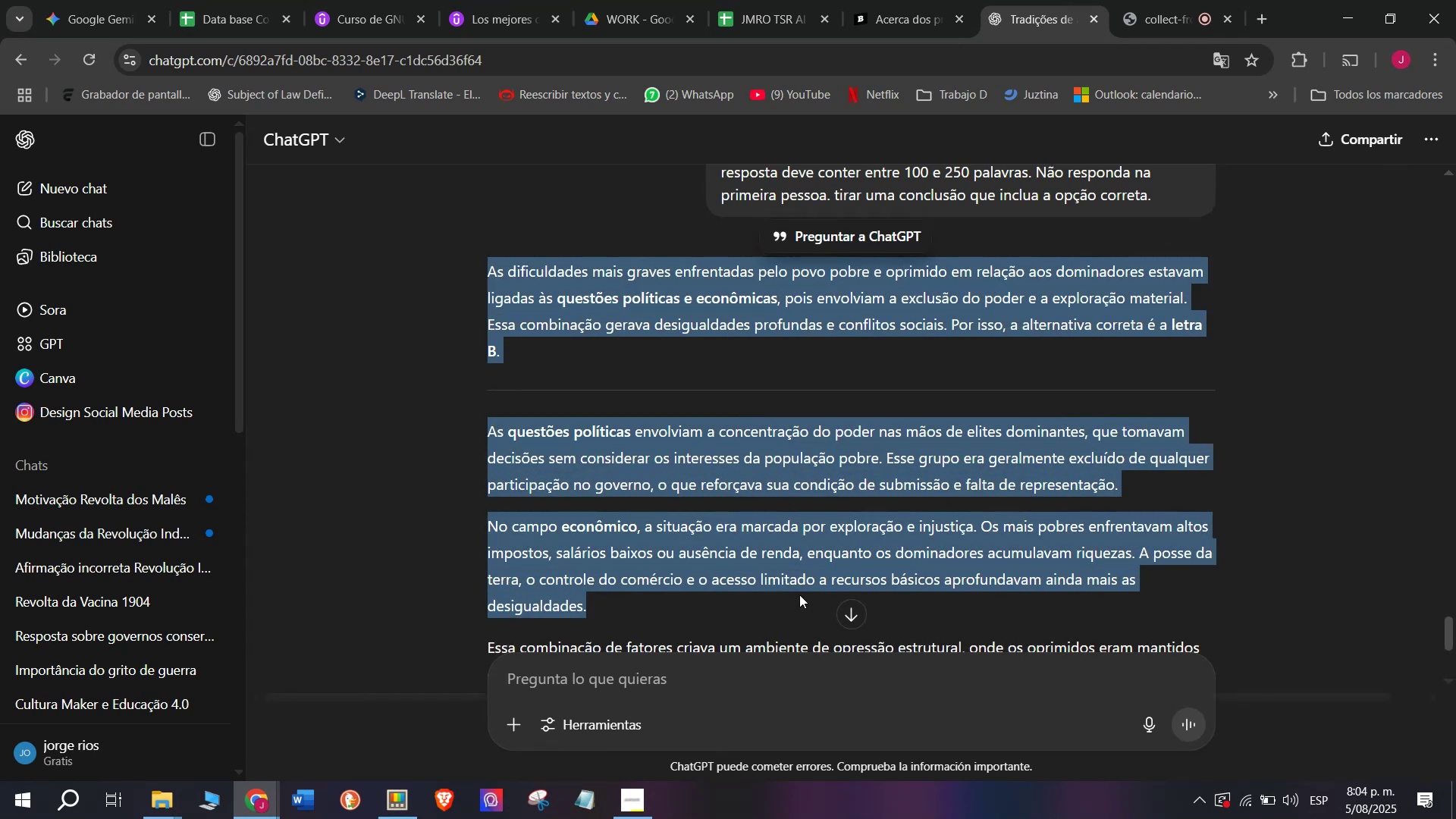 
key(Break)
 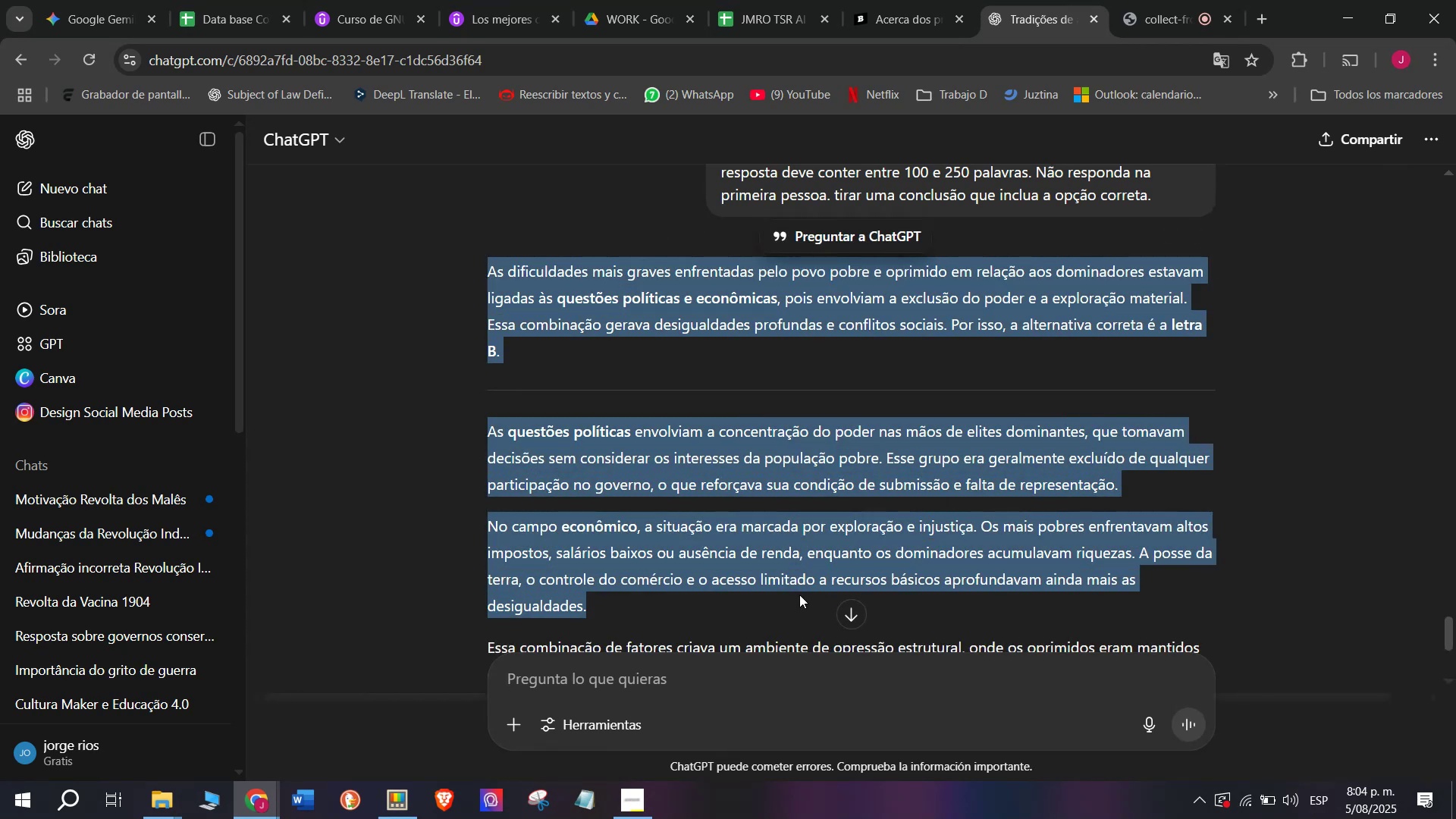 
key(Control+ControlLeft)
 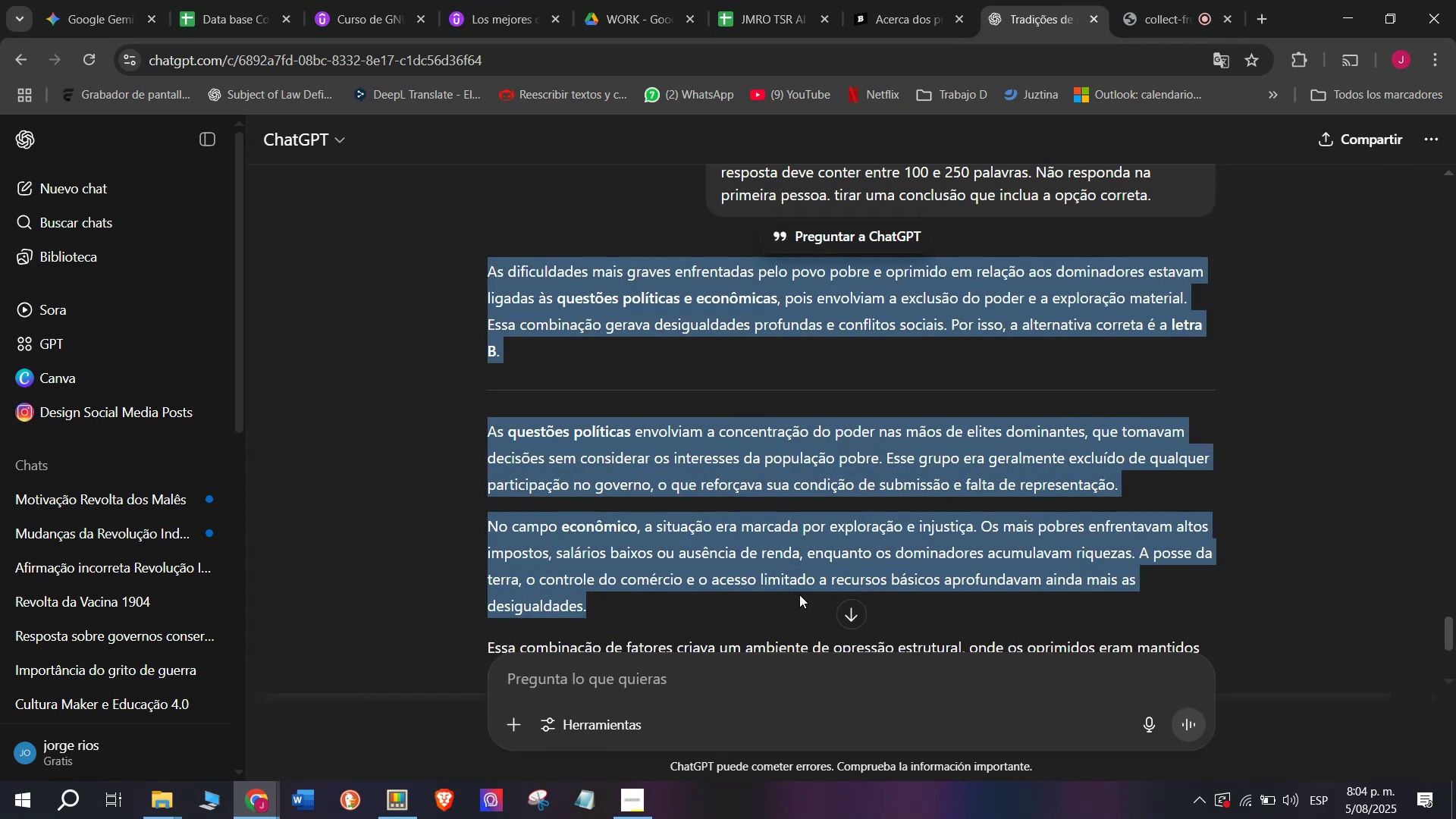 
key(Control+C)
 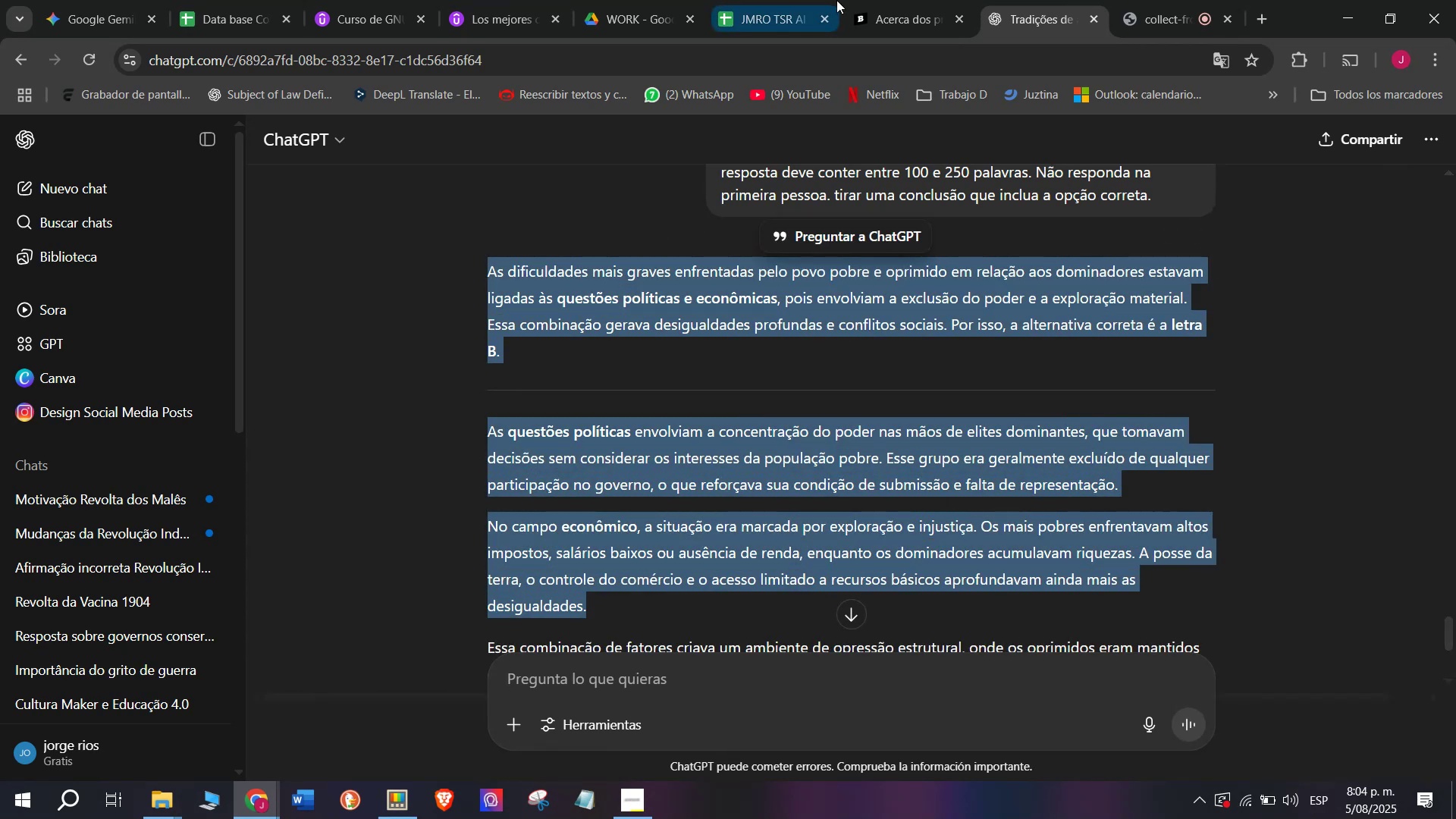 
left_click([748, 0])
 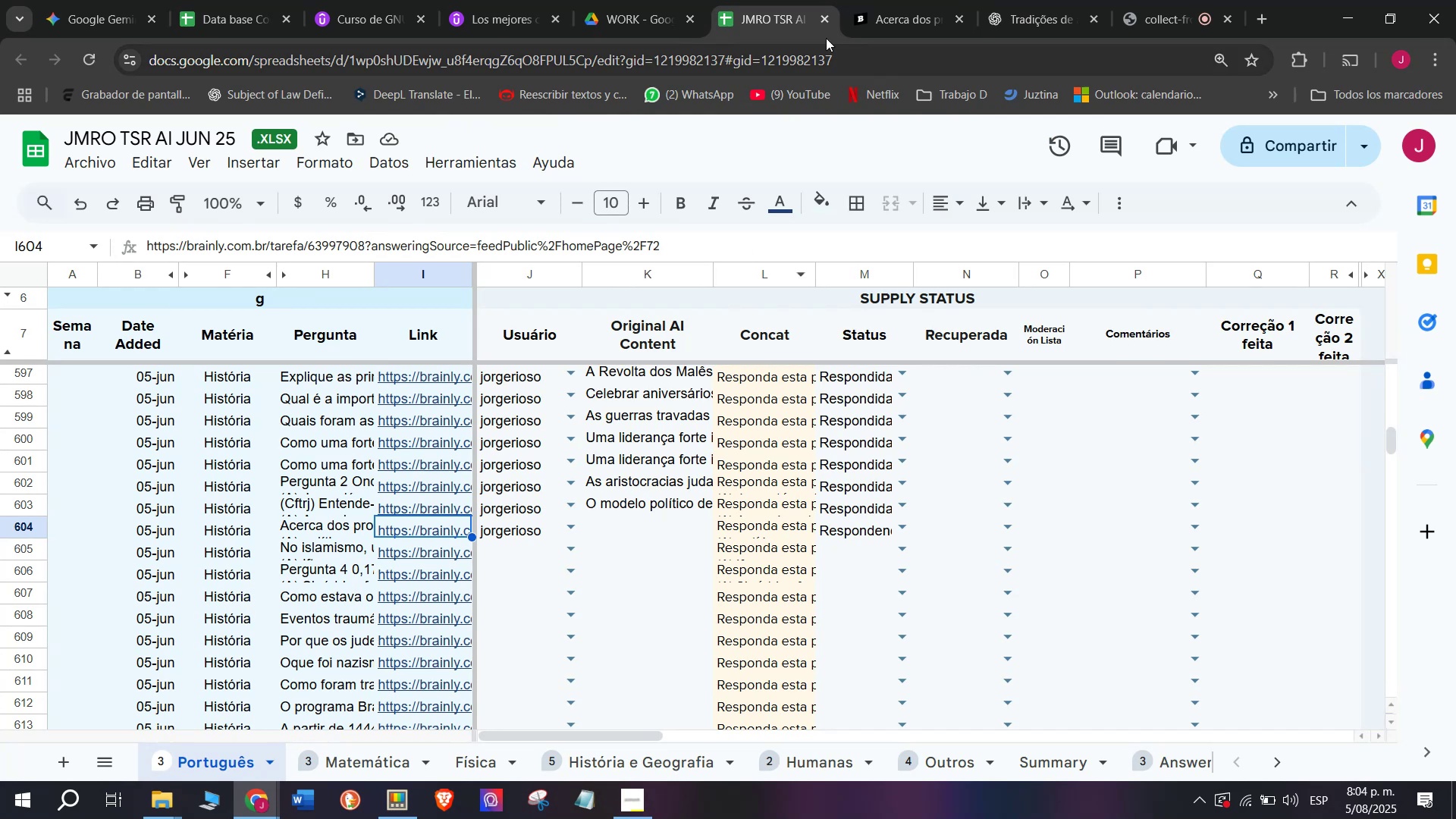 
left_click([866, 0])
 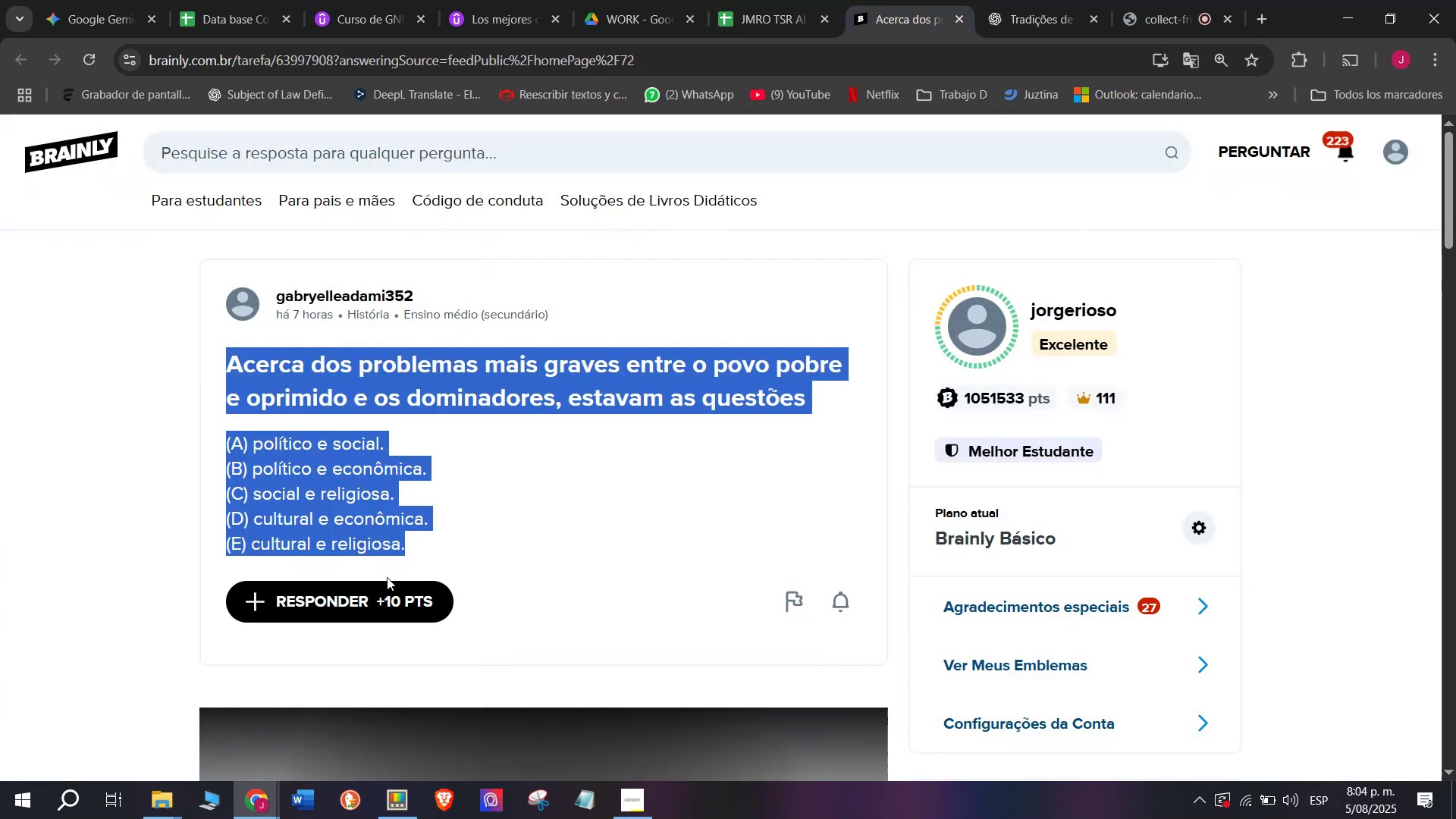 
left_click([384, 589])
 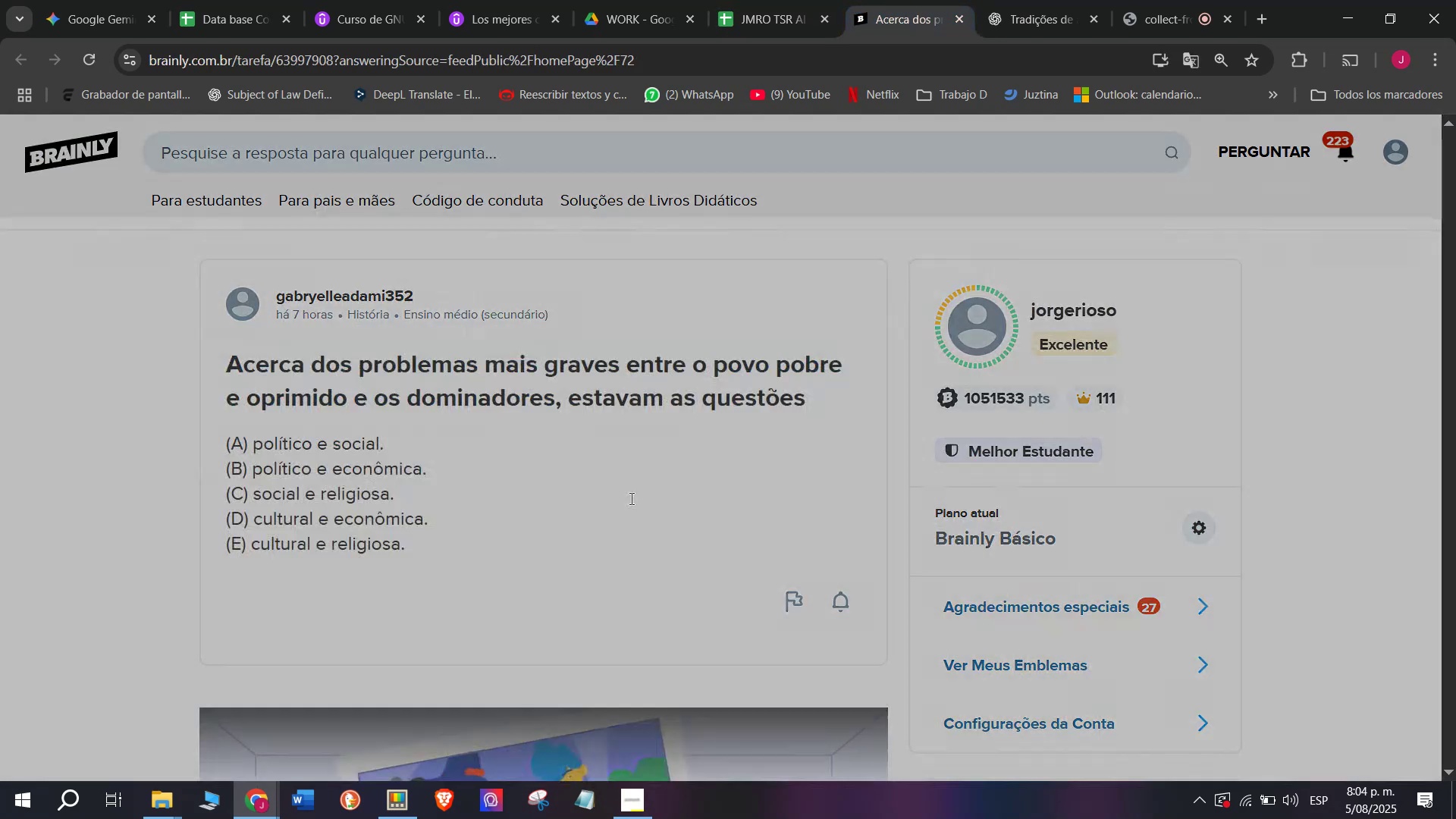 
left_click_drag(start_coordinate=[666, 497], to_coordinate=[547, 237])
 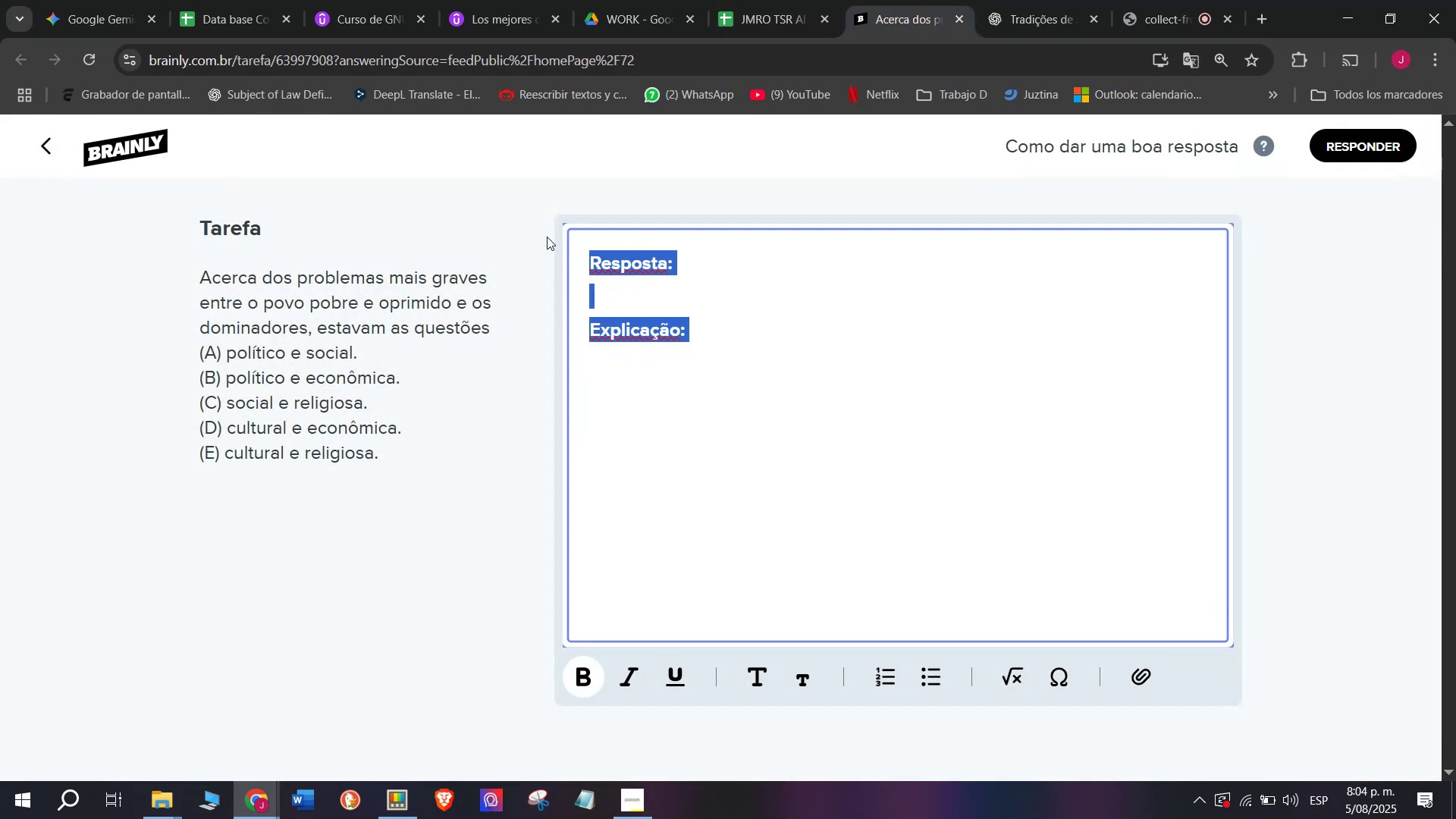 
key(C)
 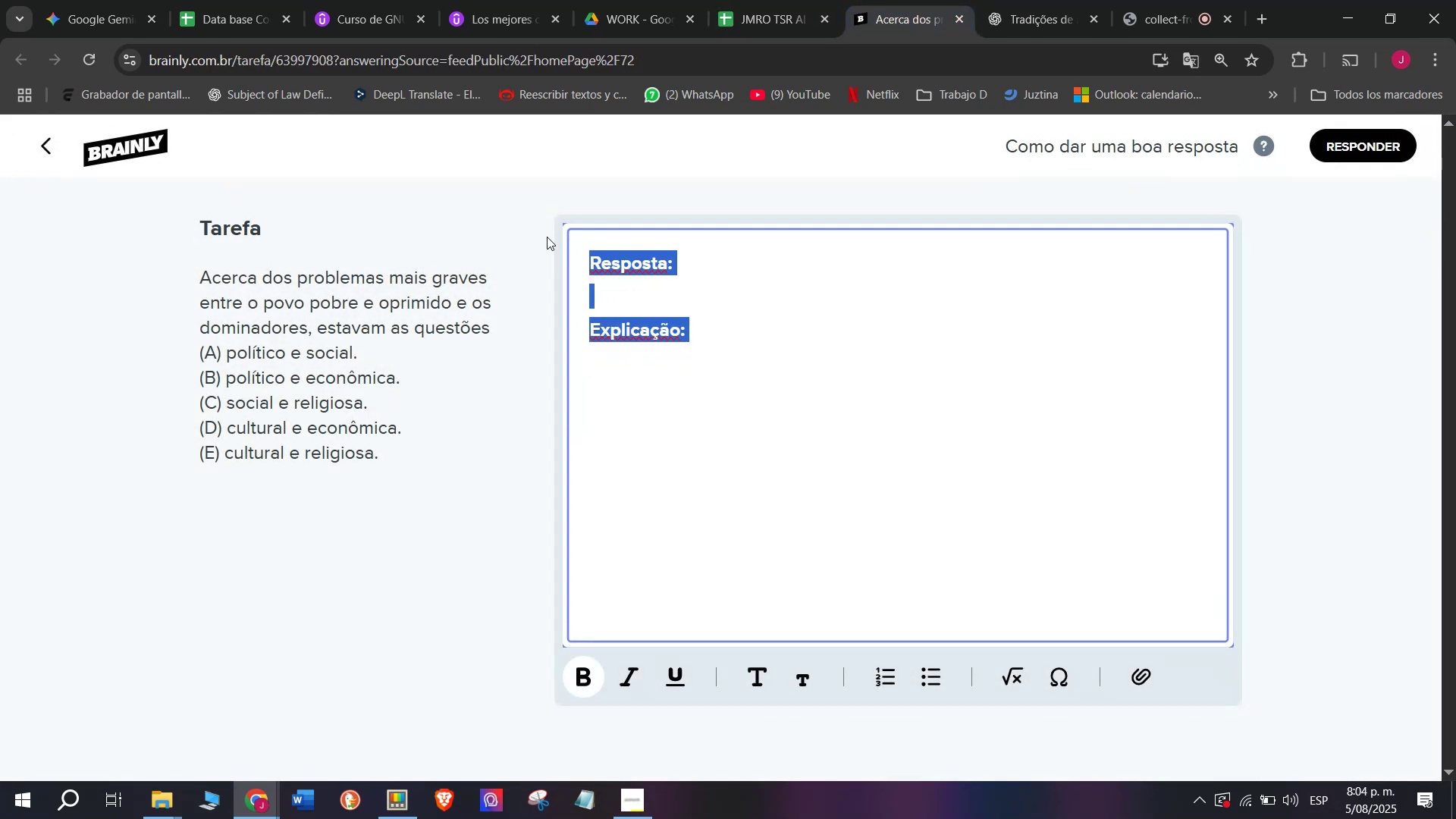 
key(Meta+MetaLeft)
 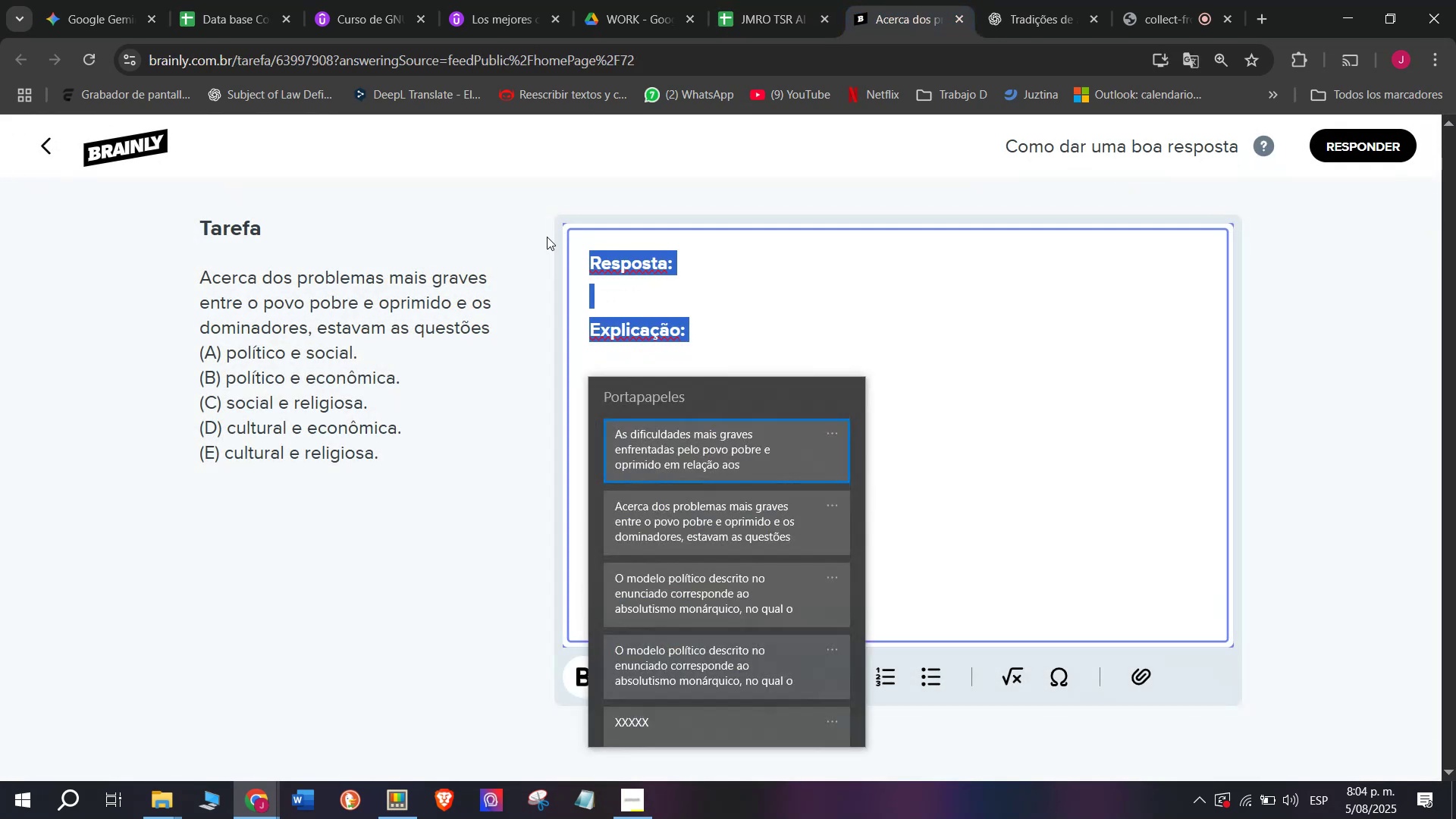 
key(Meta+V)
 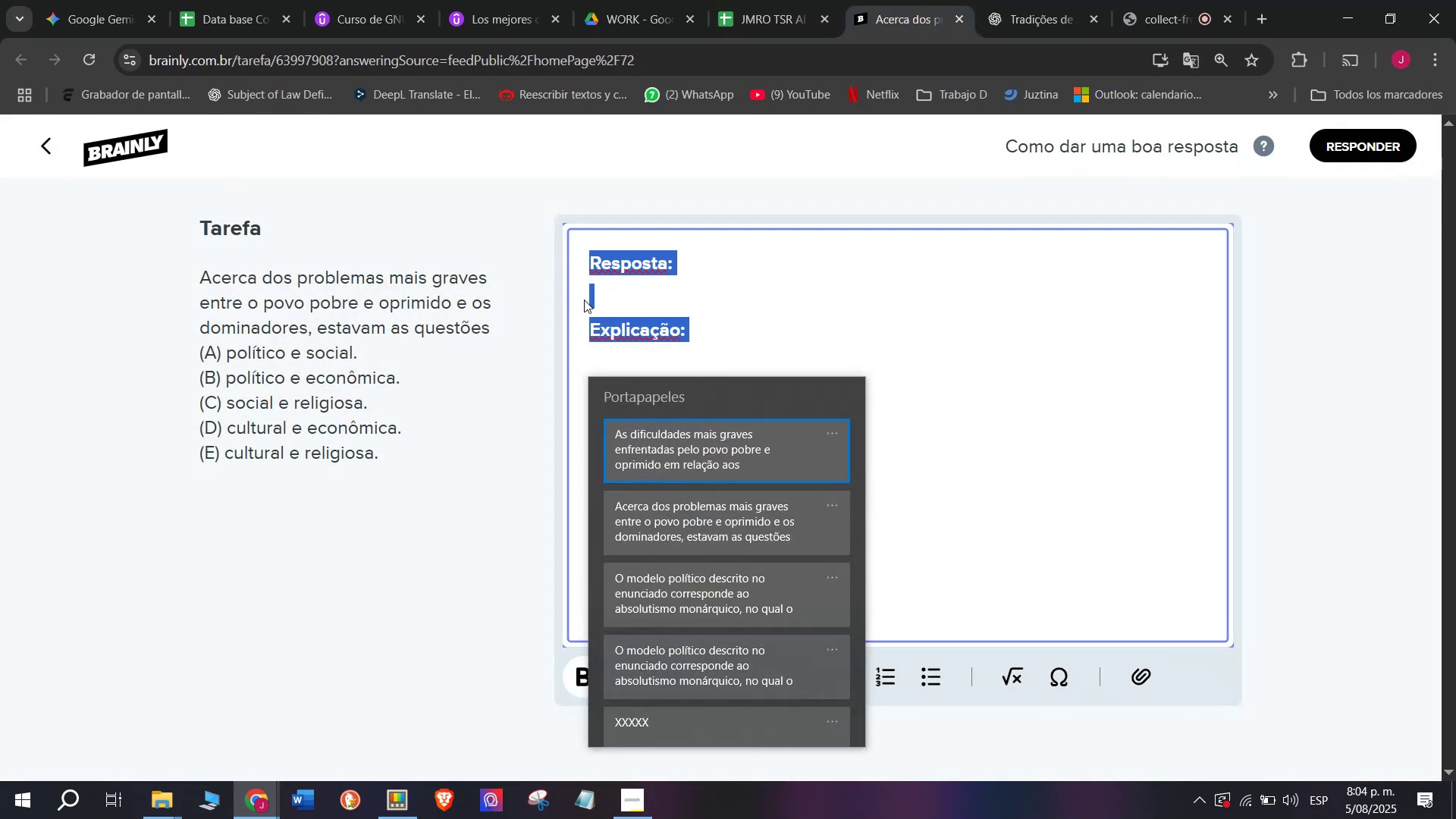 
left_click([655, 440])
 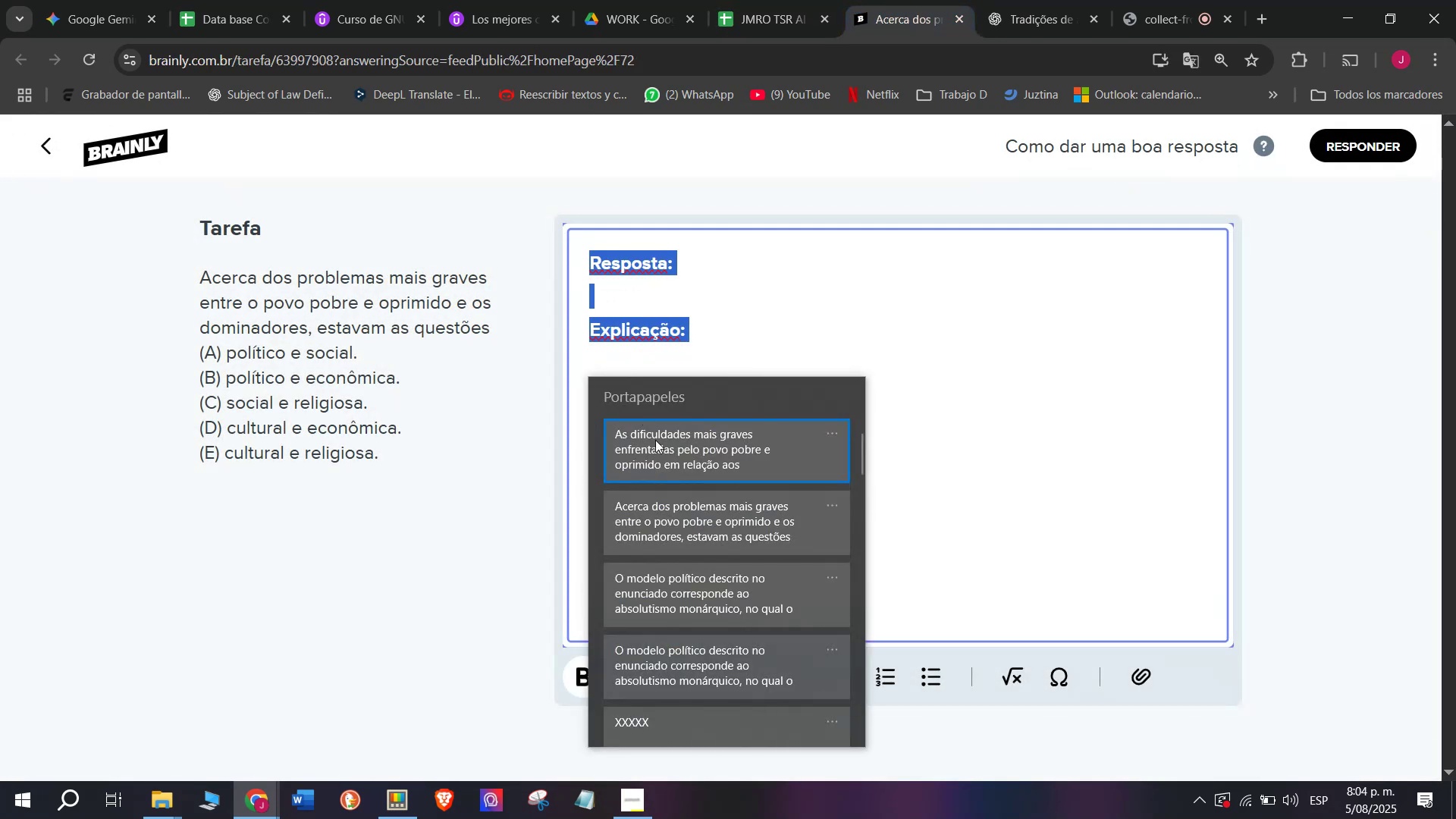 
key(Control+ControlLeft)
 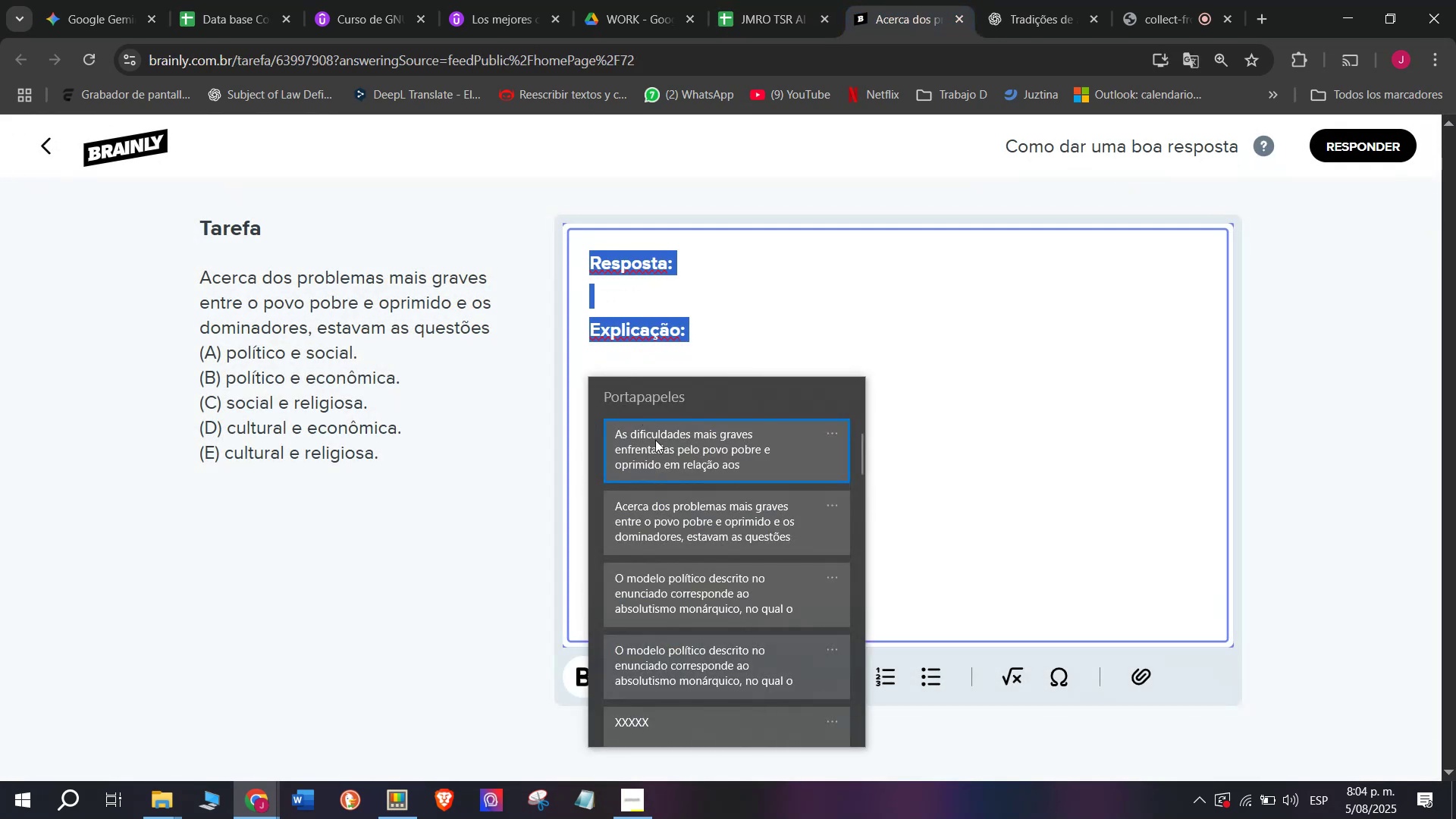 
key(Control+V)
 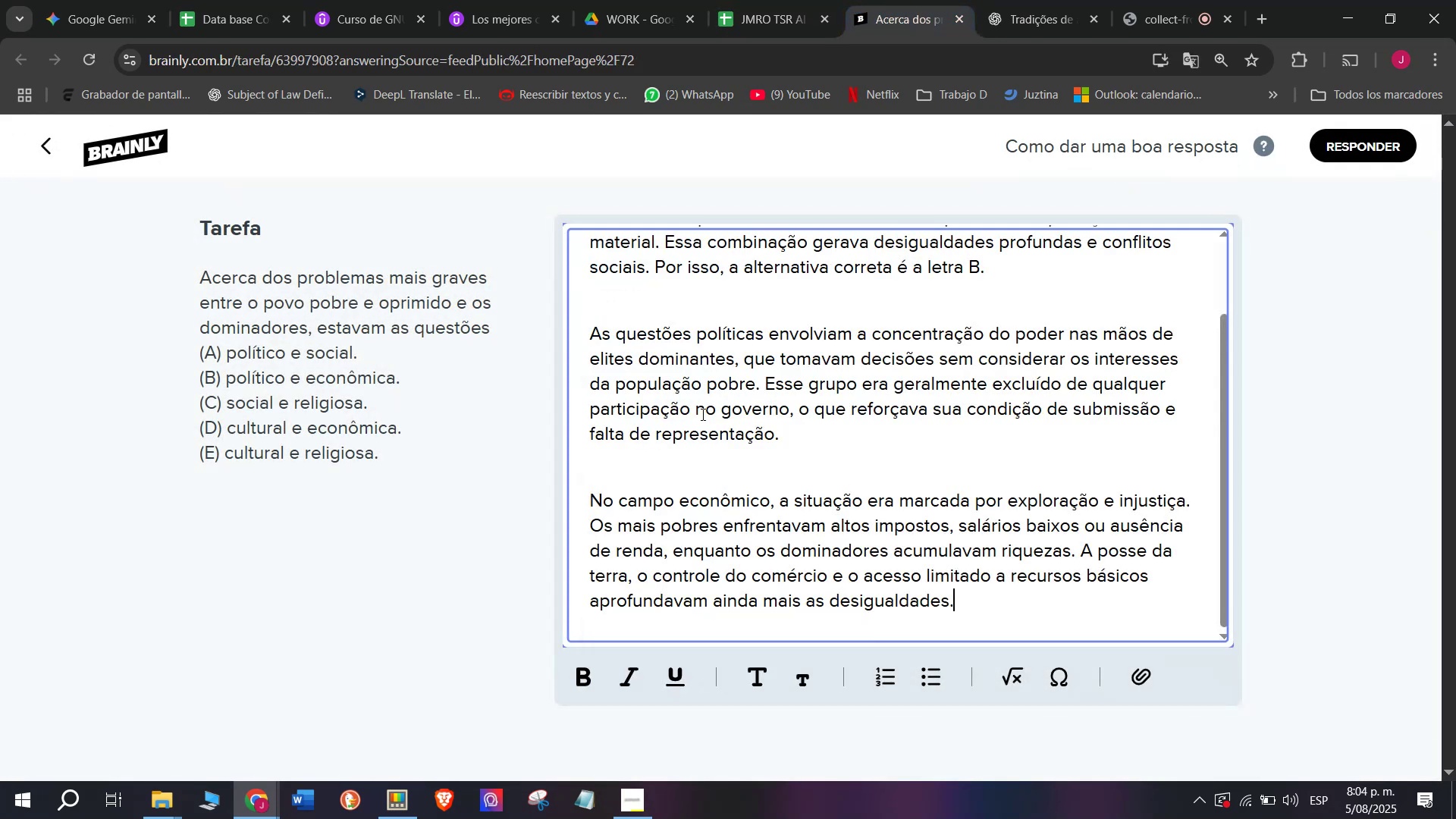 
scroll: coordinate [716, 453], scroll_direction: none, amount: 0.0
 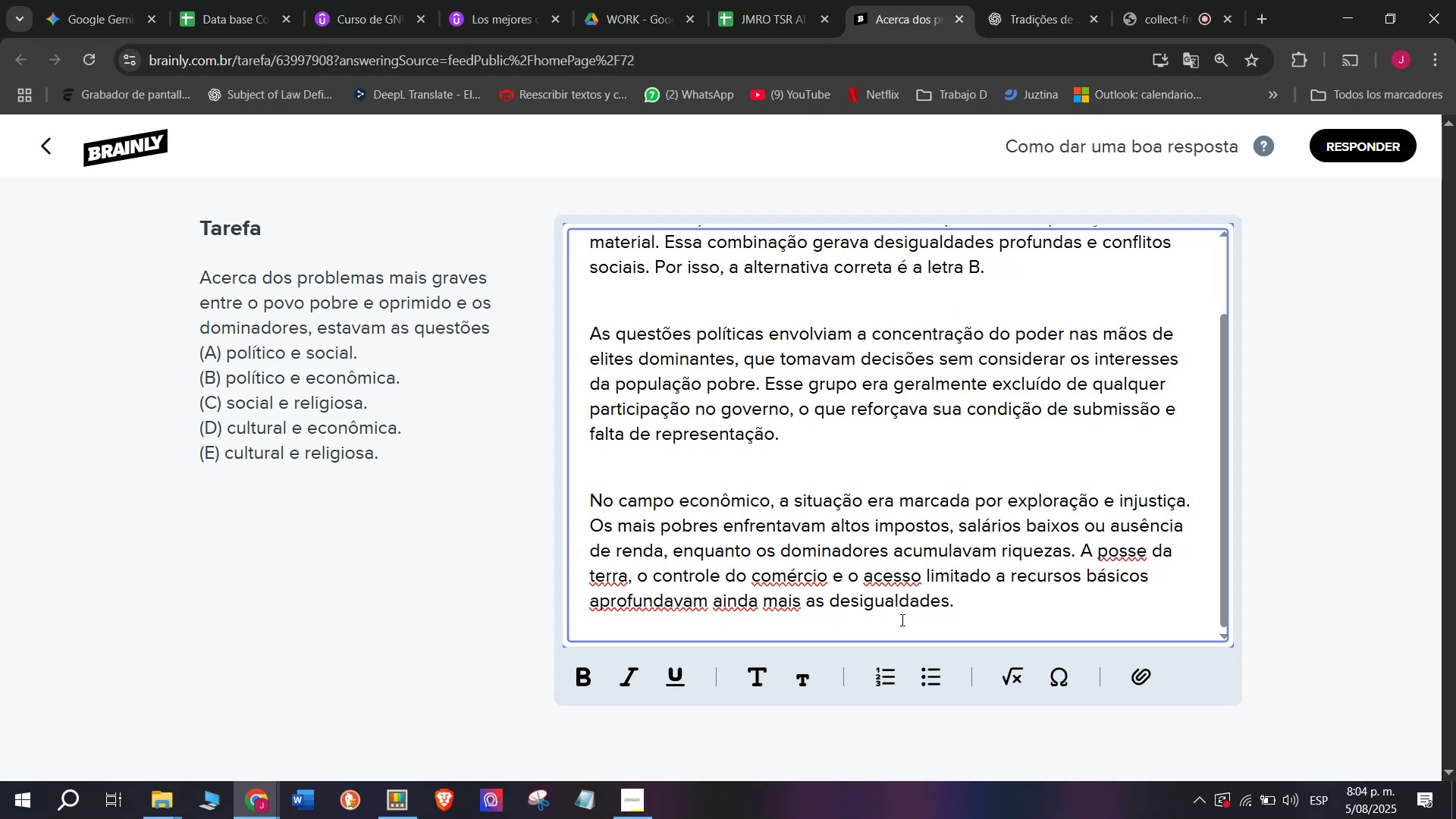 
left_click_drag(start_coordinate=[981, 613], to_coordinate=[523, 124])
 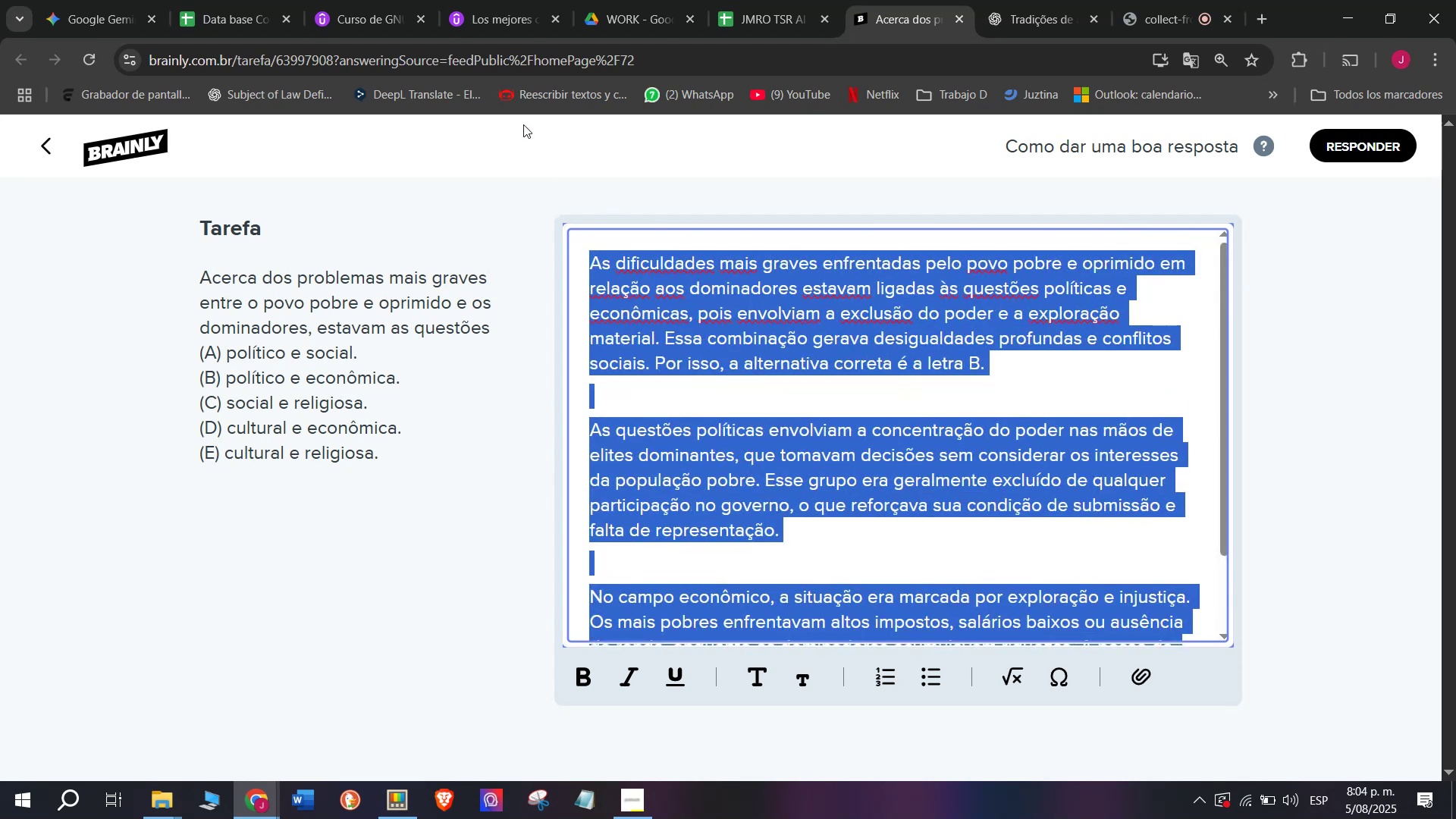 
key(Break)
 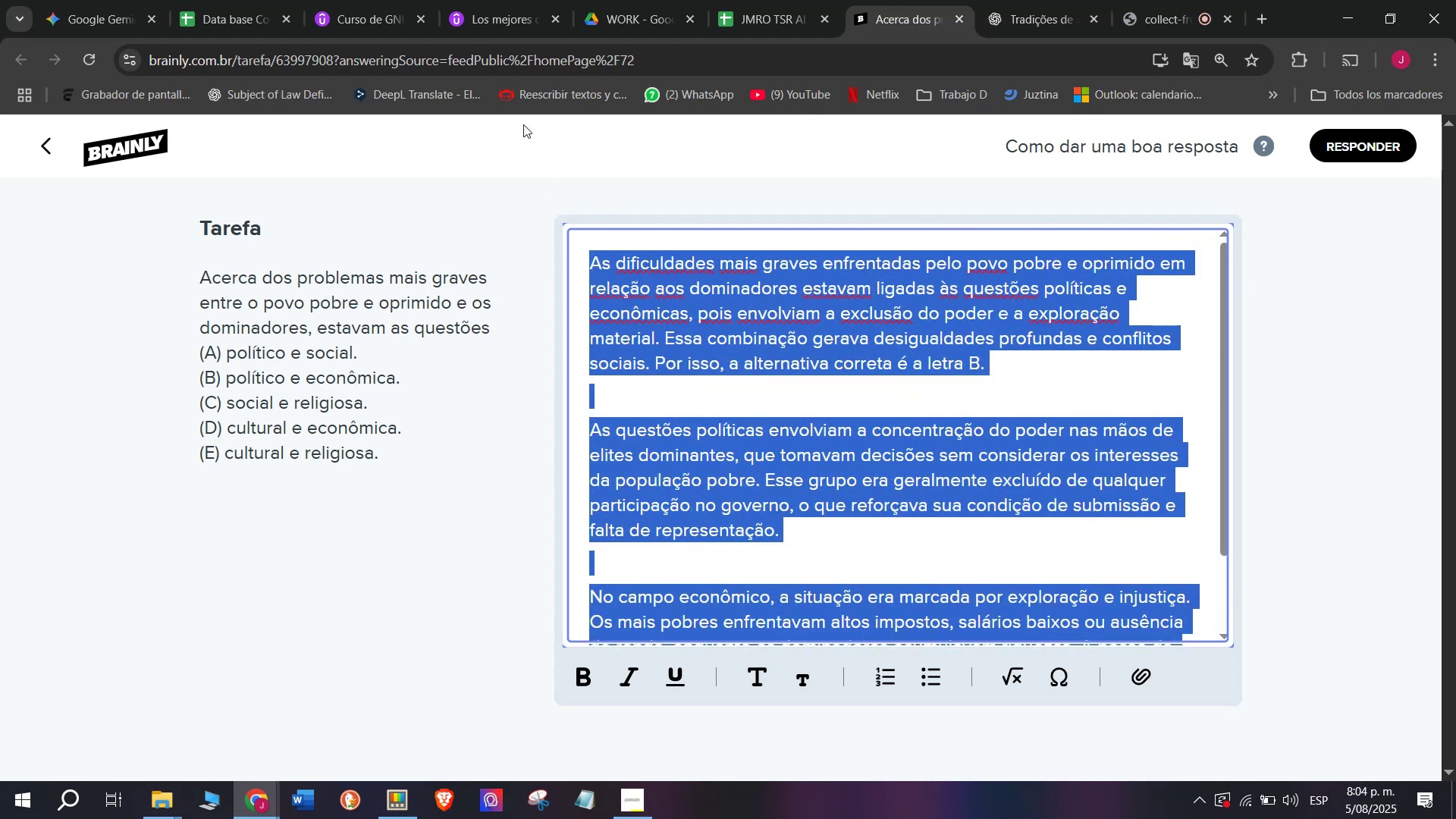 
key(Control+ControlLeft)
 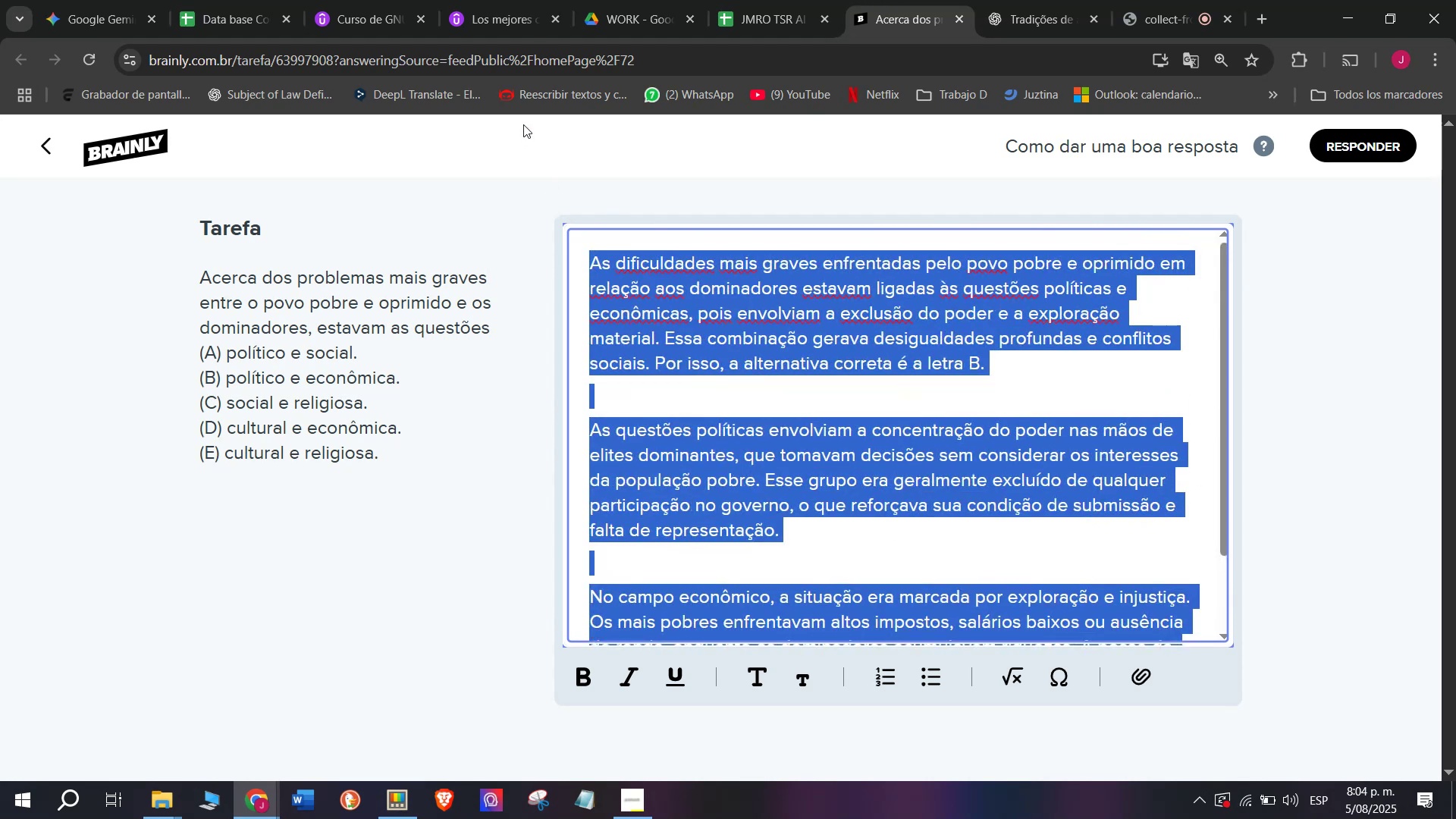 
key(Control+C)
 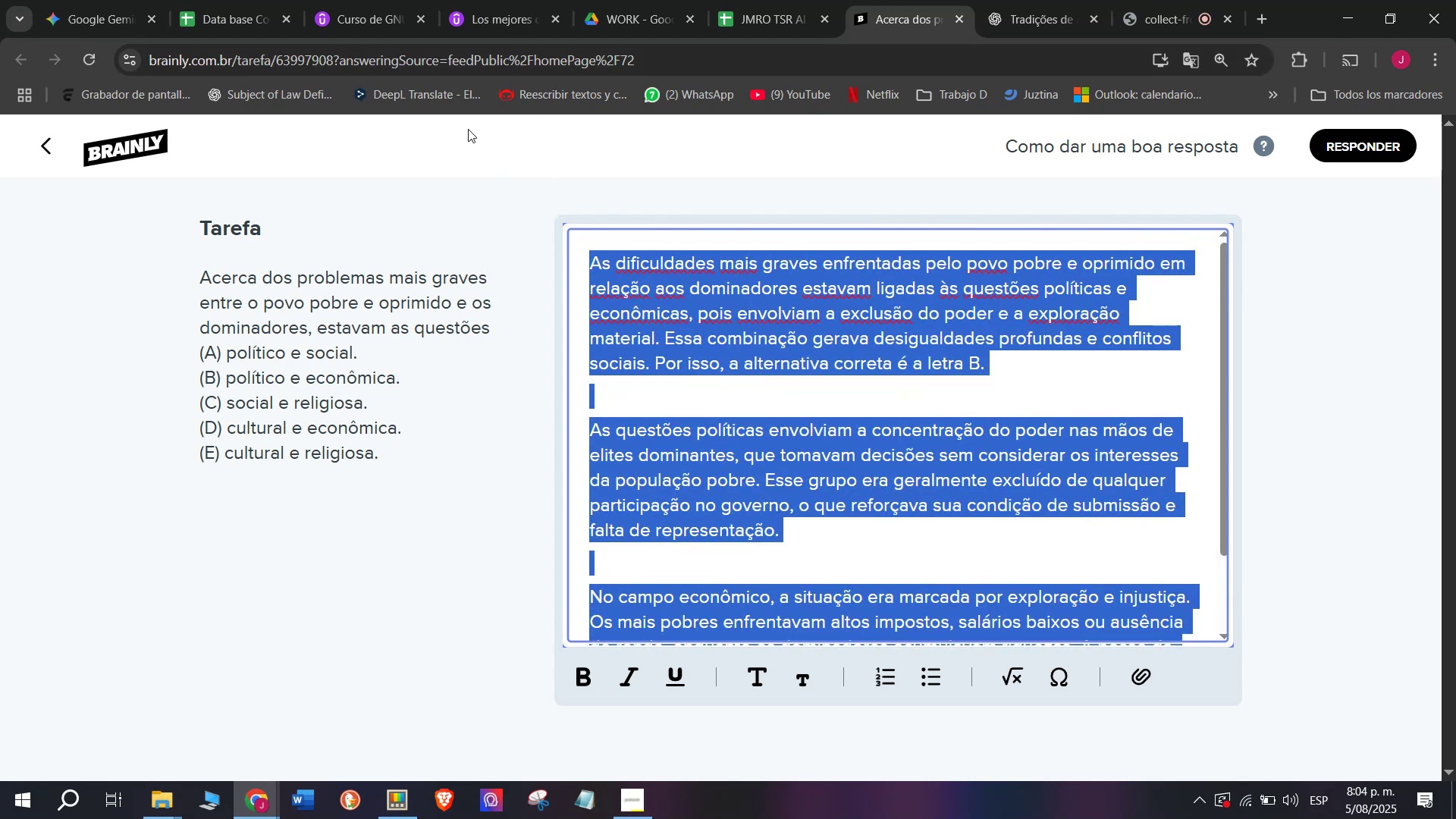 
wait(5.13)
 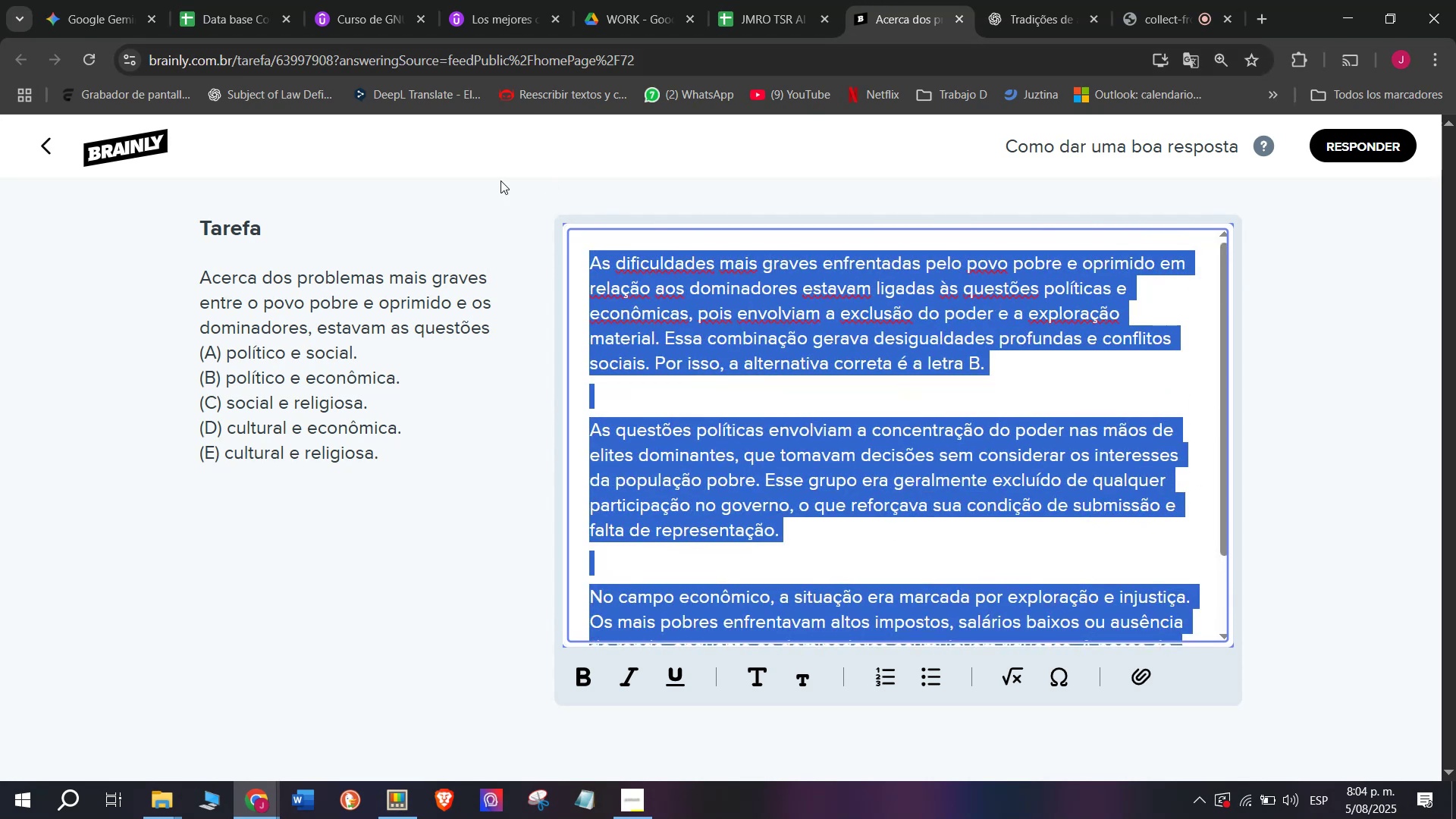 
left_click([1367, 139])
 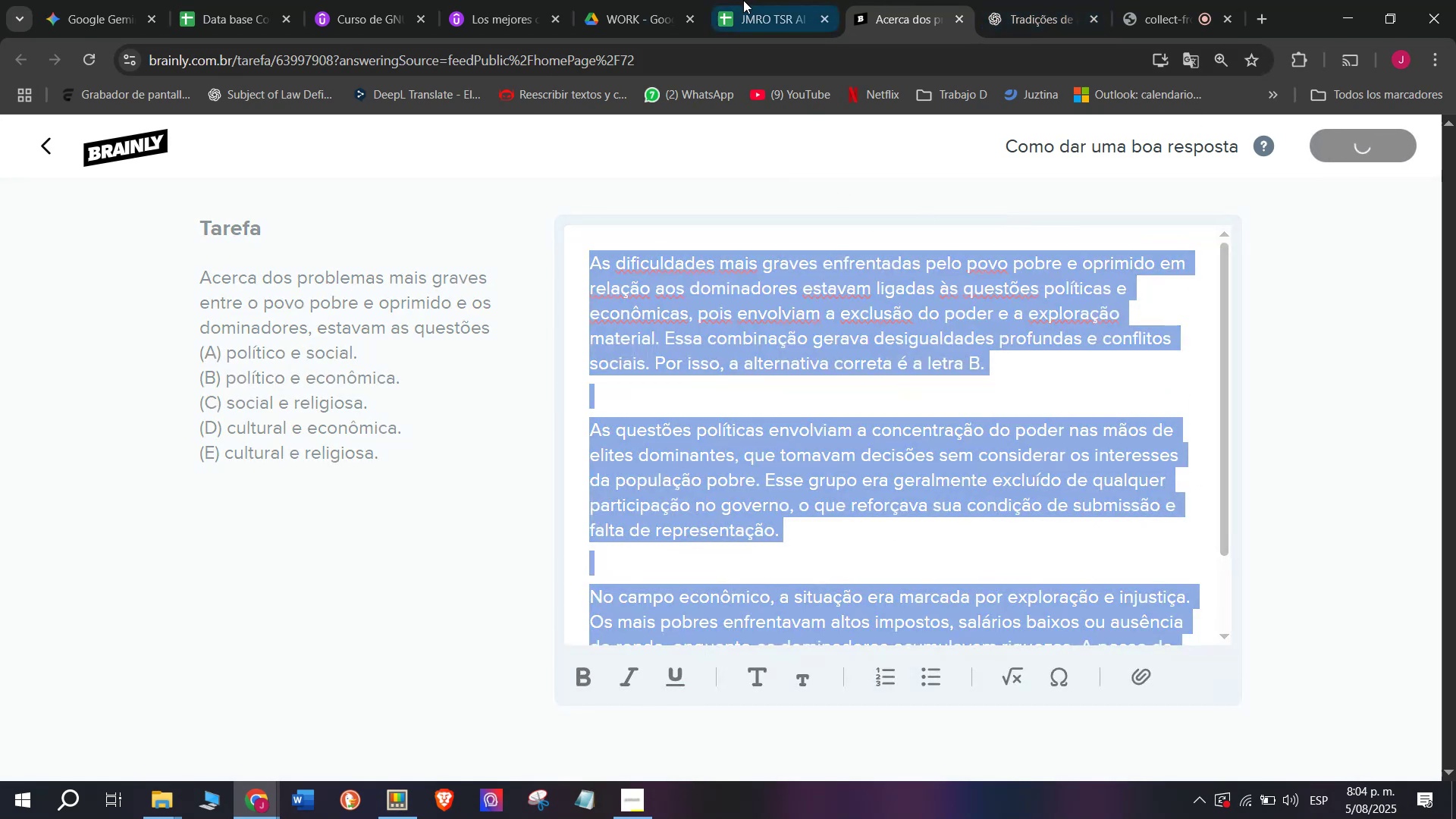 
left_click([754, 0])
 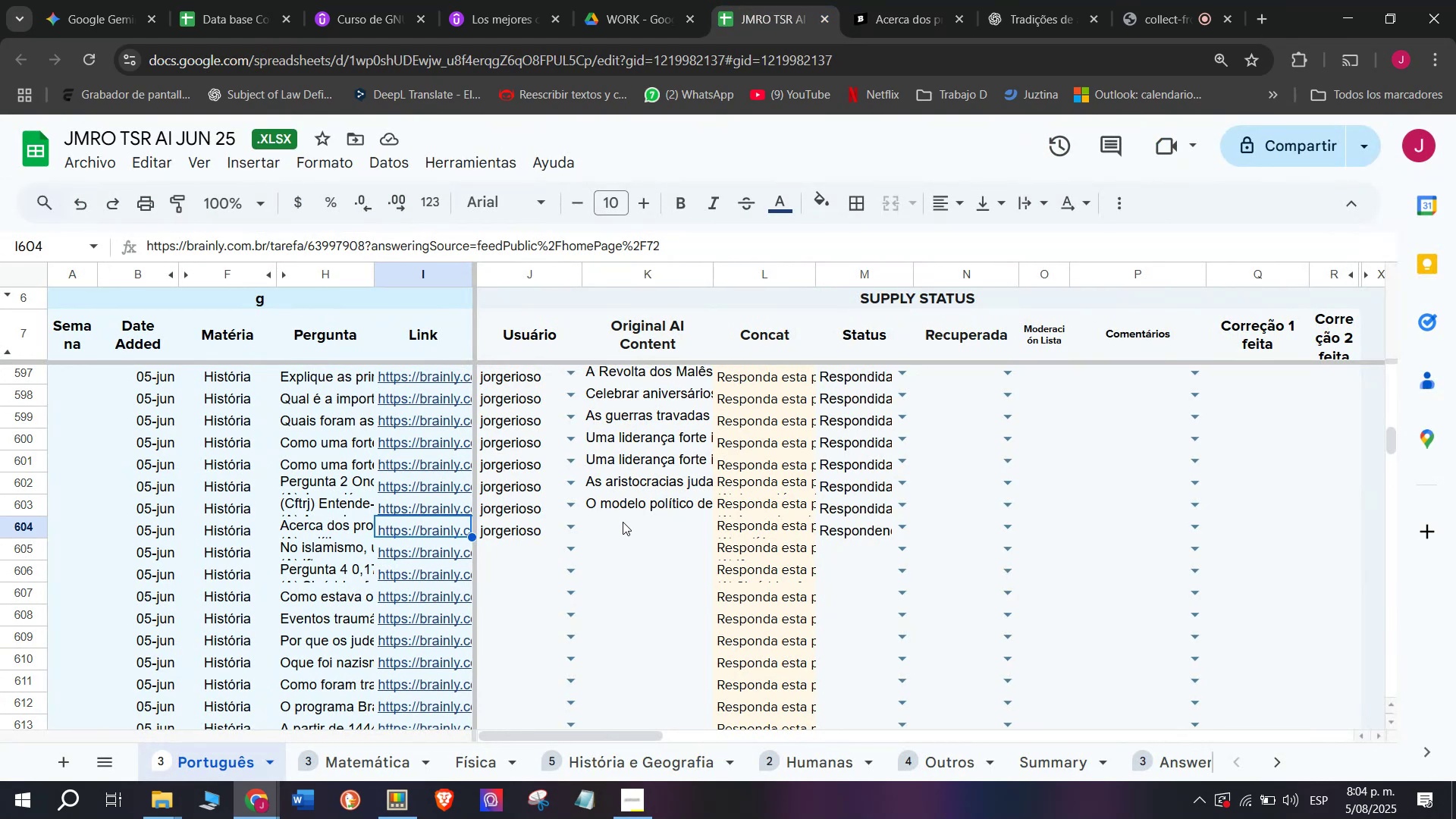 
double_click([623, 523])
 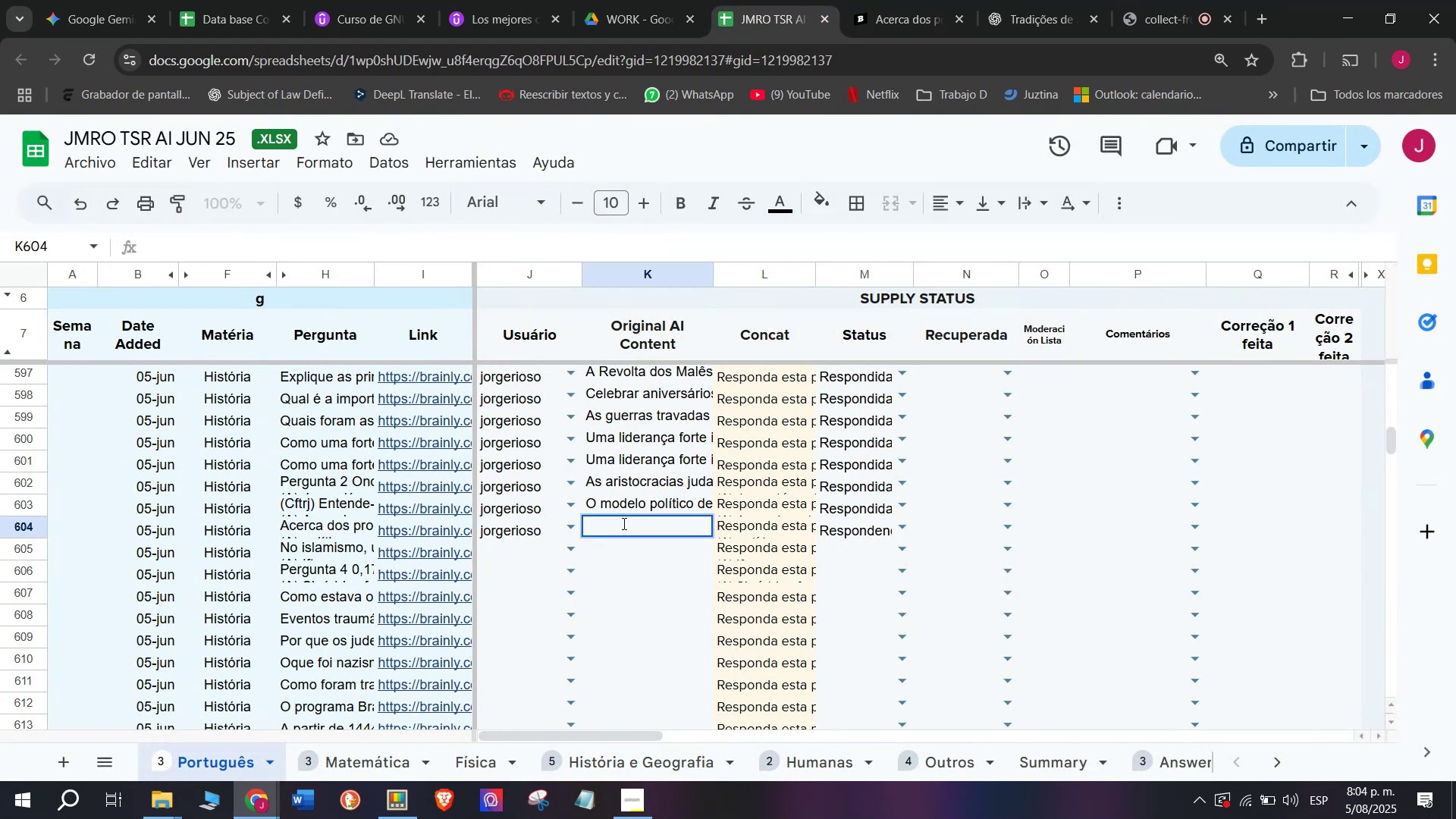 
key(Break)
 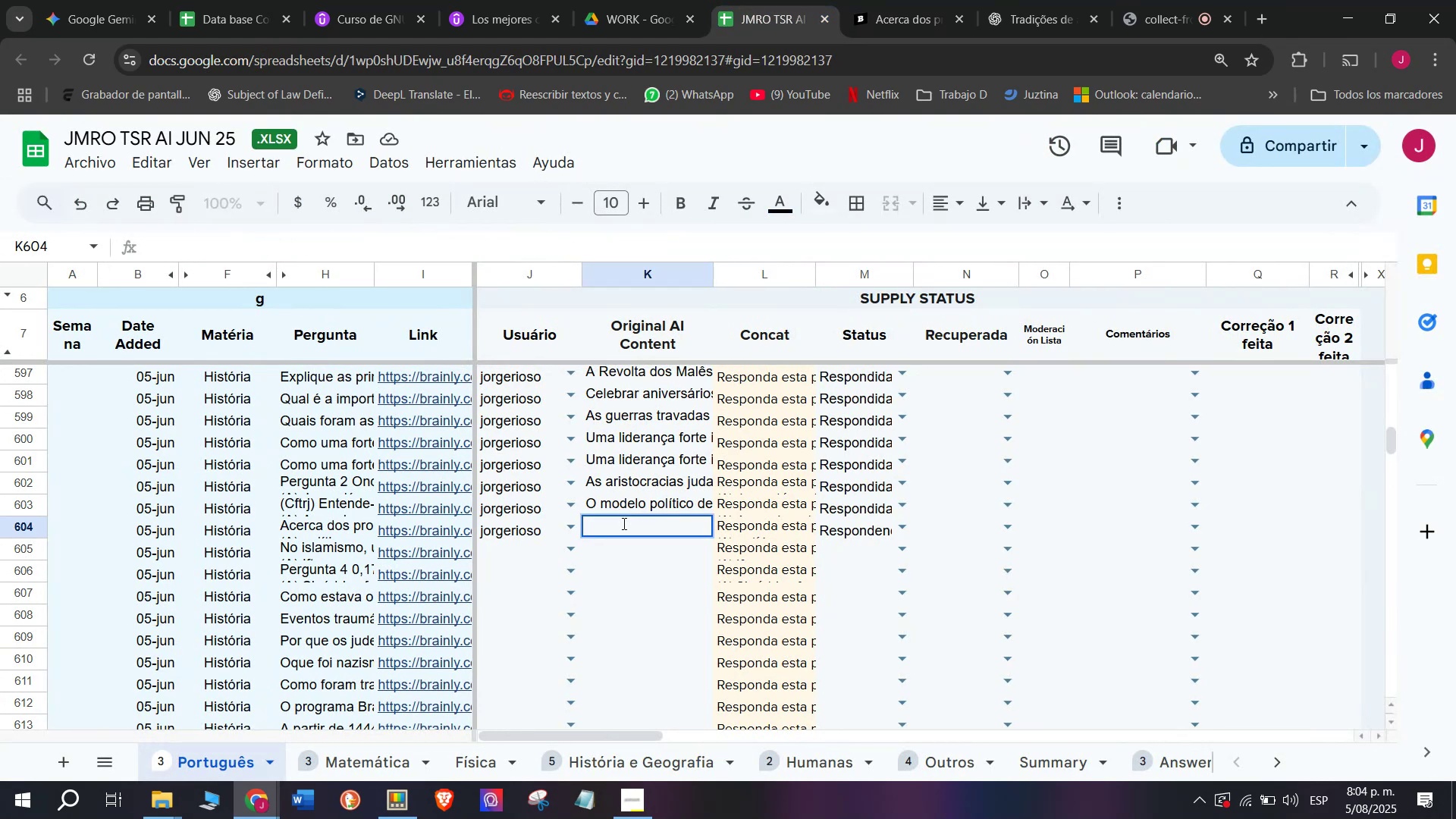 
key(Control+ControlLeft)
 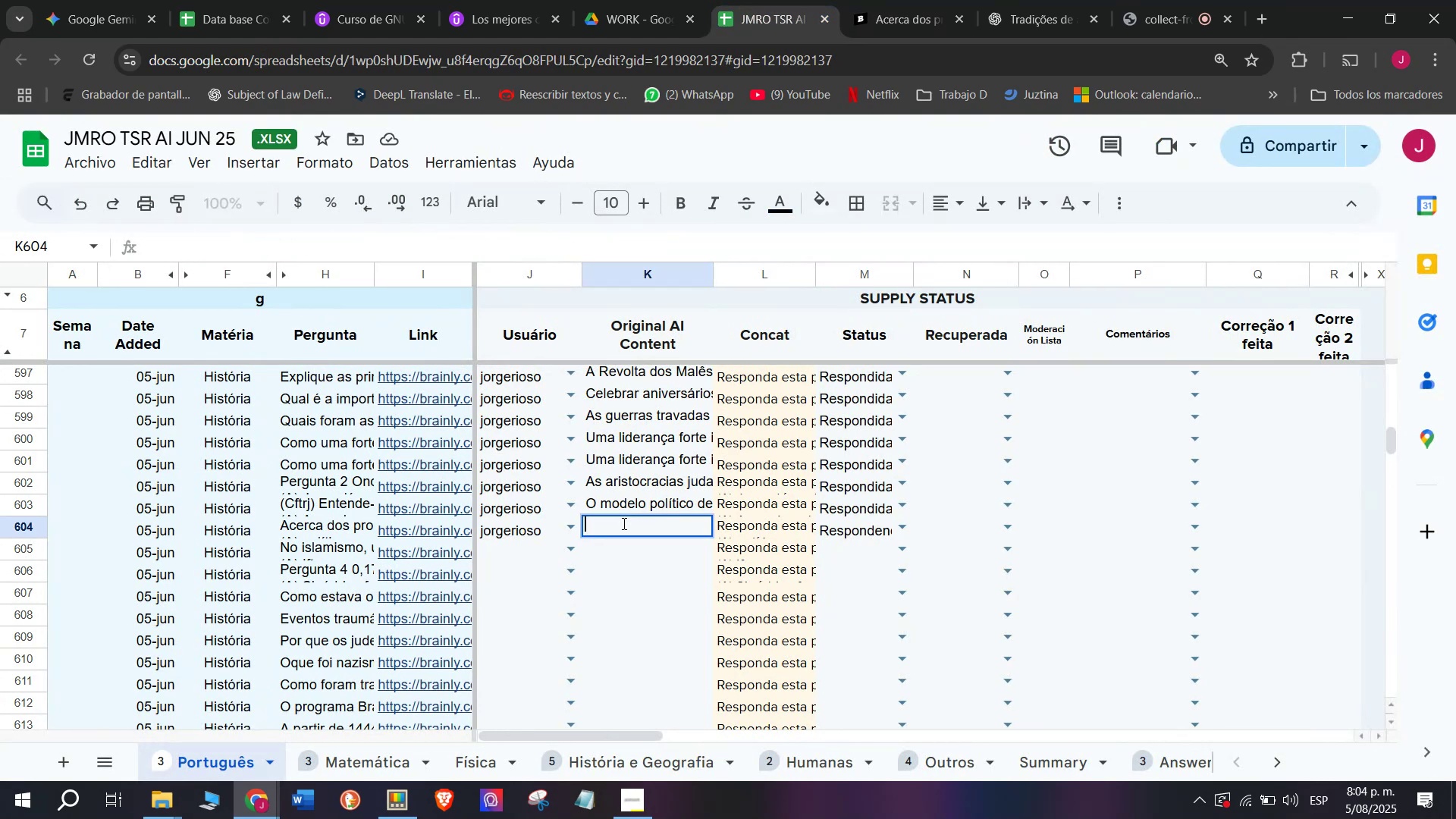 
key(Control+C)
 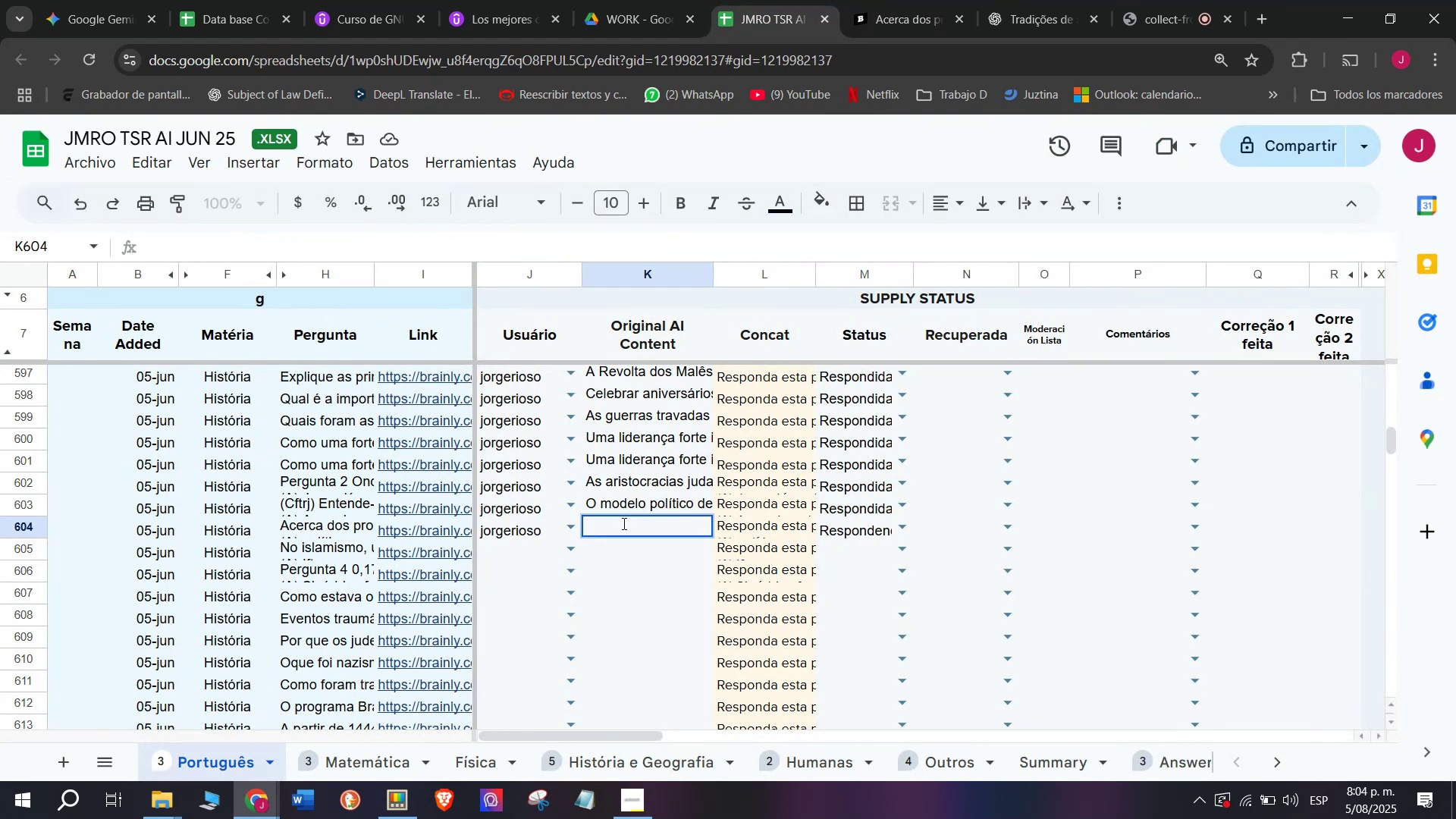 
key(Meta+MetaLeft)
 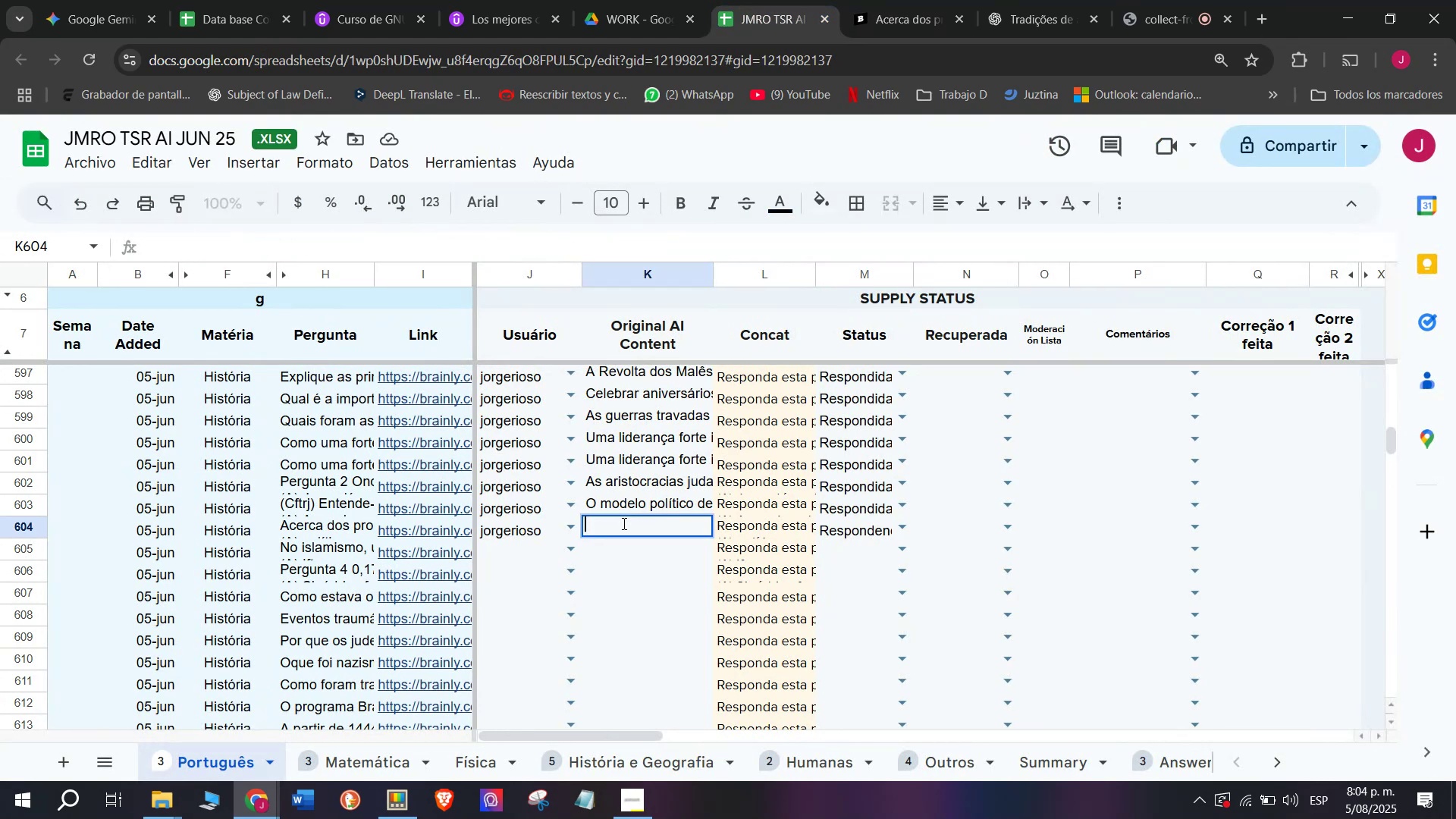 
key(C)
 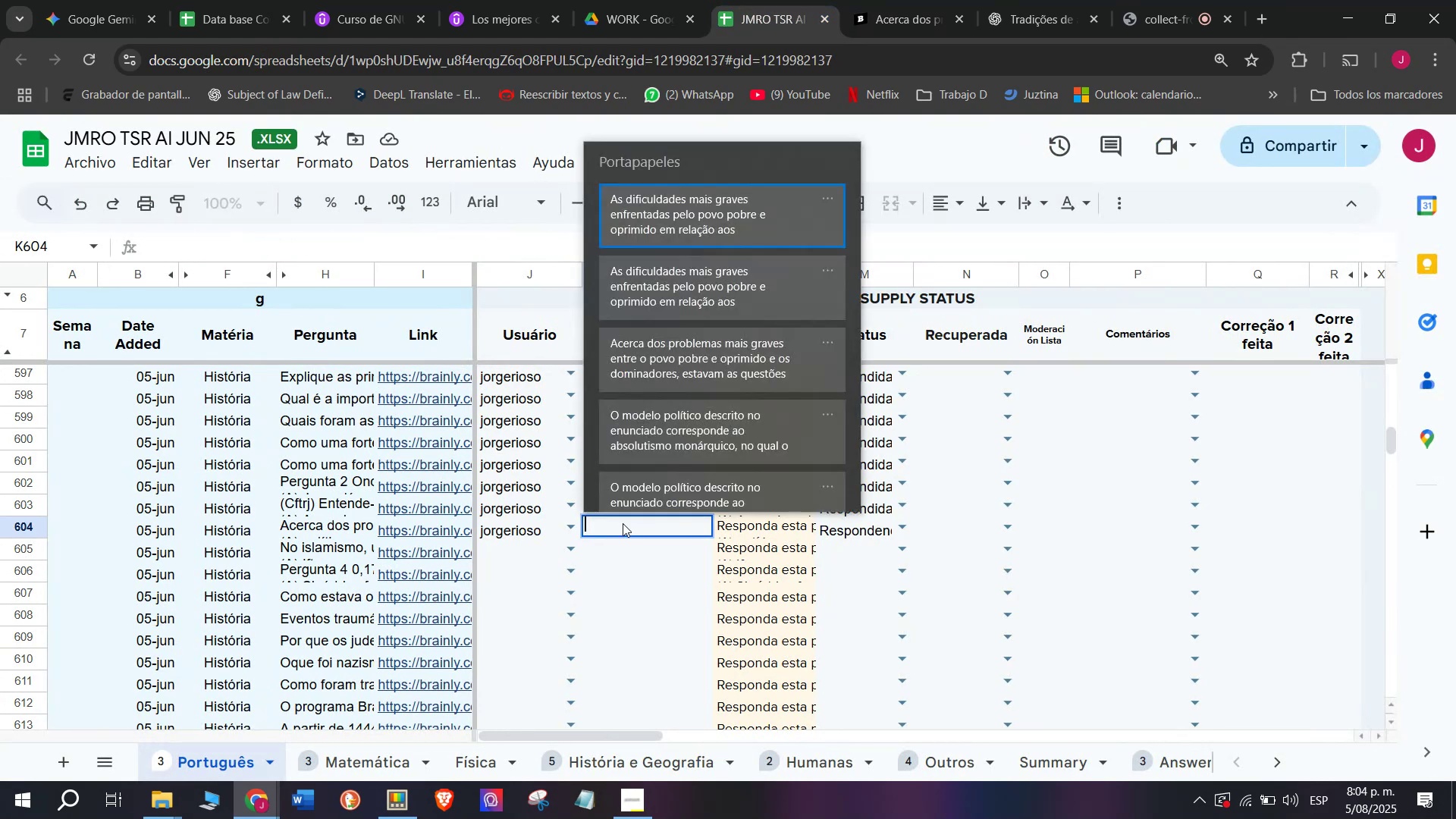 
key(Meta+V)
 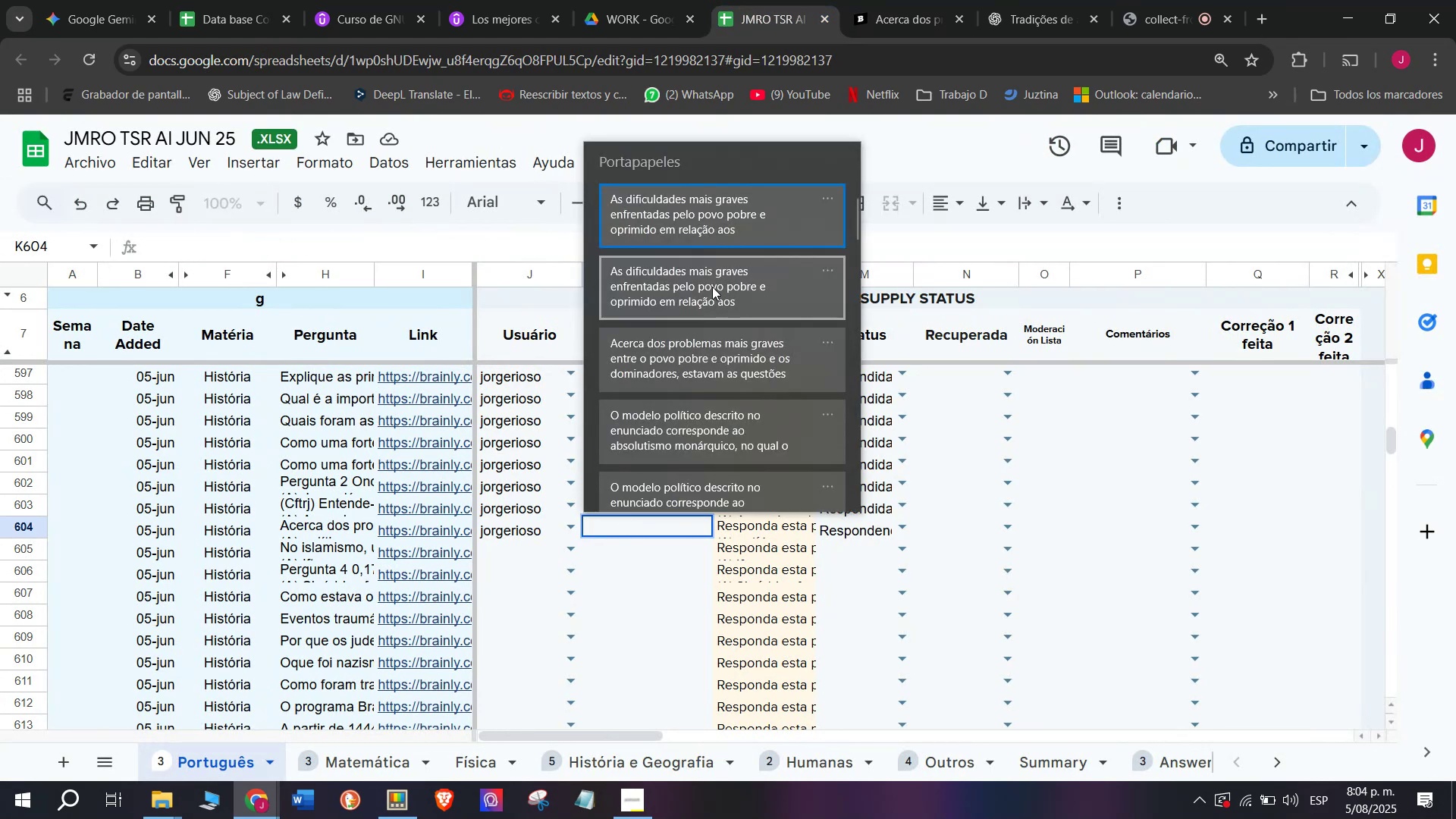 
left_click([723, 209])
 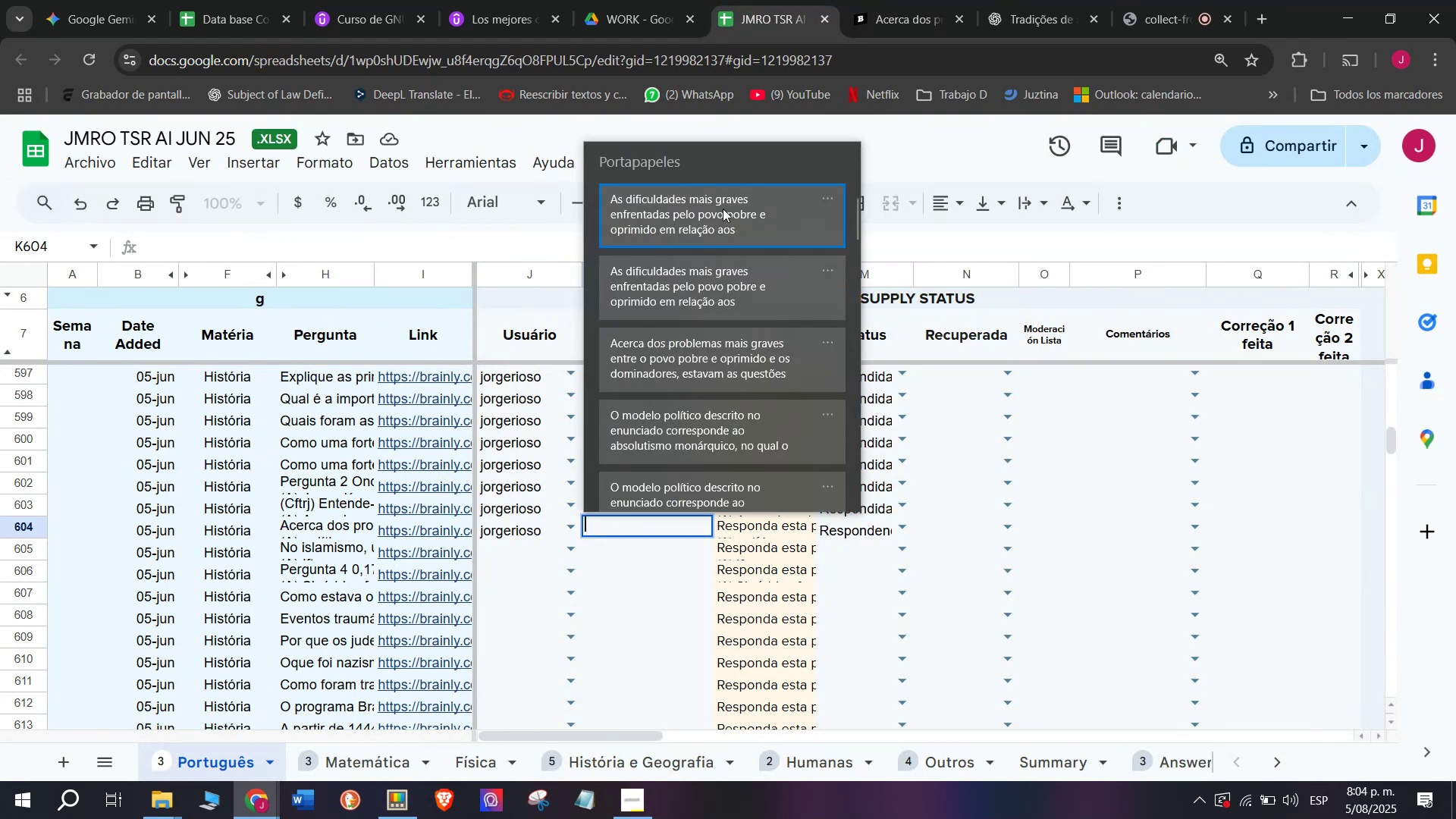 
key(Control+ControlLeft)
 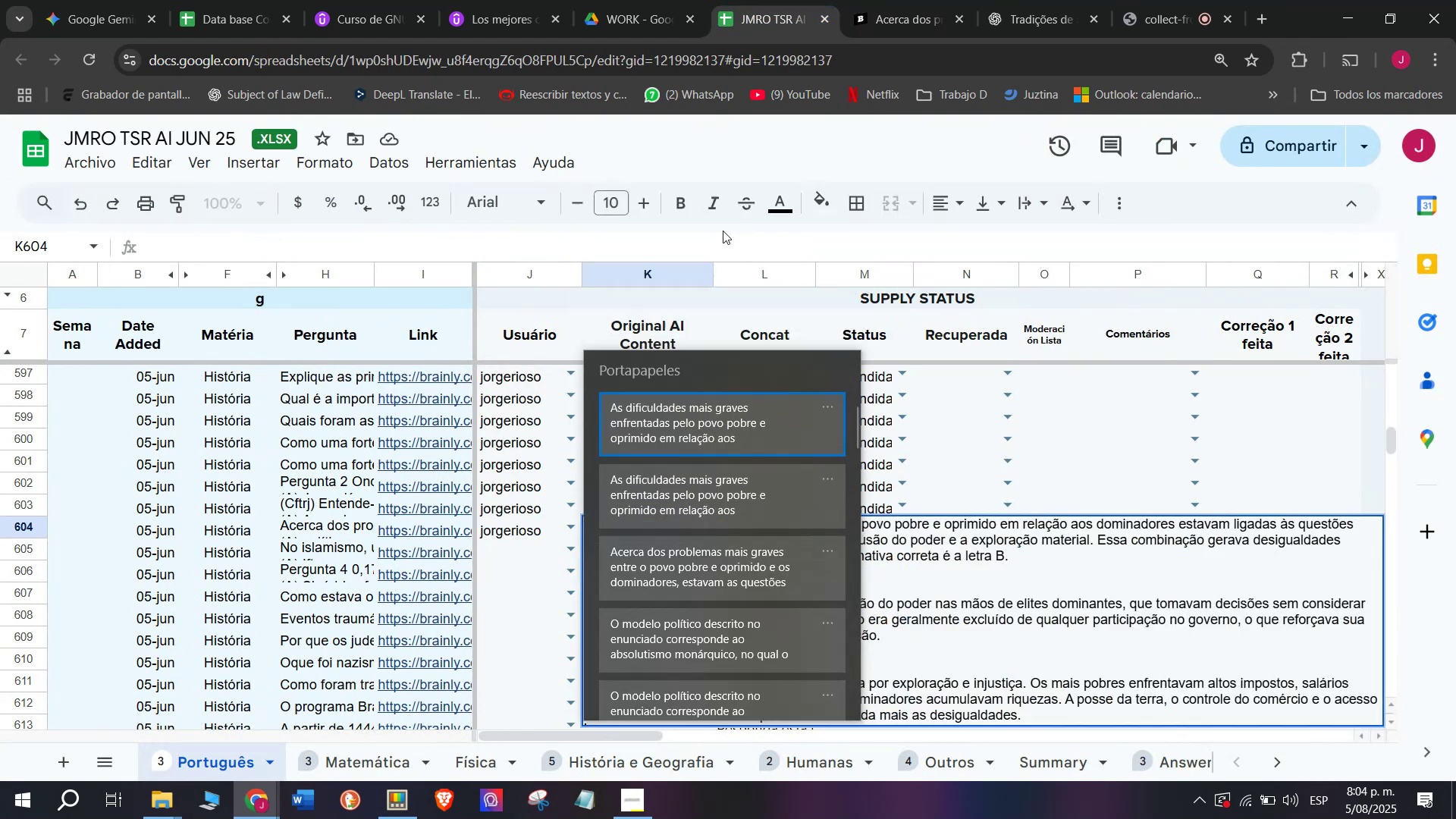 
key(Control+V)
 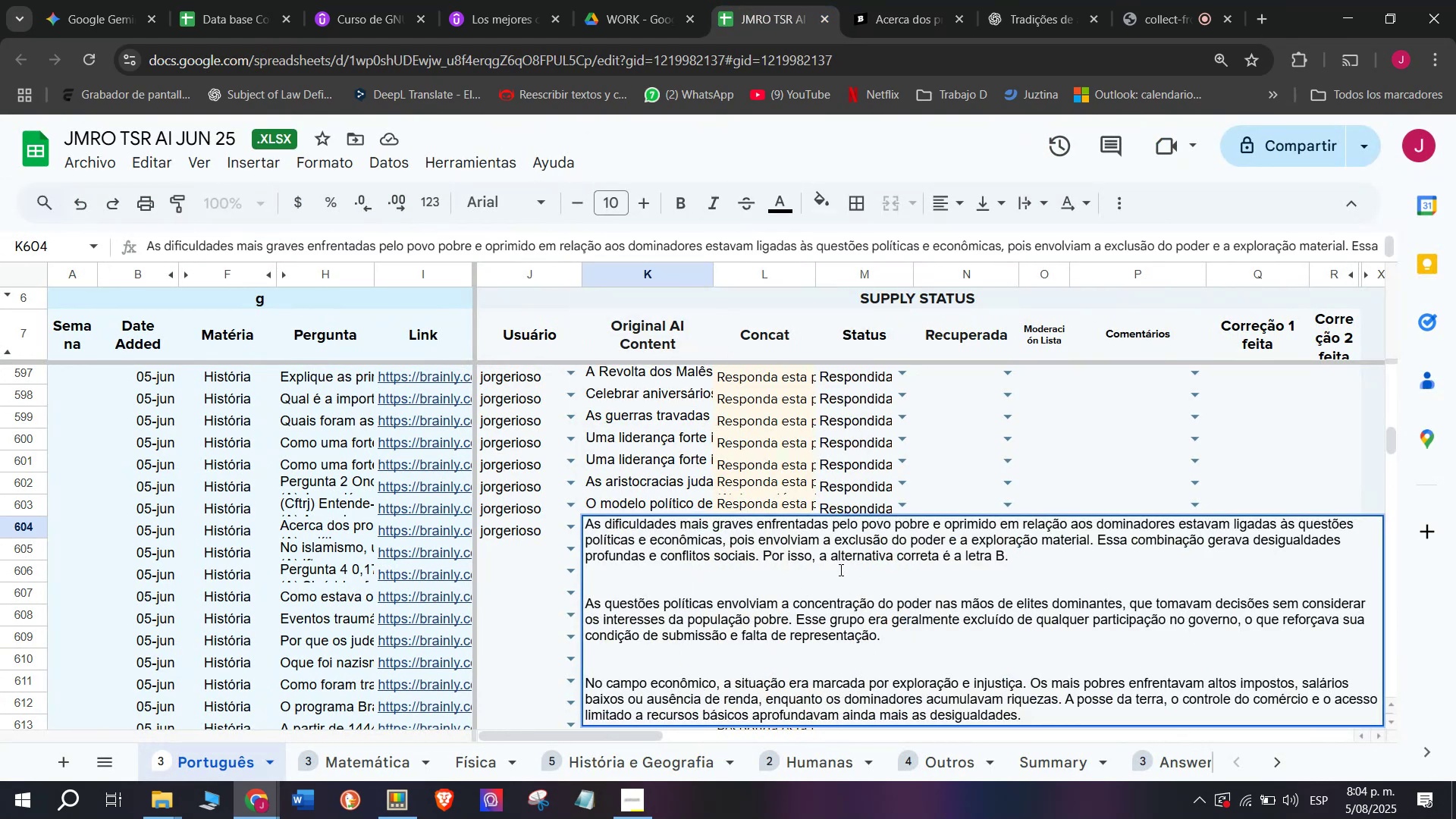 
key(Enter)
 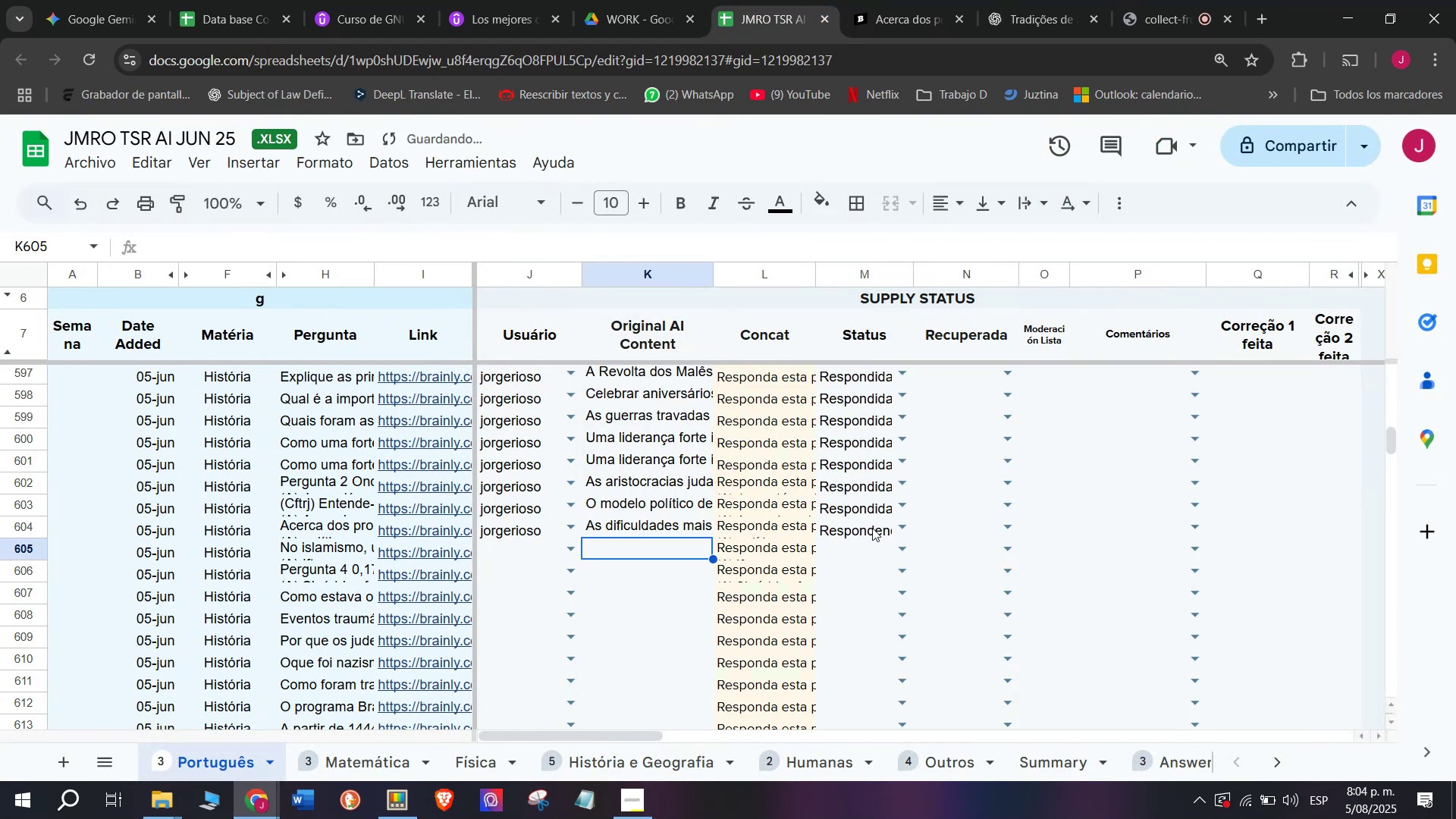 
left_click([906, 530])
 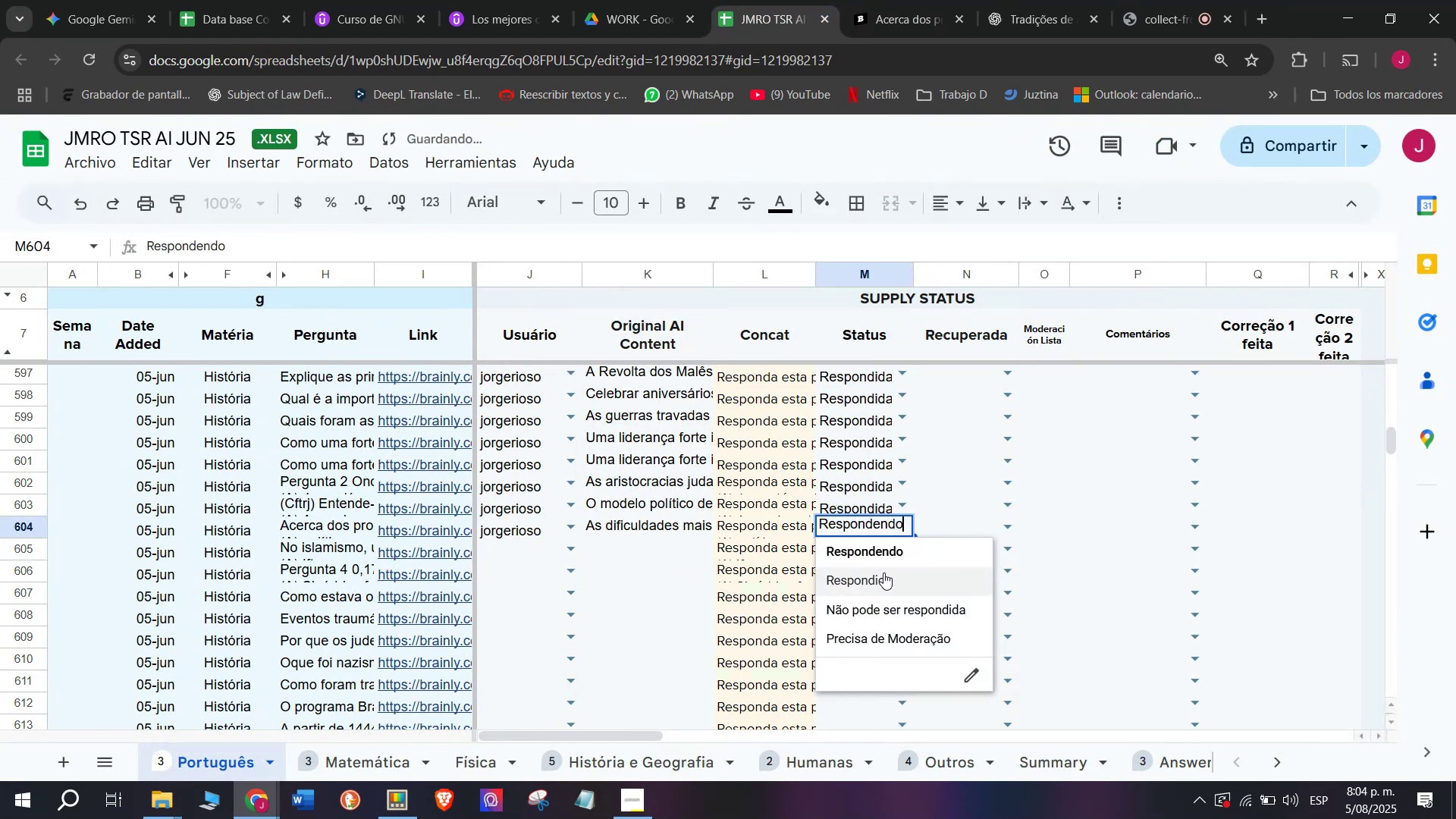 
left_click([882, 574])
 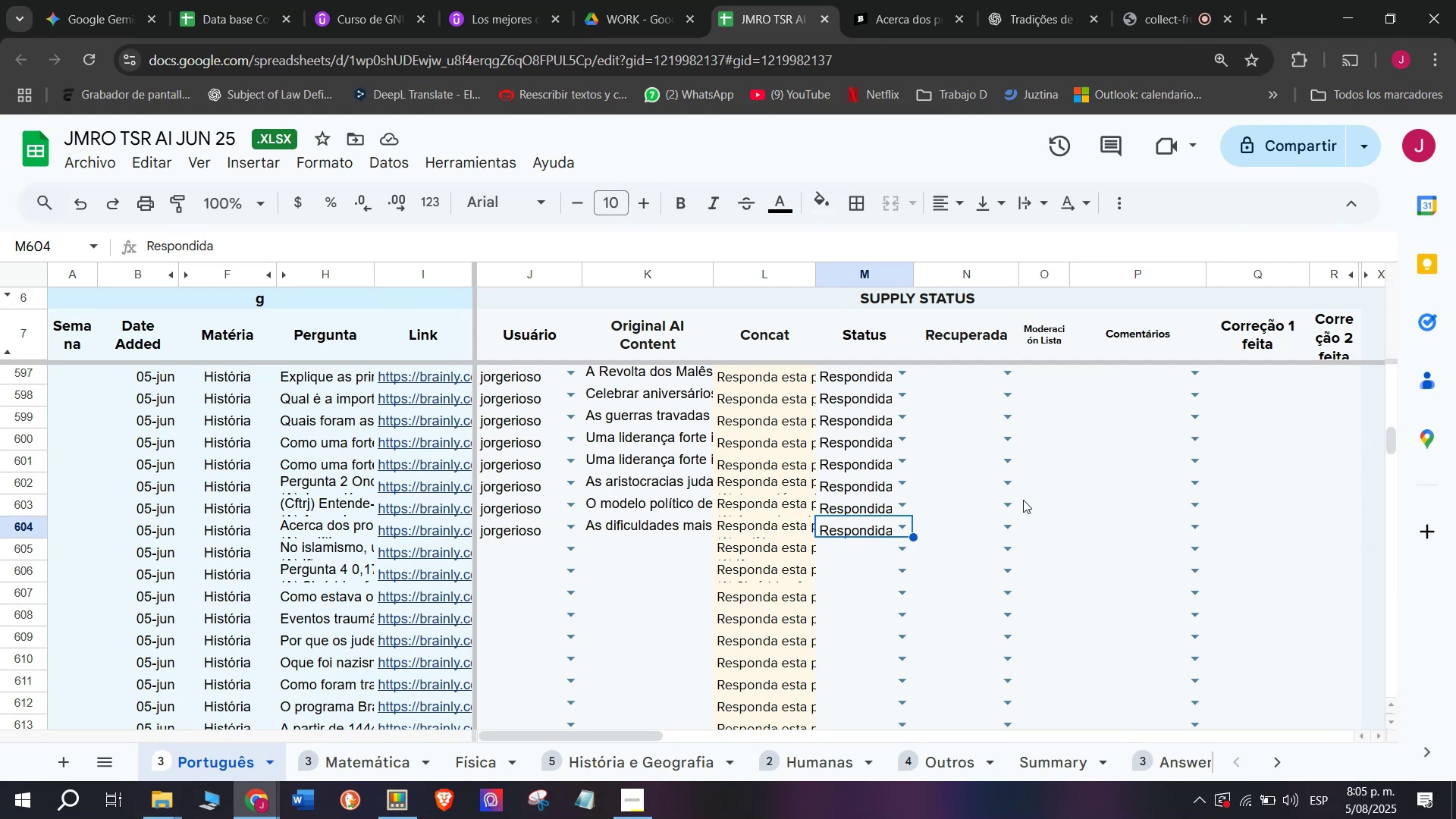 
wait(36.77)
 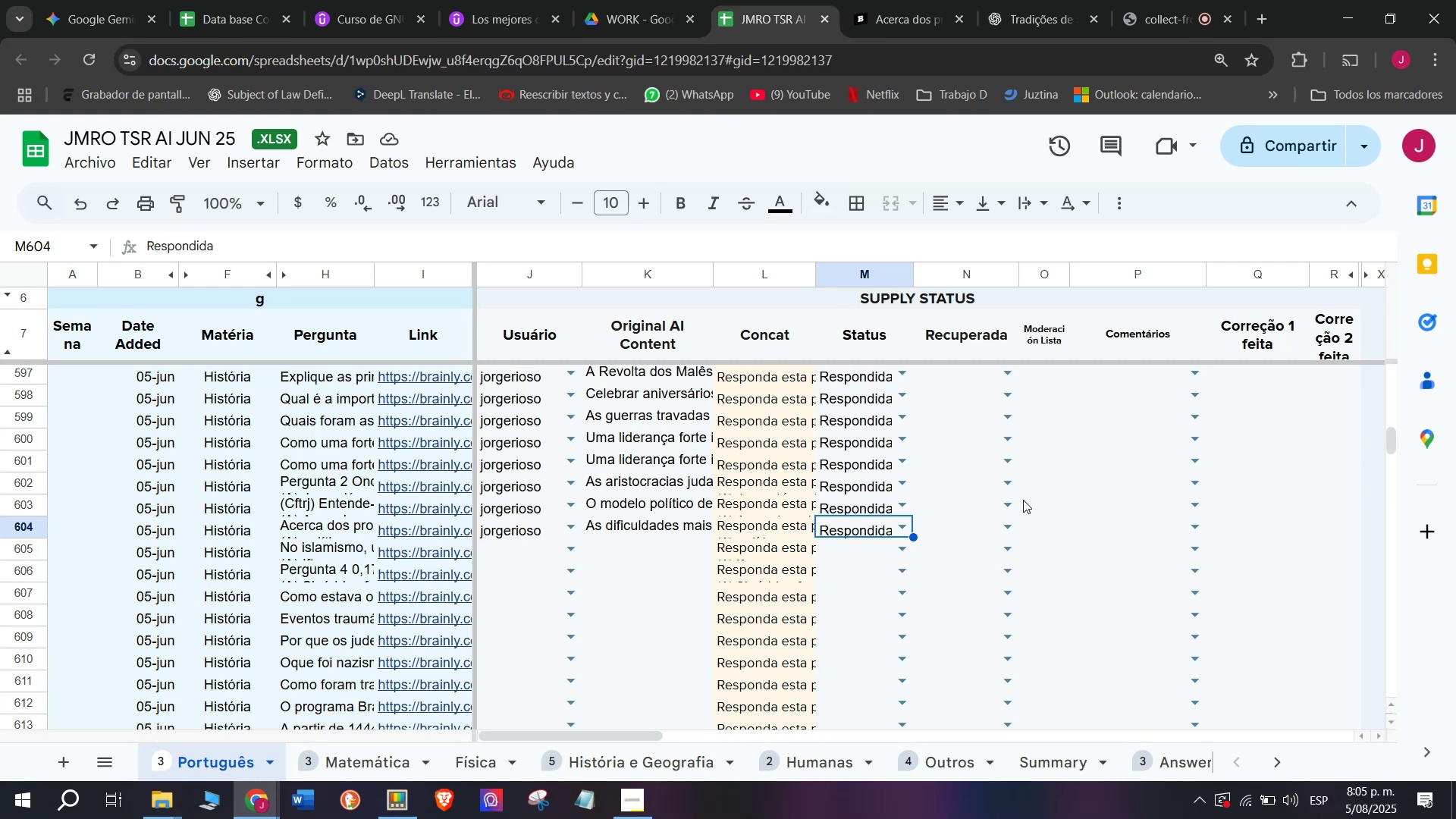 
left_click([502, 552])
 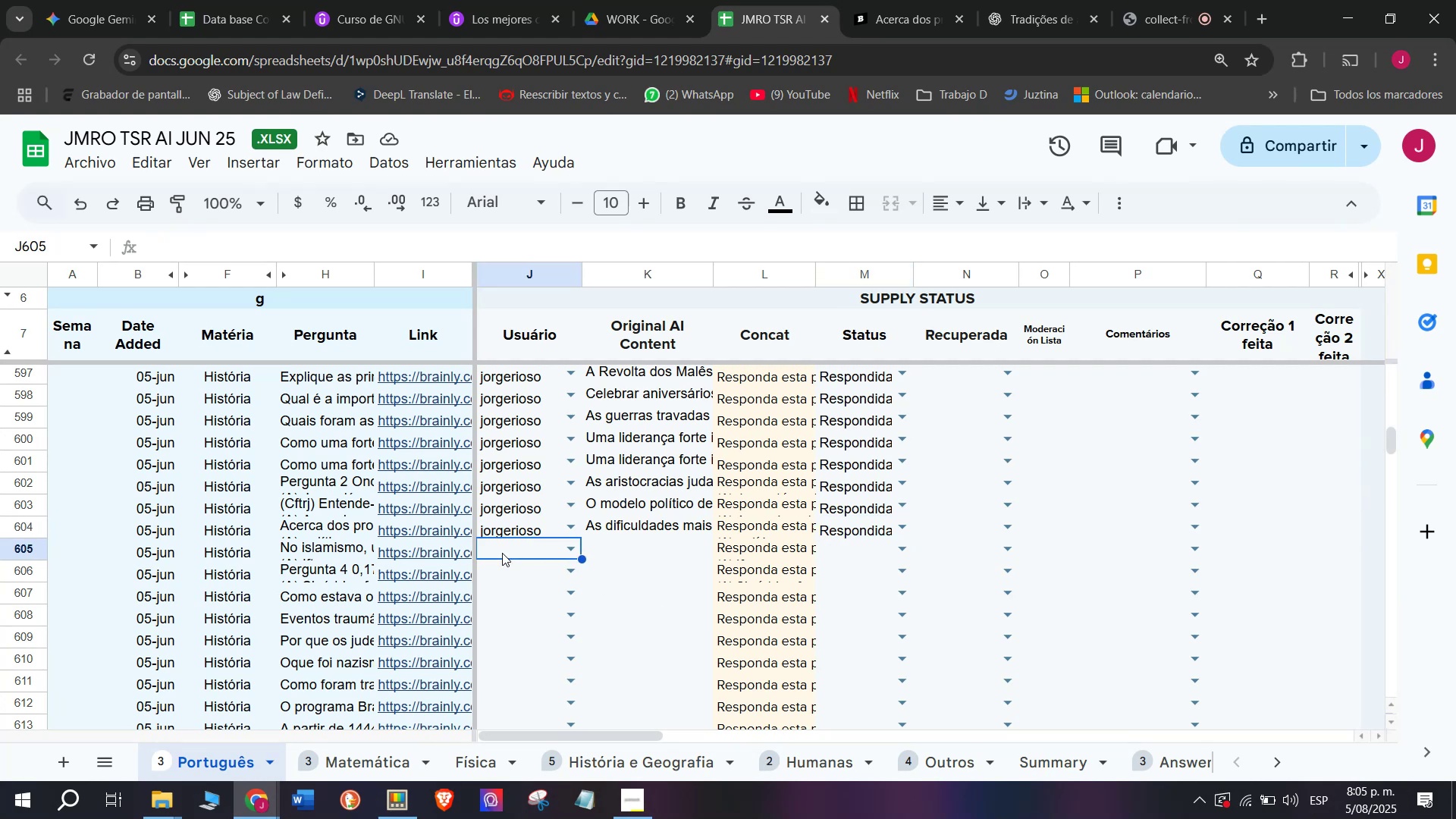 
key(J)
 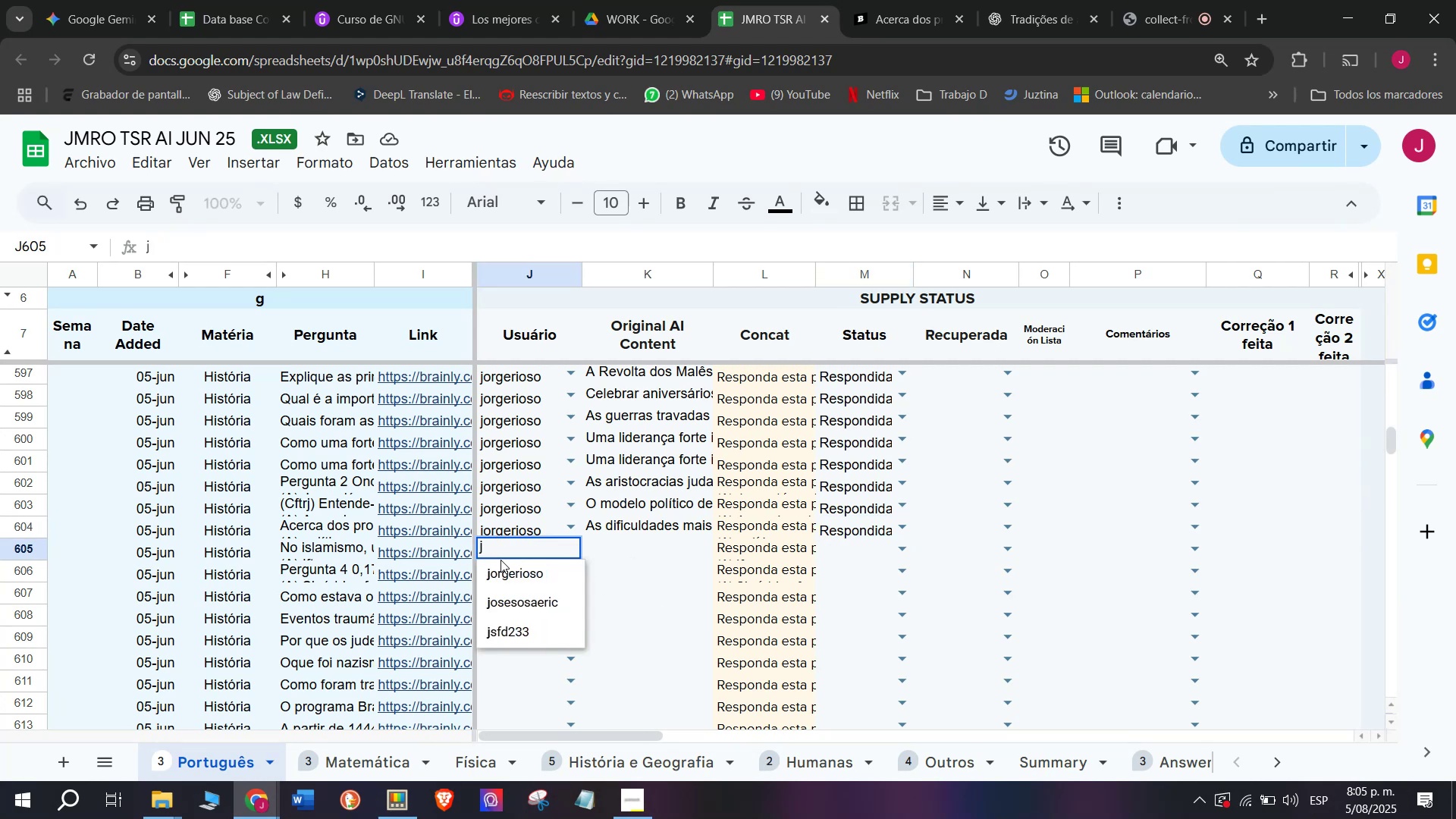 
left_click([497, 578])
 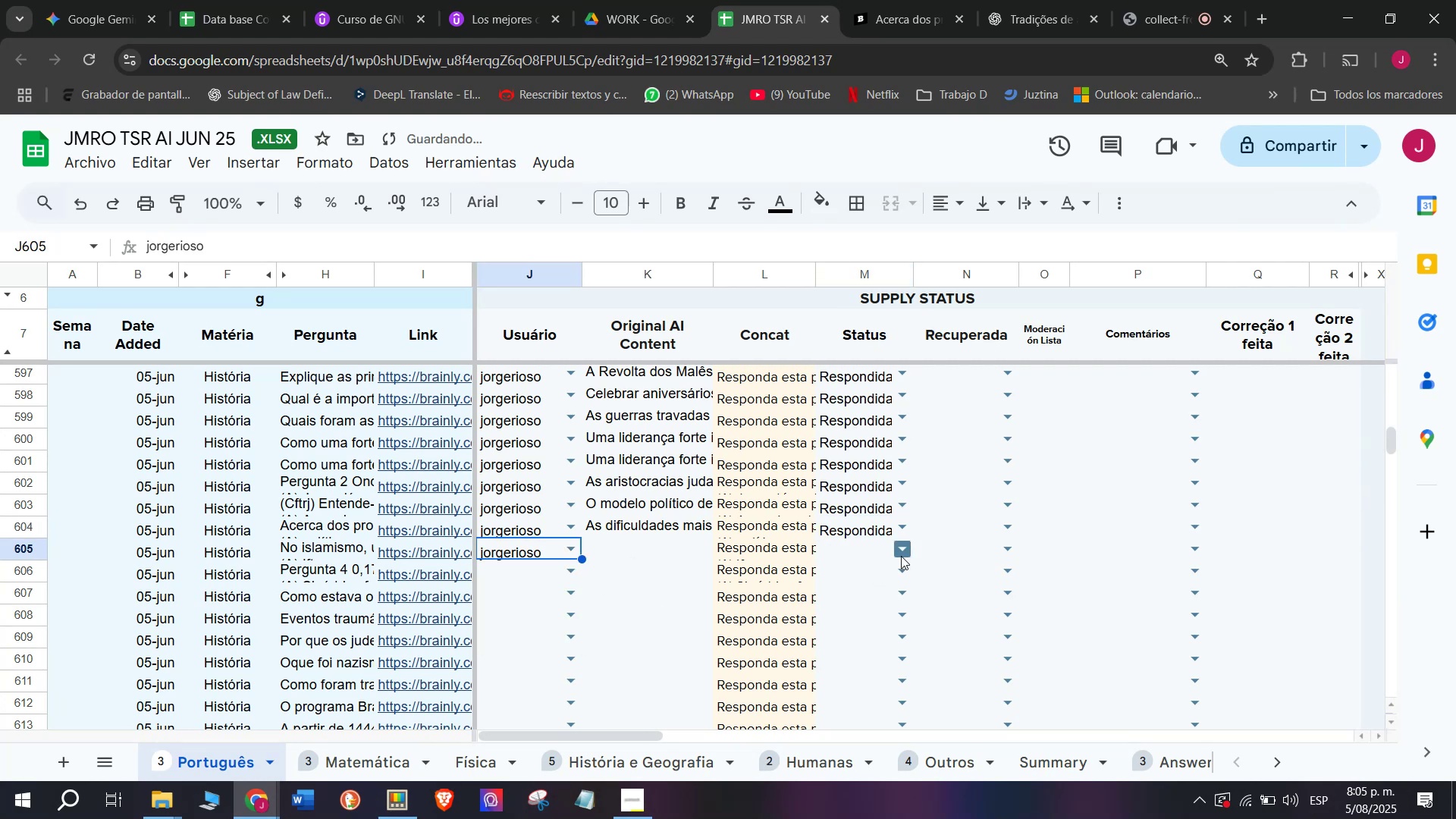 
left_click([905, 551])
 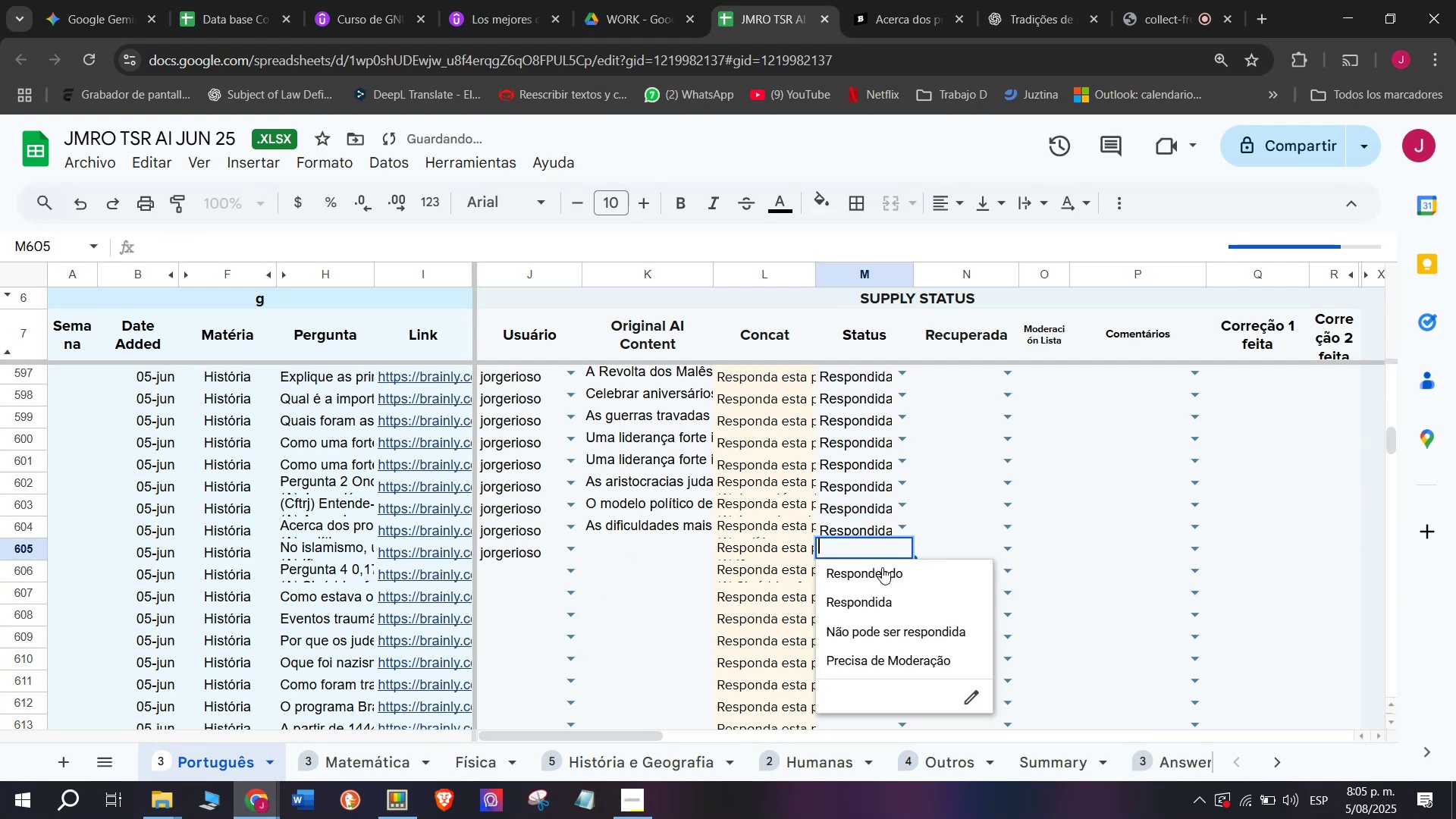 
left_click([882, 567])
 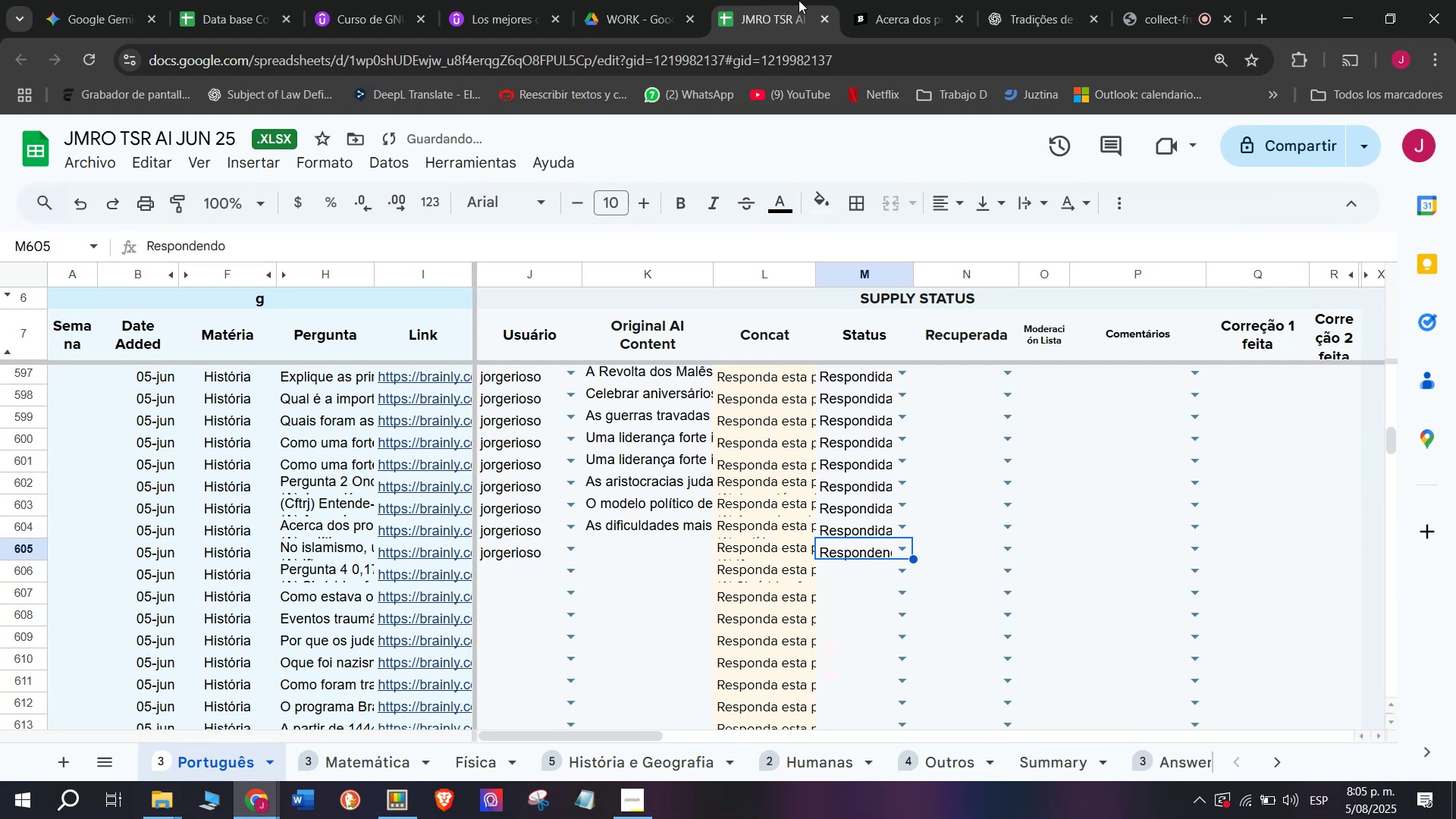 
left_click([912, 0])
 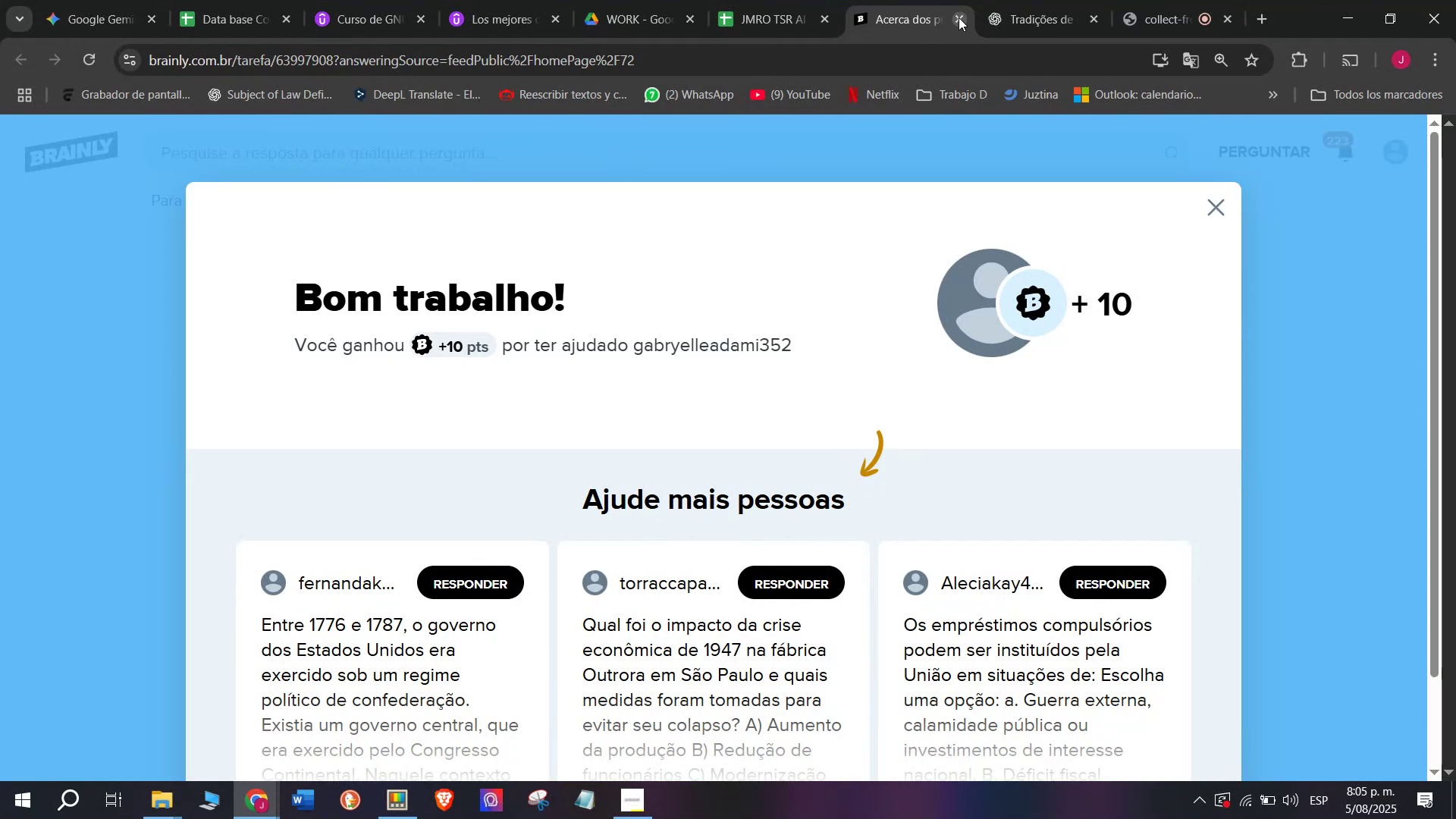 
wait(6.01)
 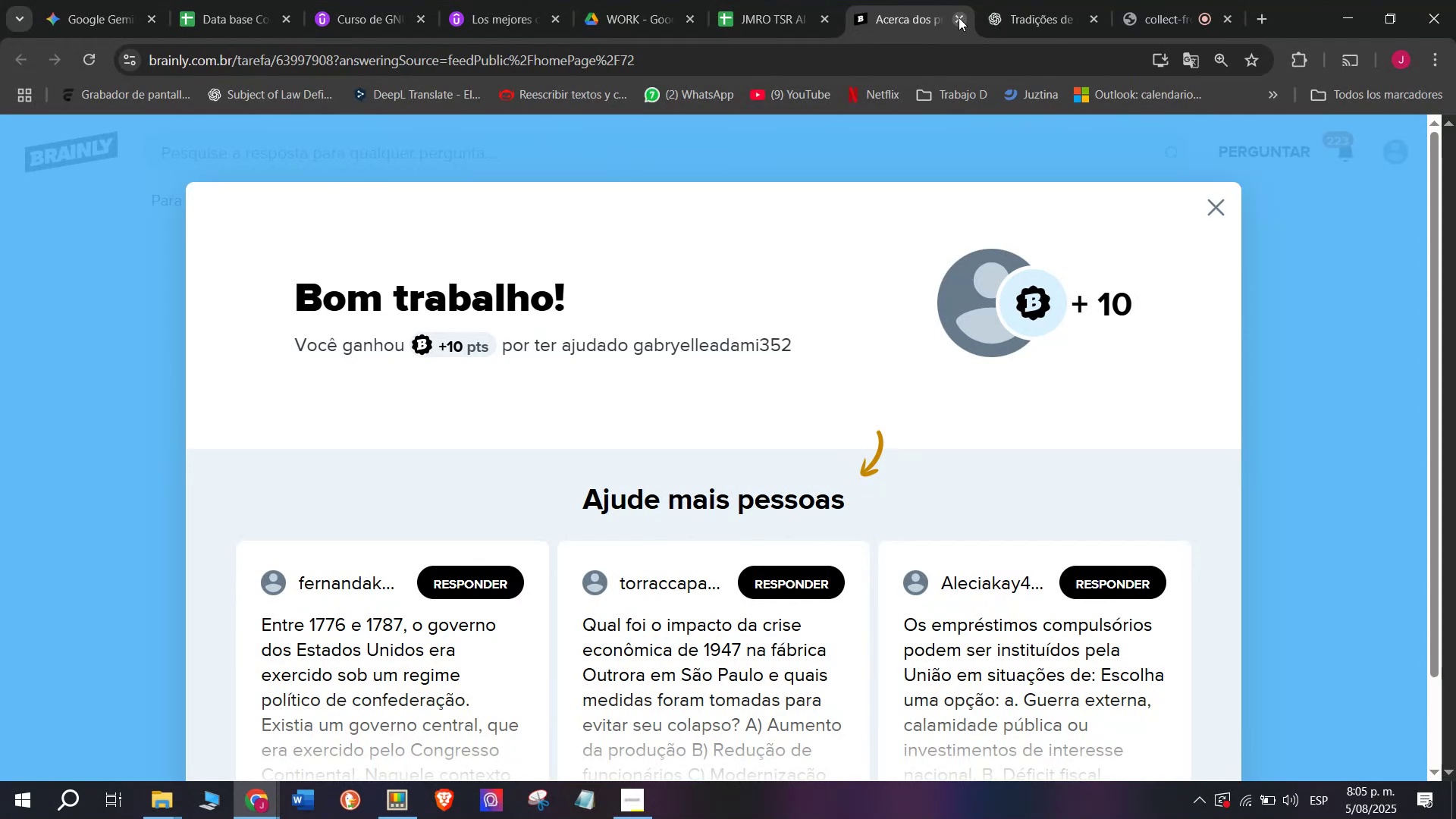 
double_click([828, 0])
 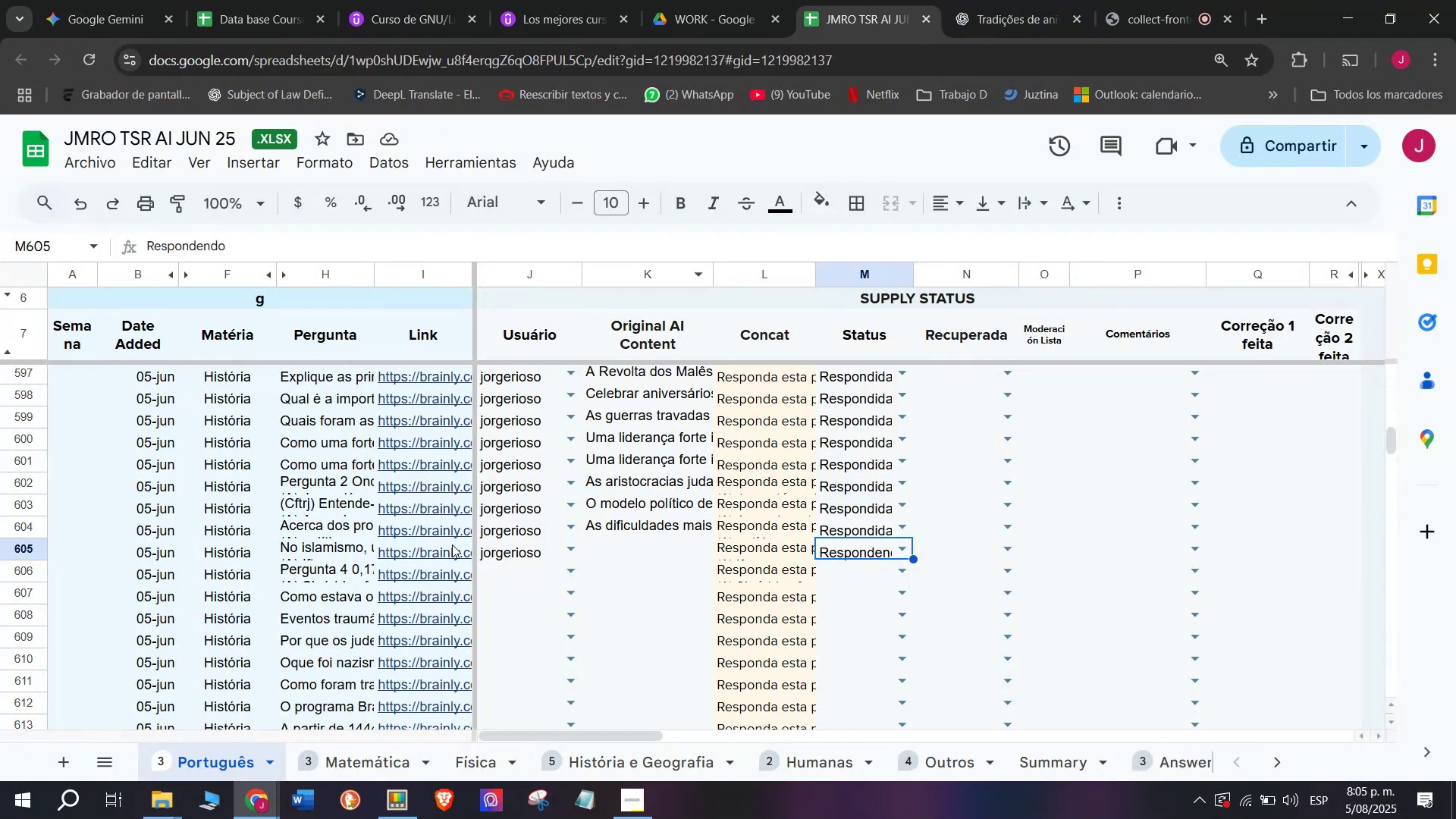 
left_click([443, 554])
 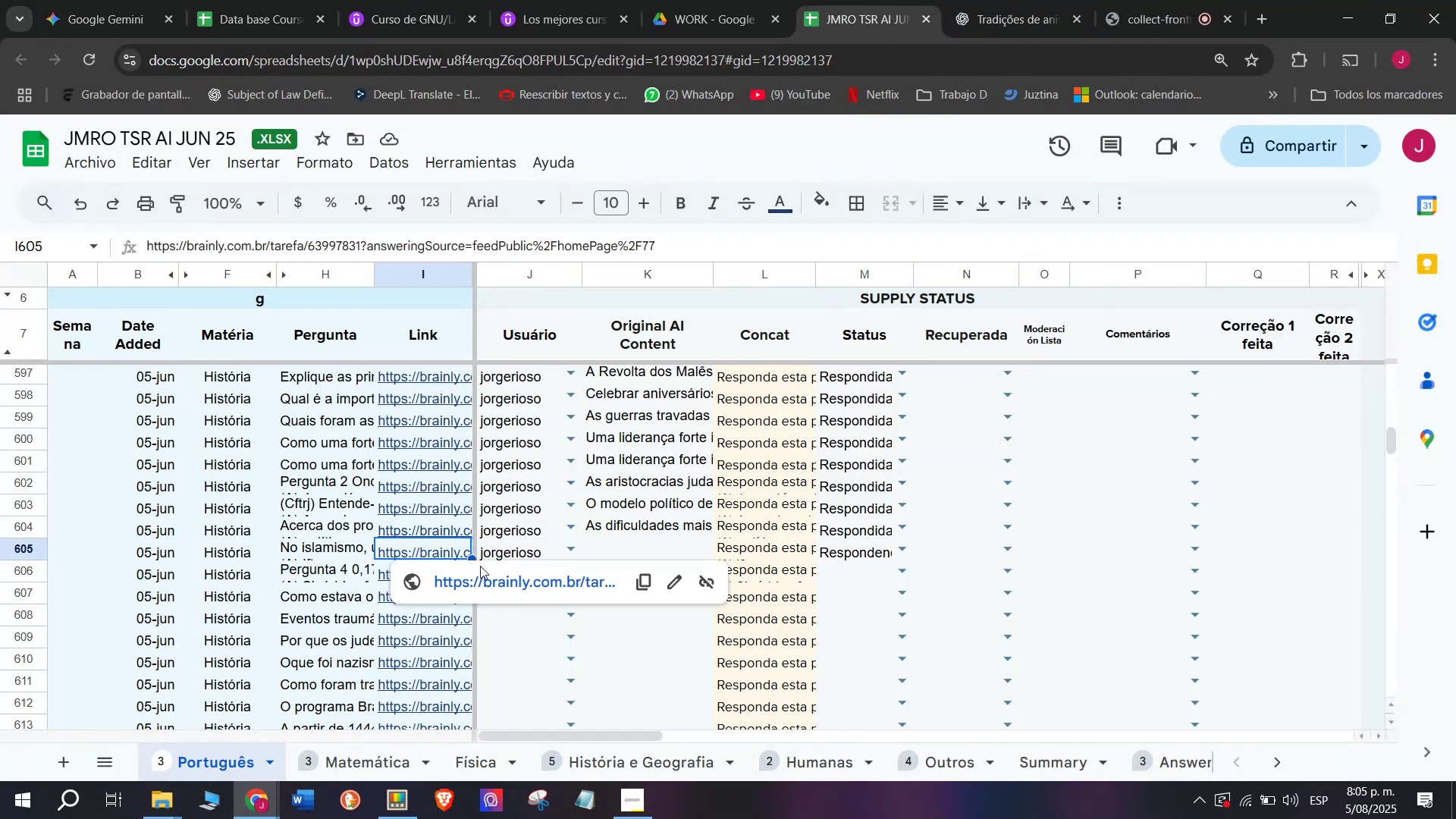 
left_click([486, 579])
 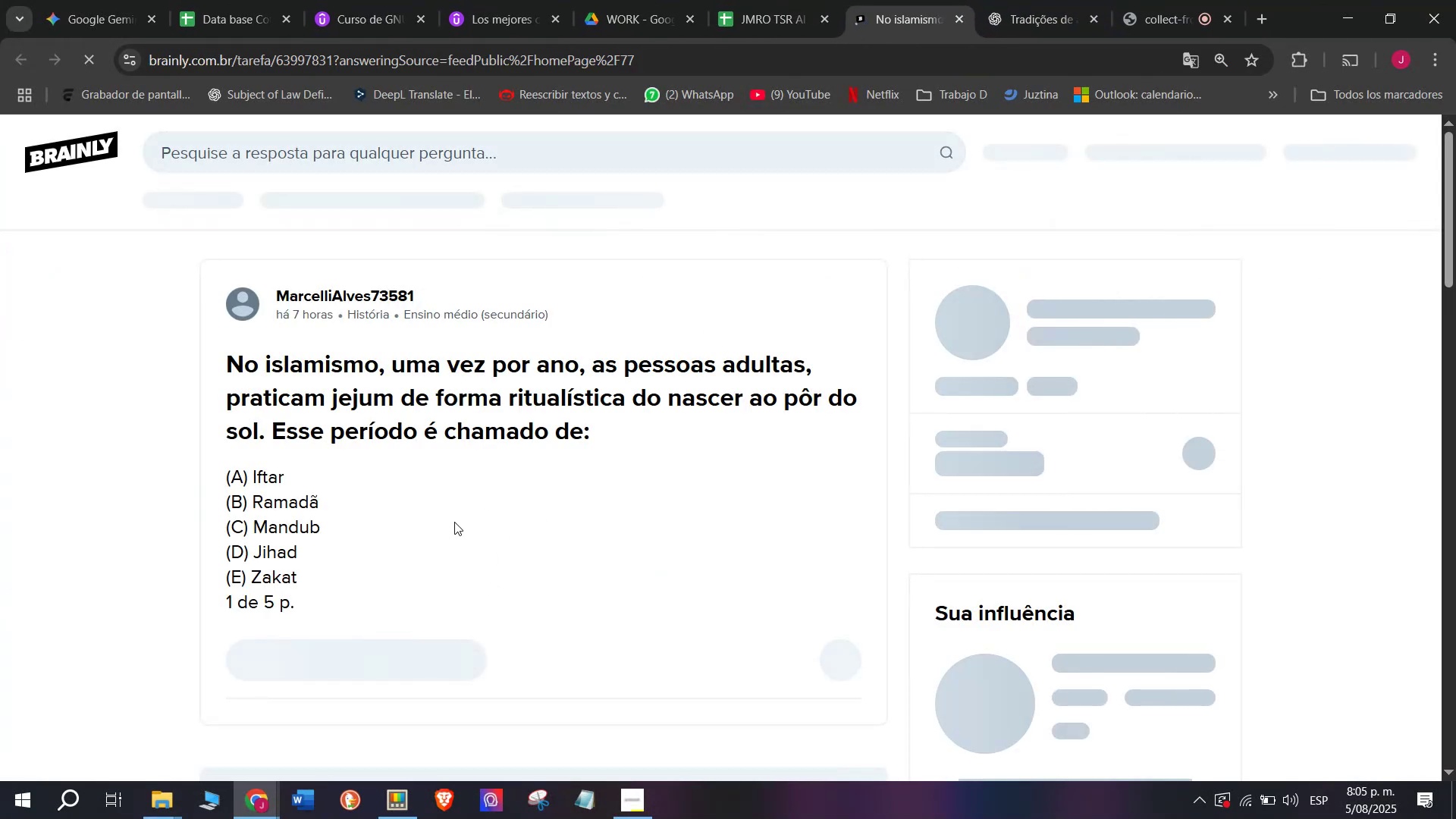 
left_click_drag(start_coordinate=[330, 607], to_coordinate=[205, 377])
 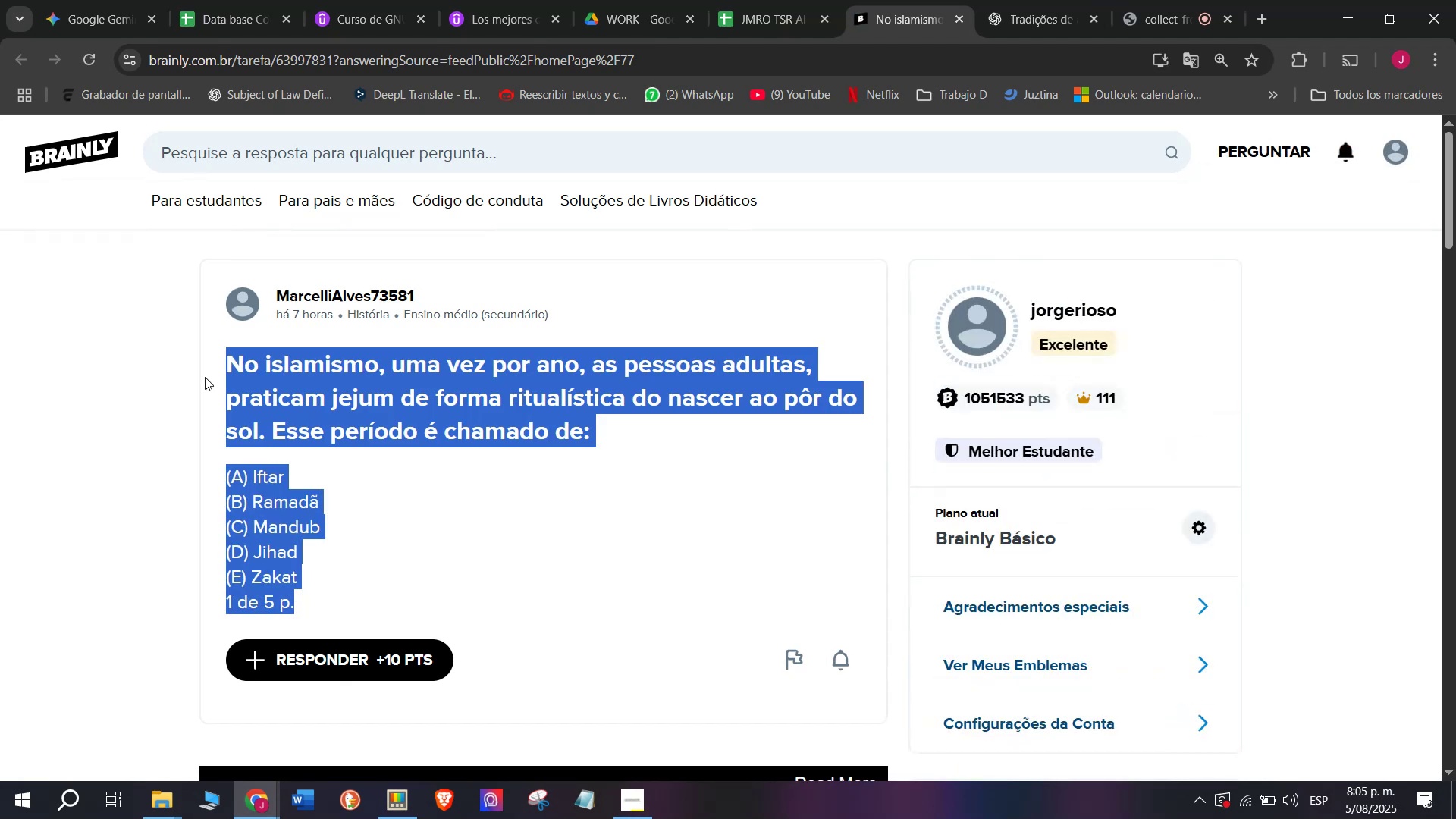 
key(Control+ControlLeft)
 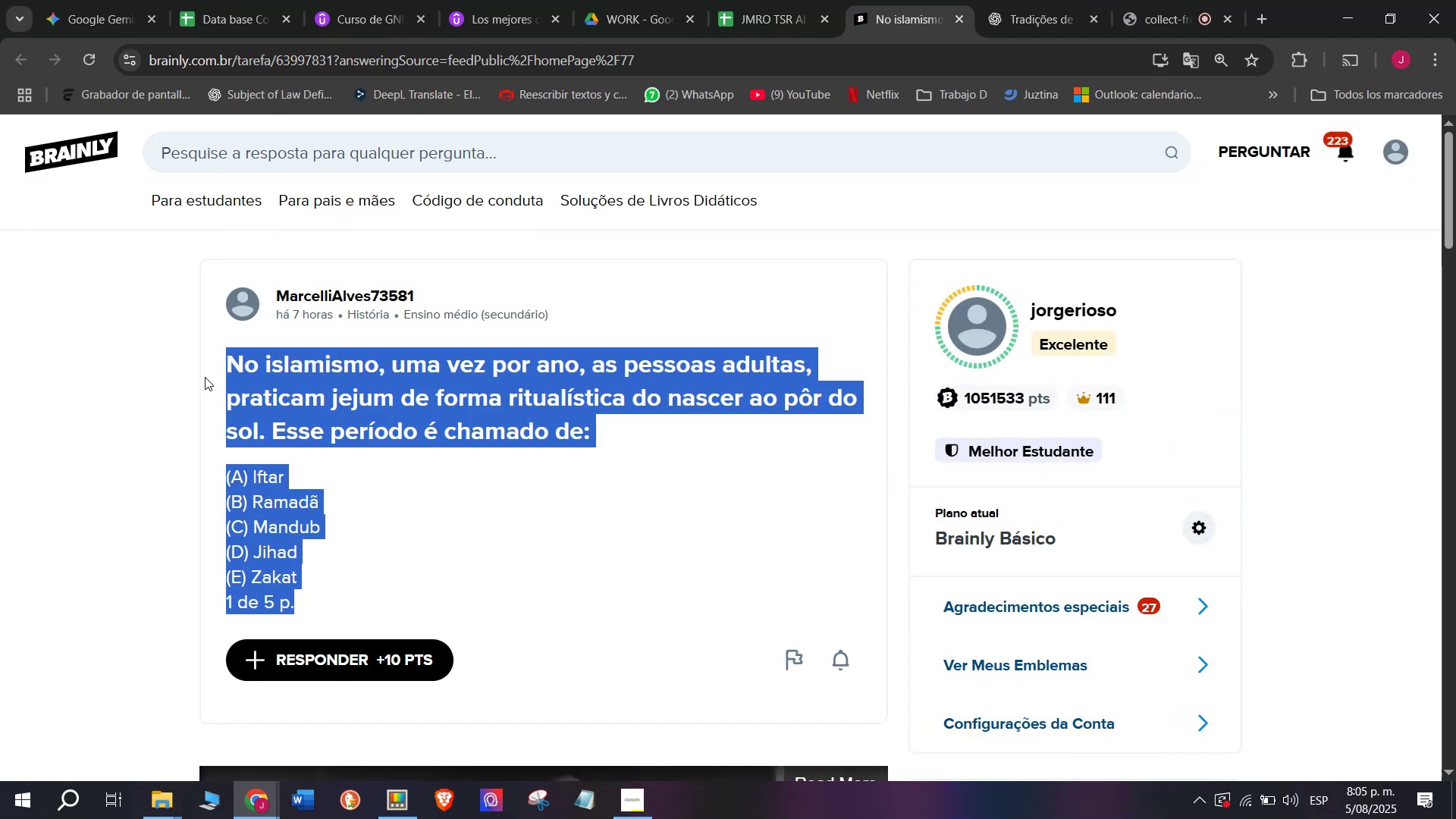 
key(Break)
 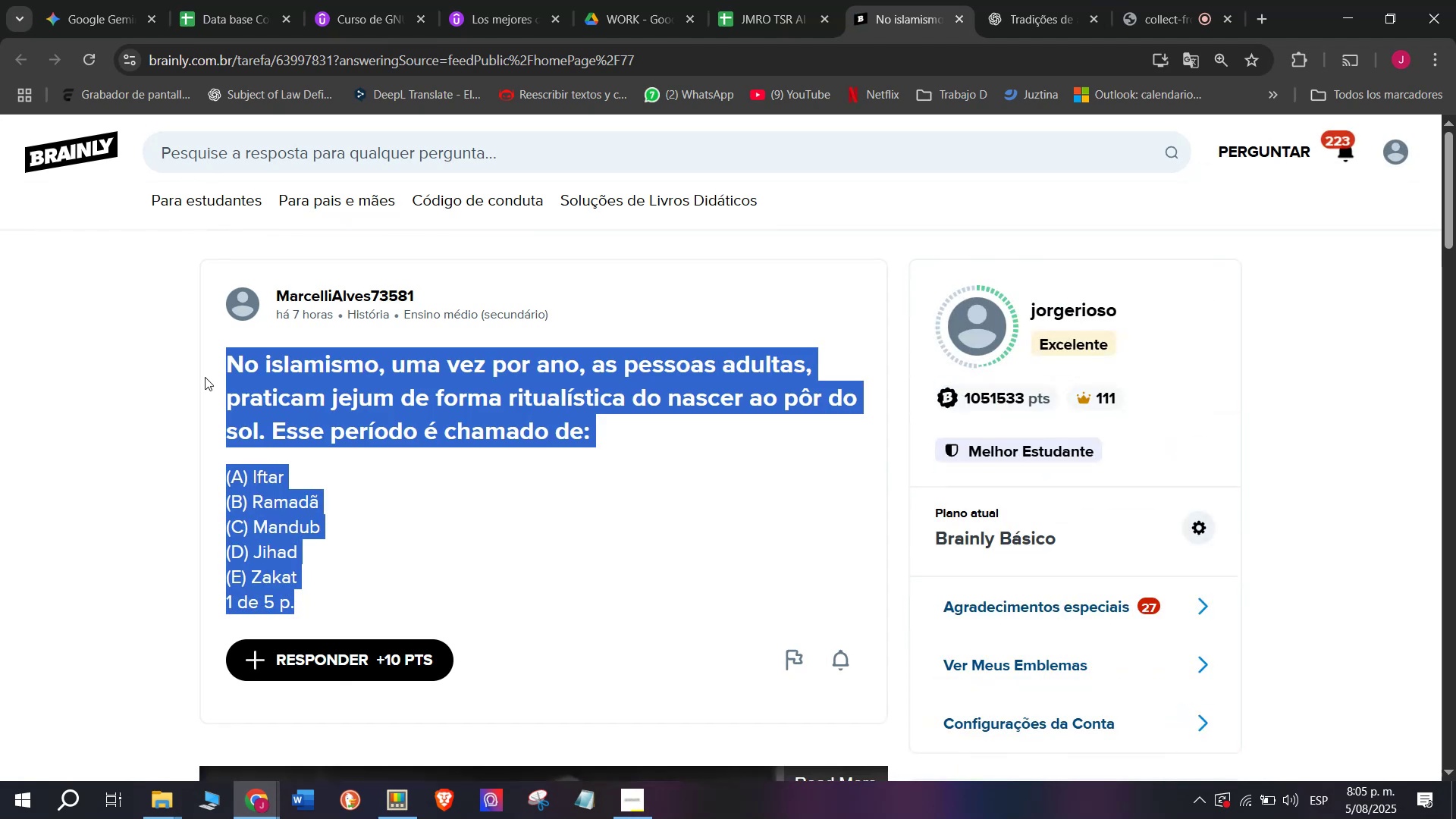 
key(Control+C)
 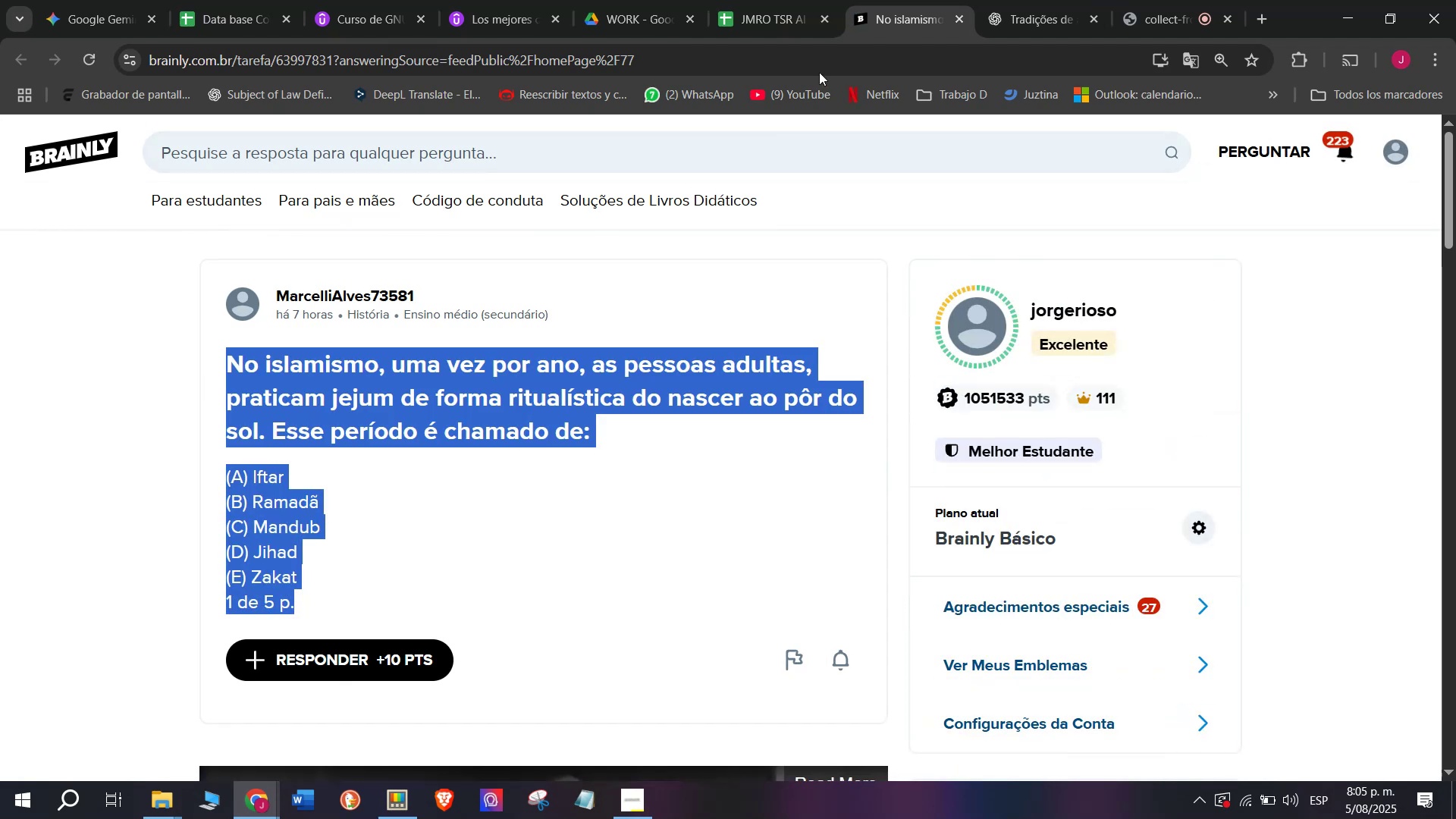 
left_click([1058, 0])
 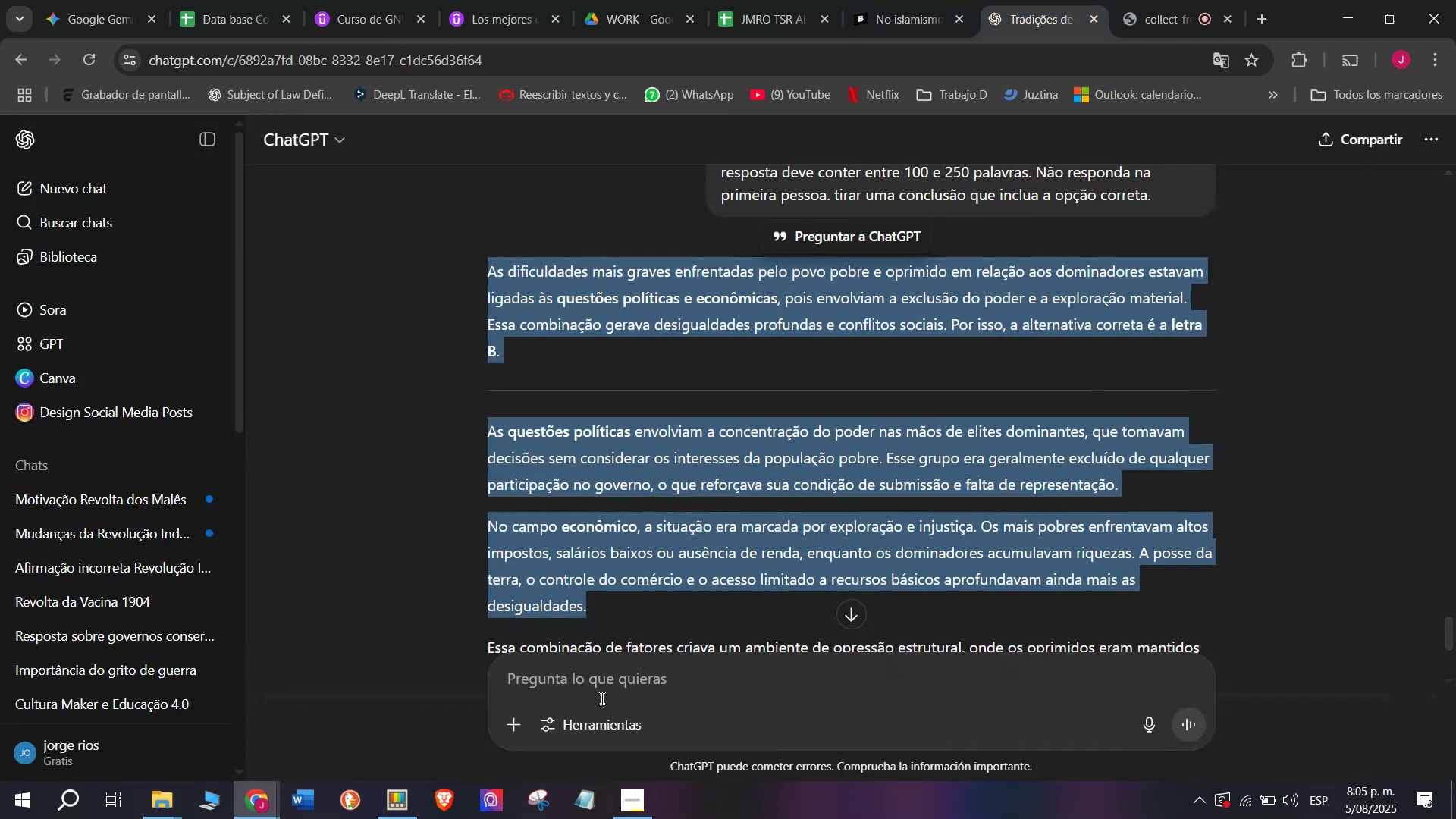 
left_click([602, 689])
 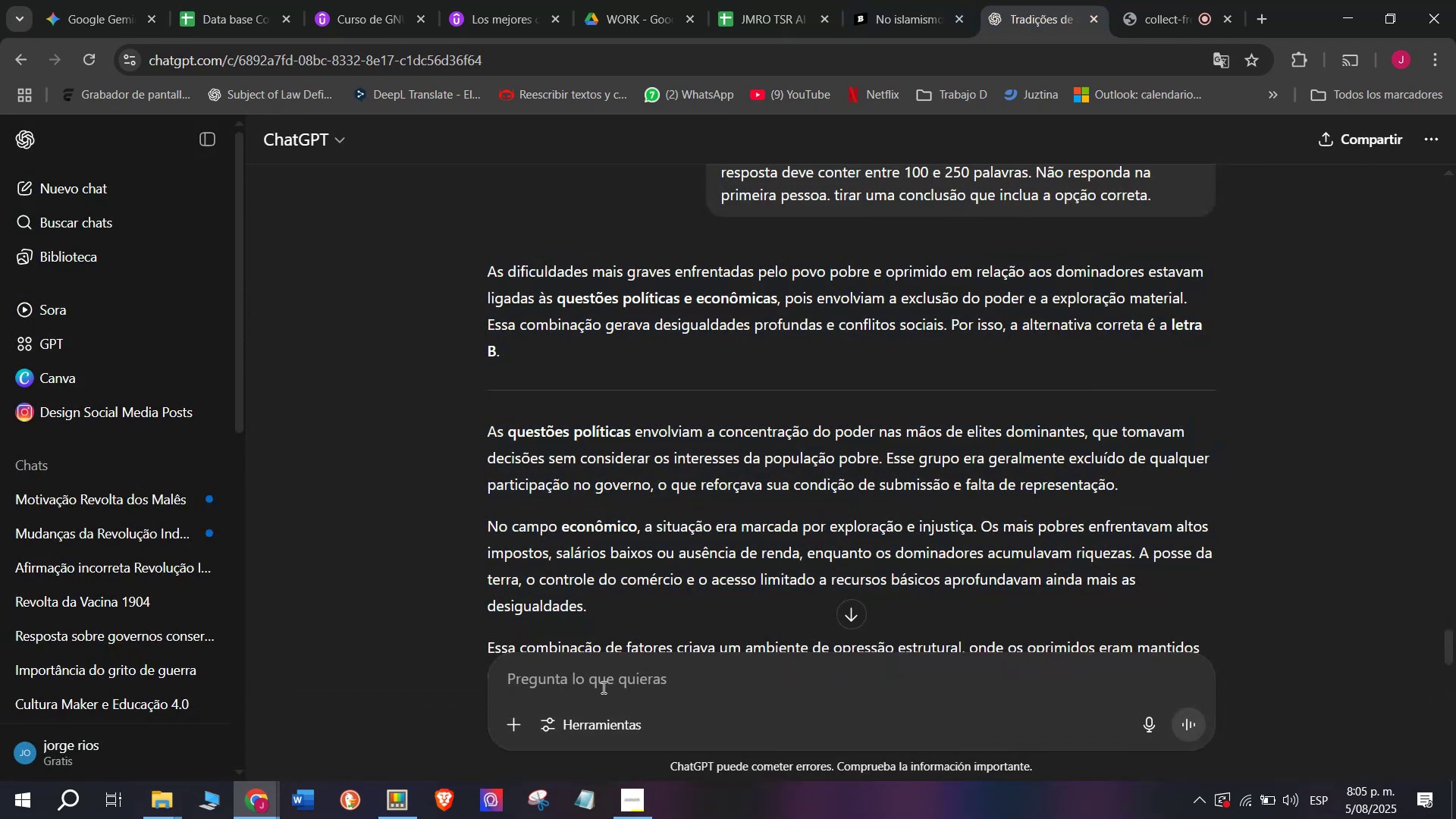 
key(C)
 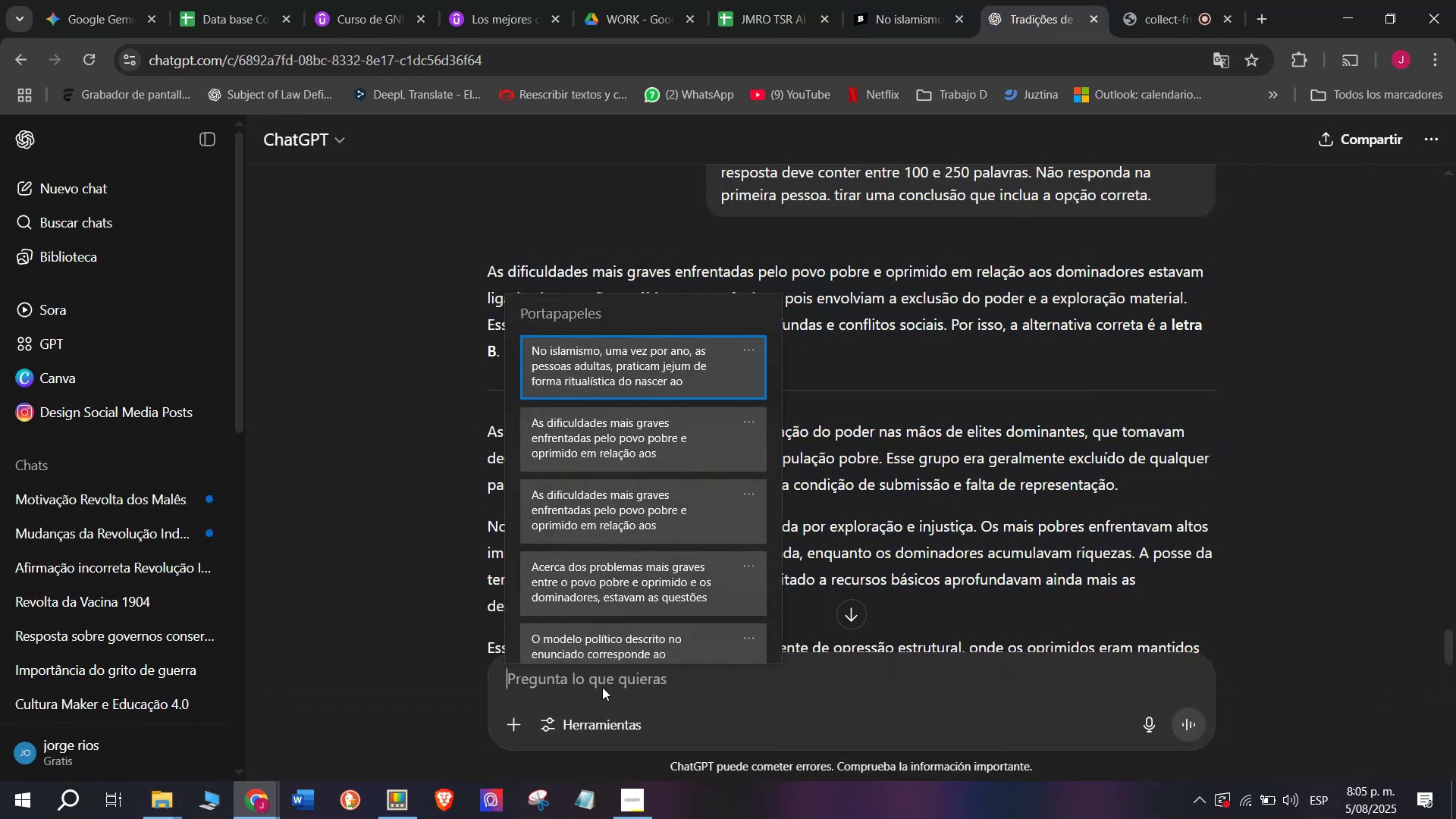 
key(Meta+MetaLeft)
 